 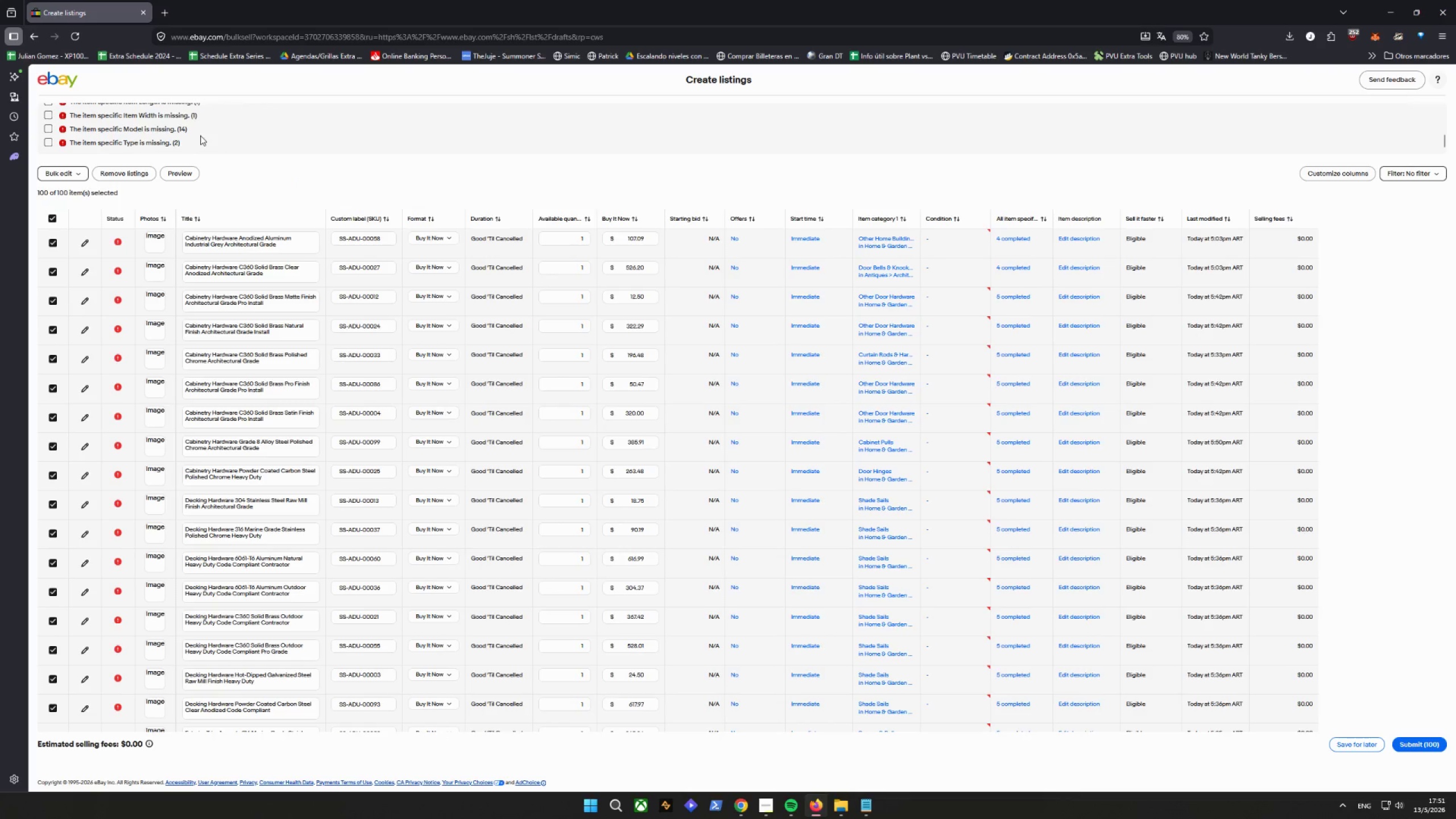 
left_click([53, 131])
 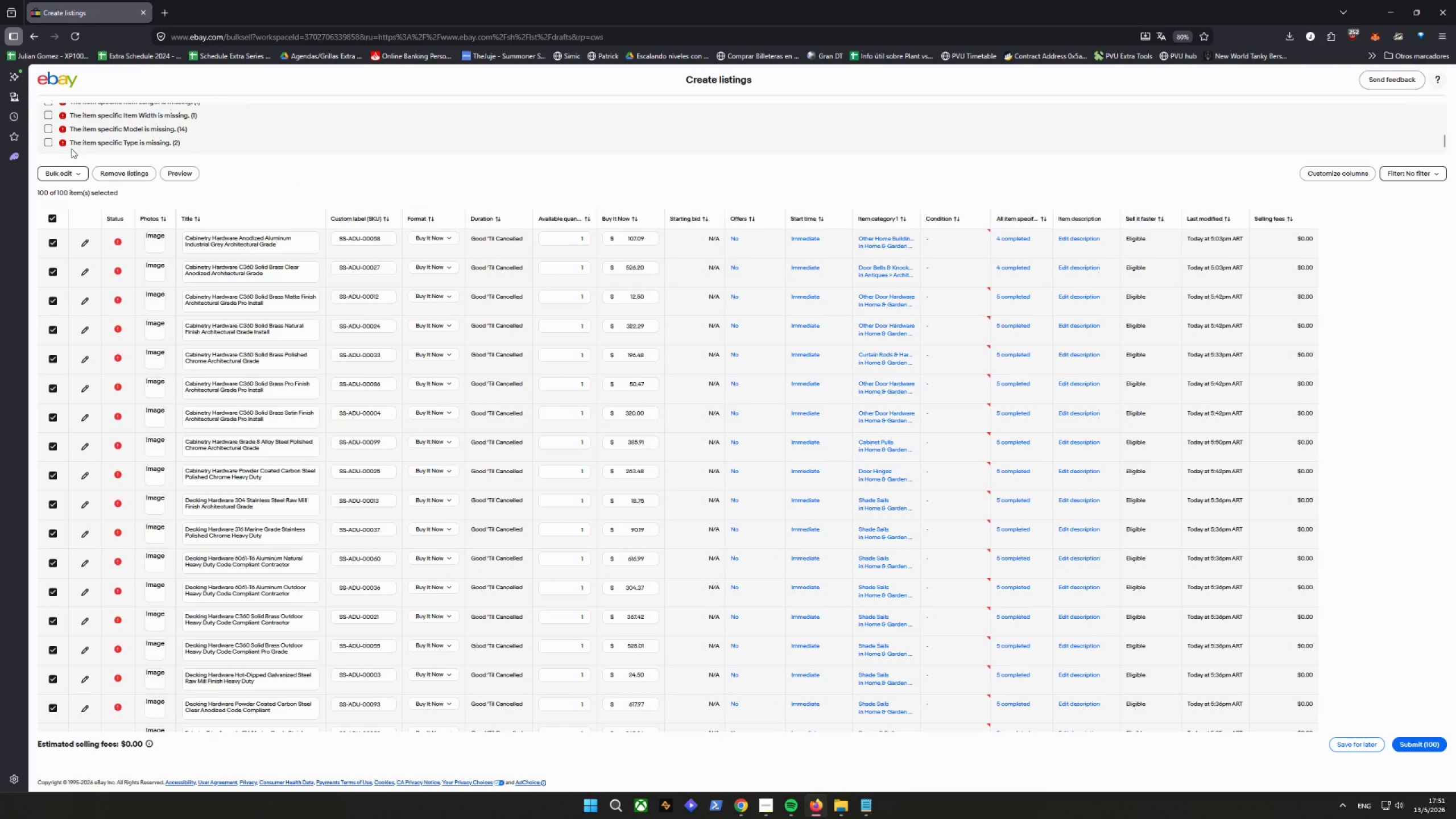 
left_click([48, 129])
 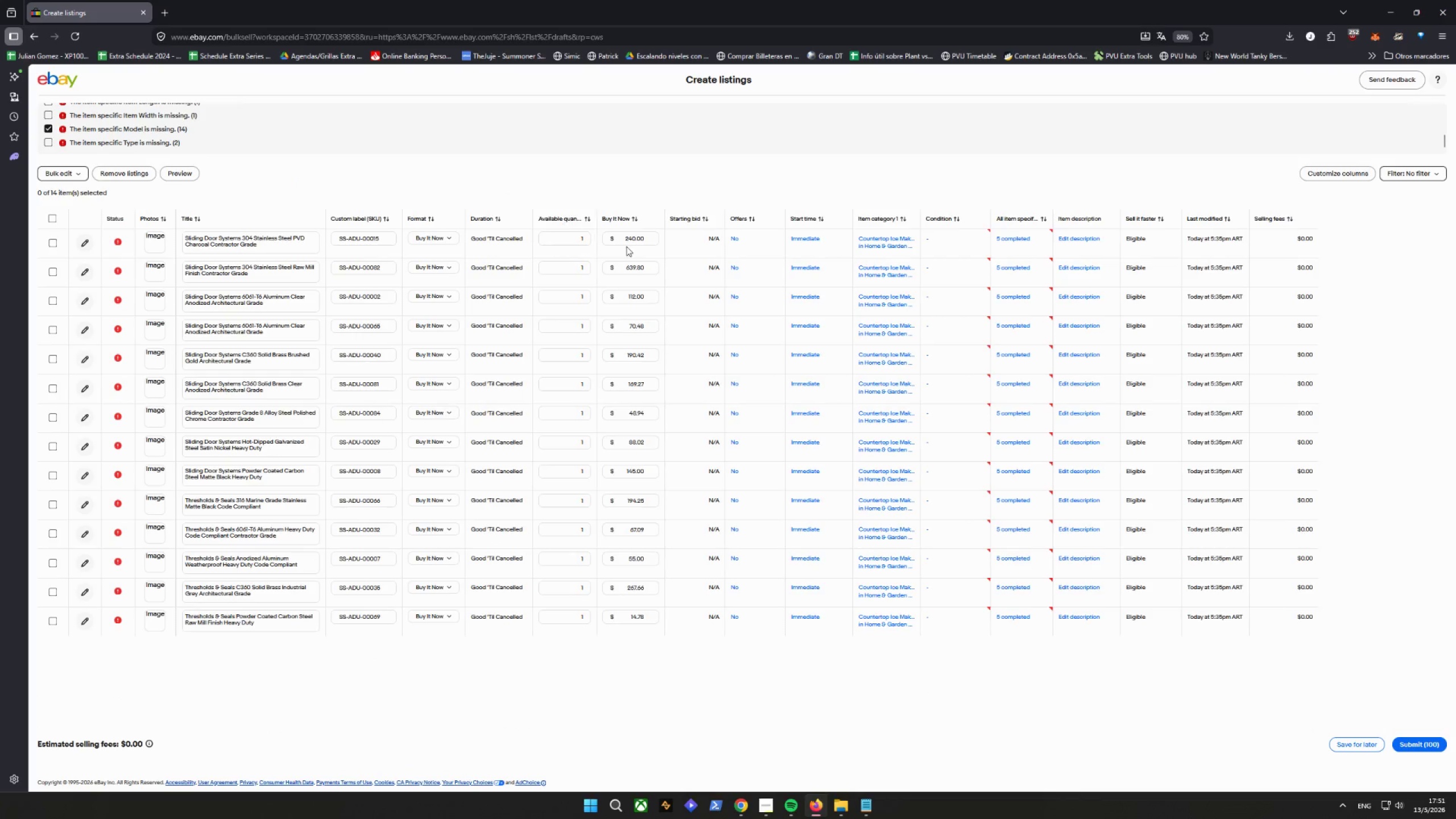 
left_click([63, 176])
 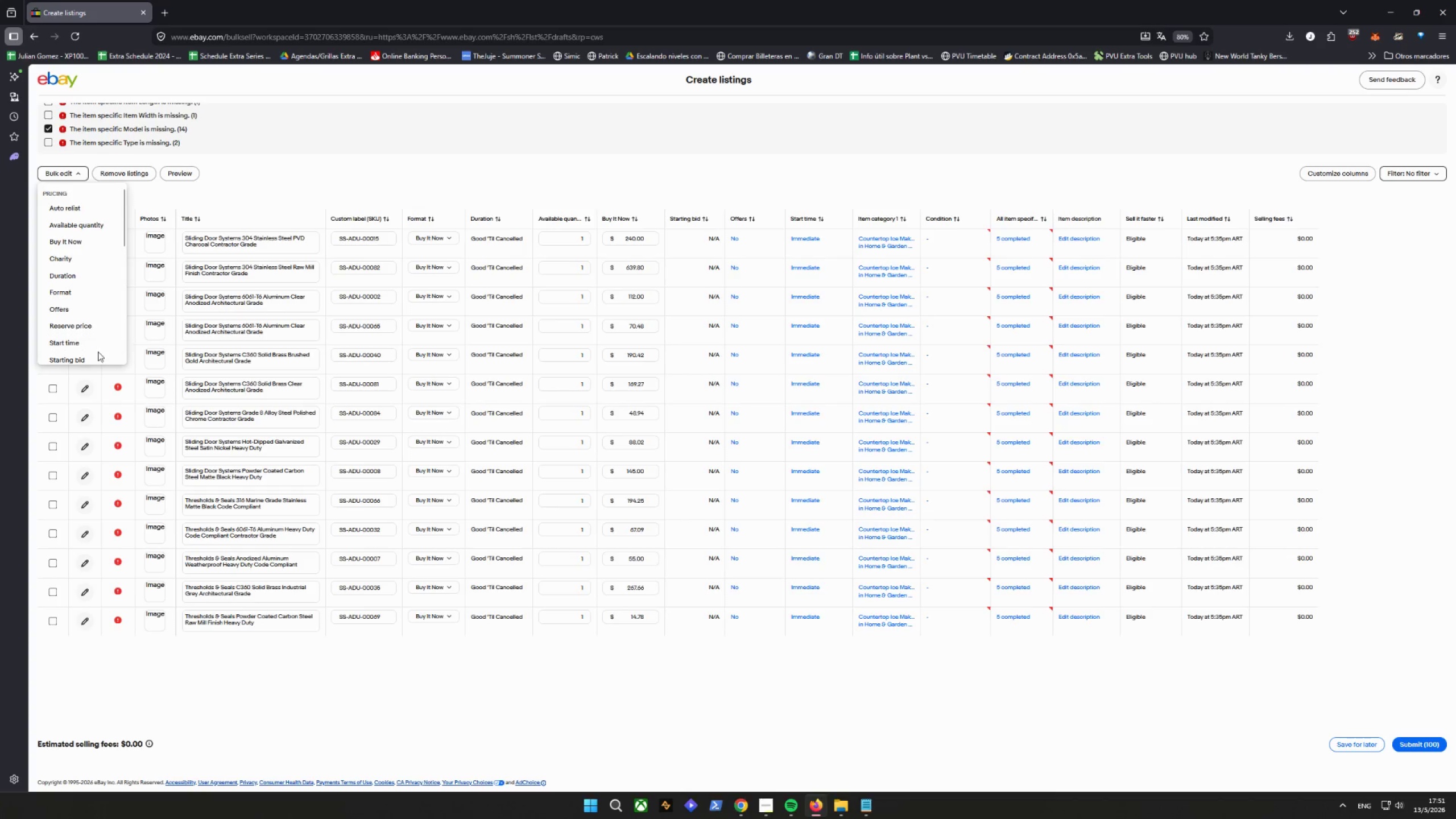 
scroll: coordinate [85, 328], scroll_direction: down, amount: 5.0
 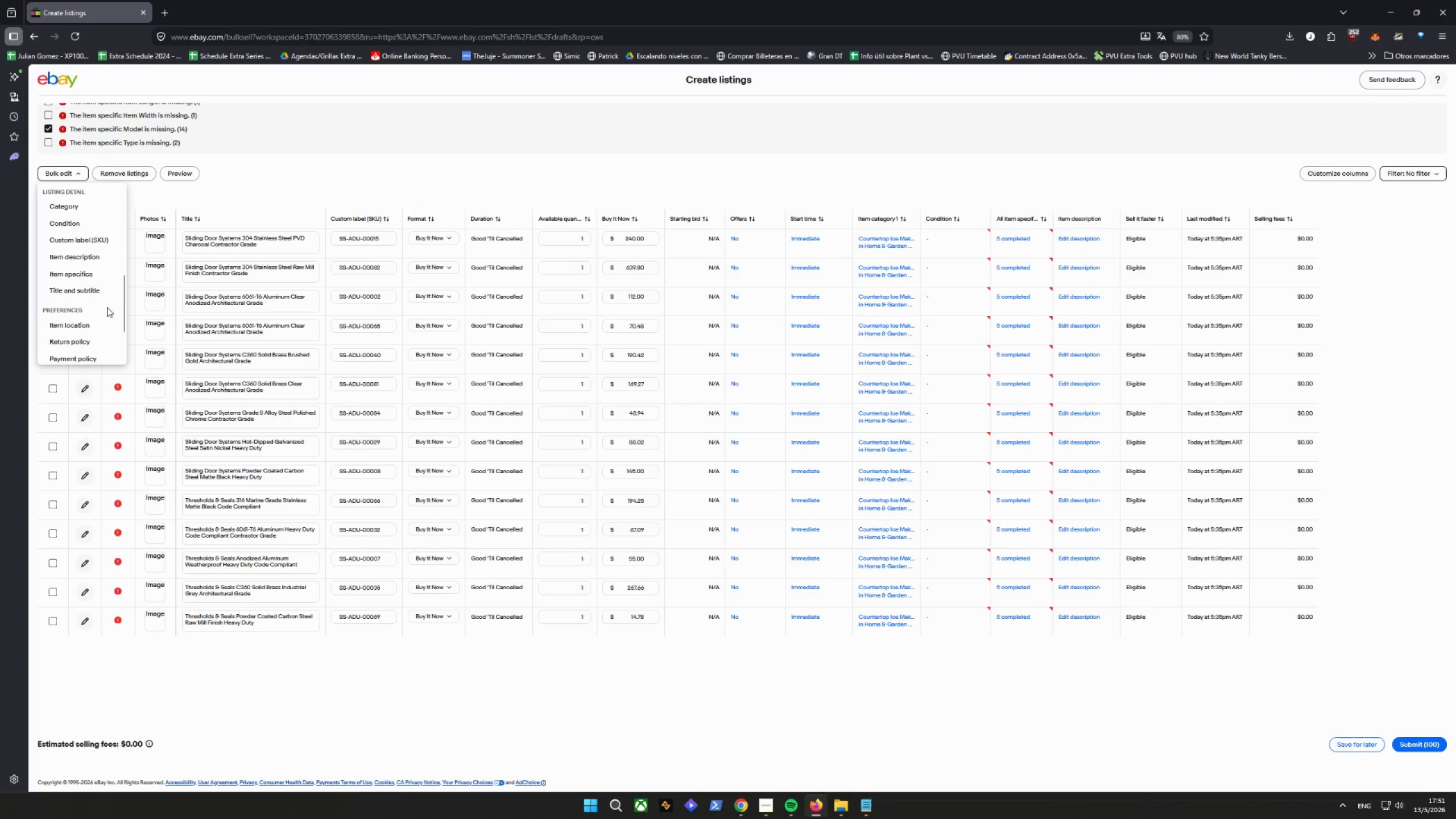 
left_click([88, 274])
 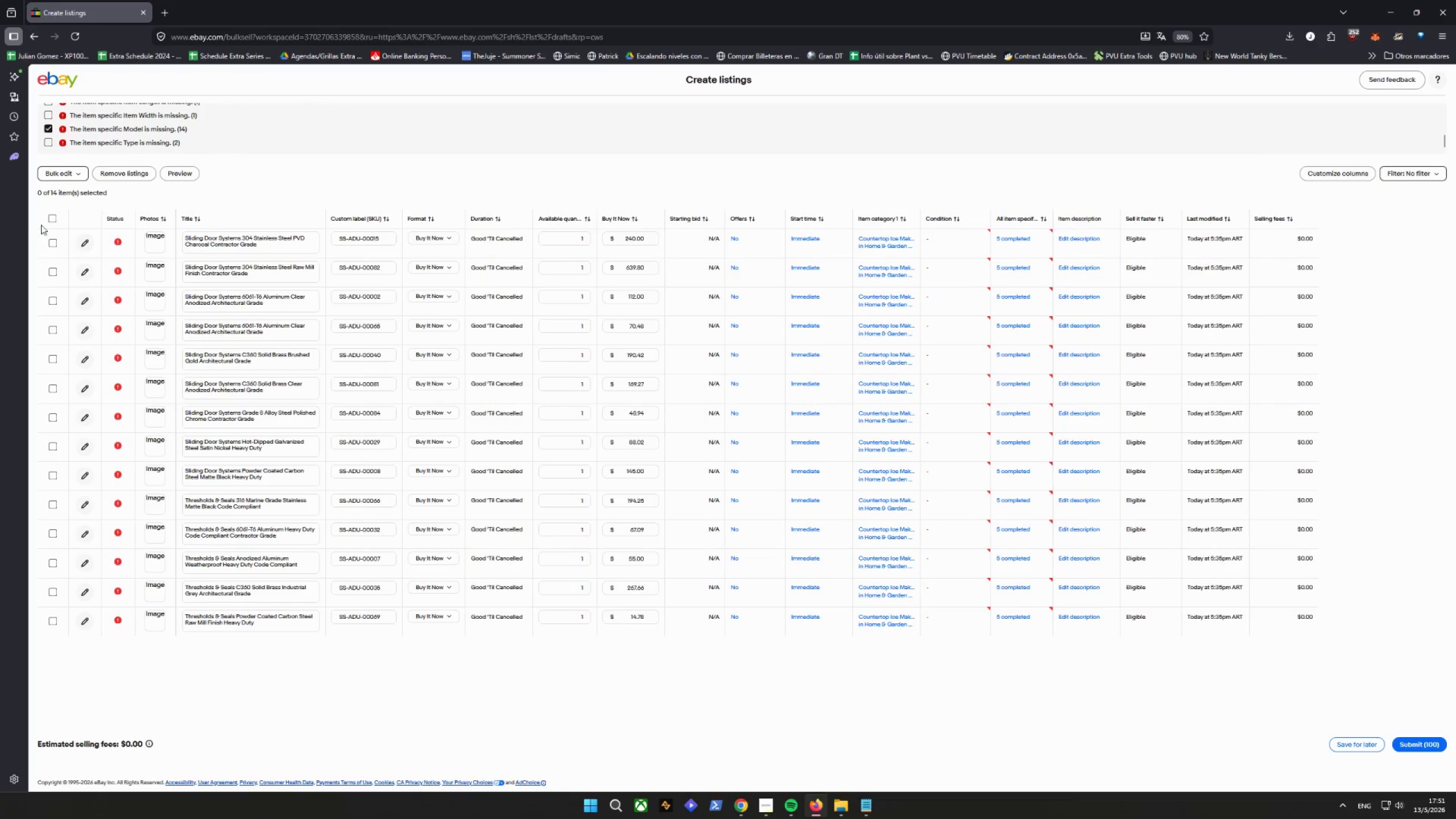 
double_click([42, 226])
 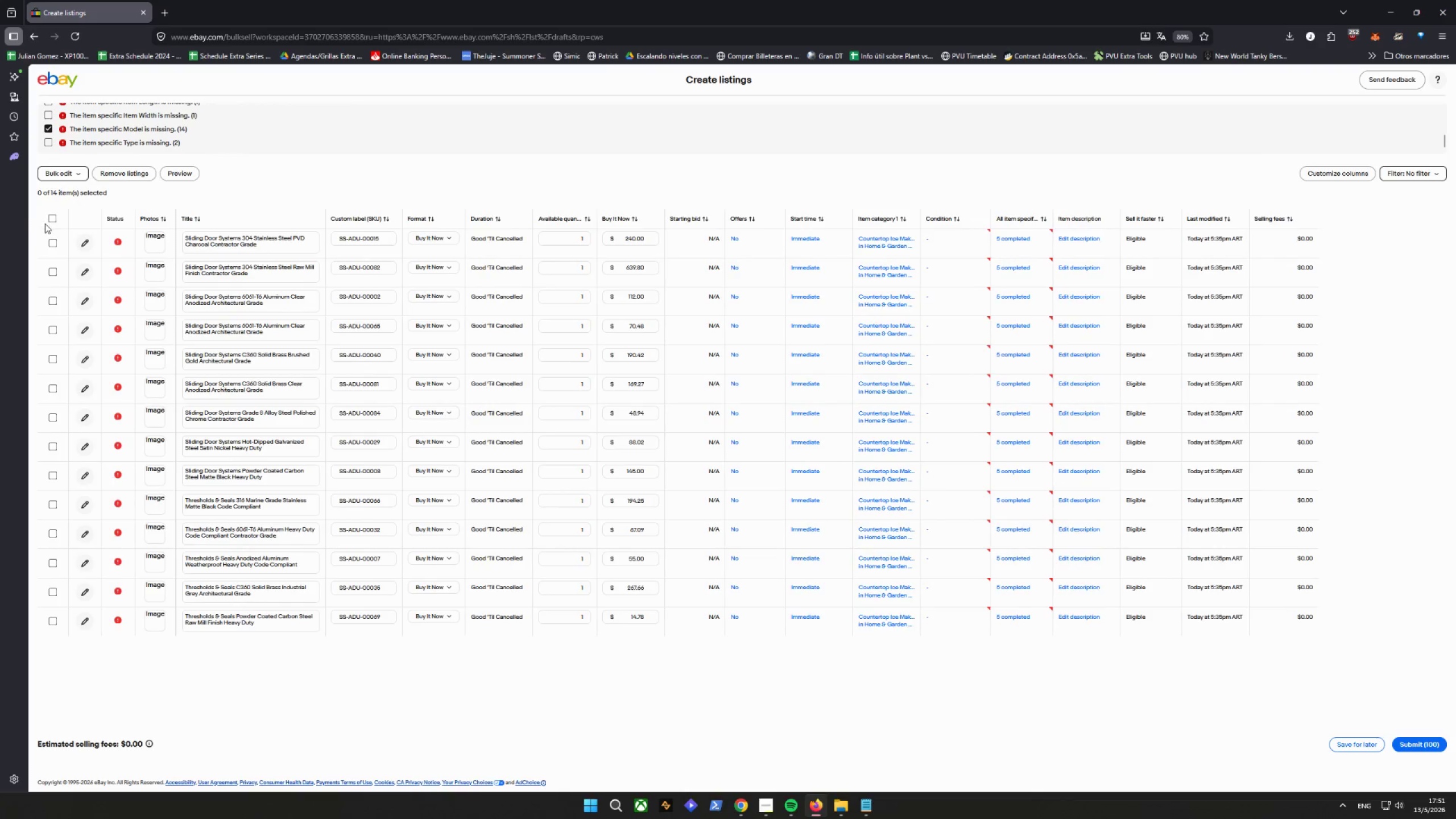 
triple_click([47, 221])
 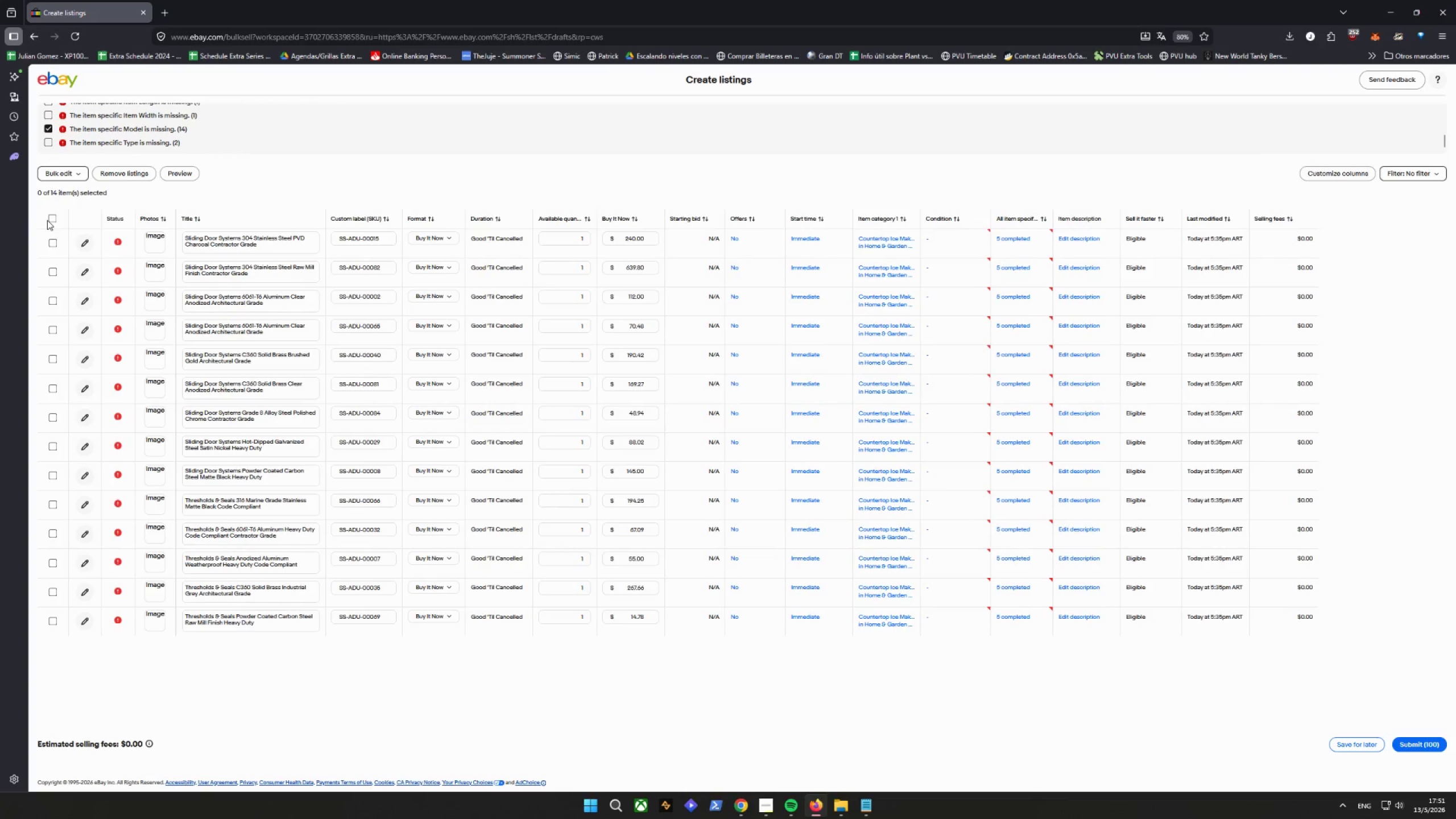 
triple_click([48, 220])
 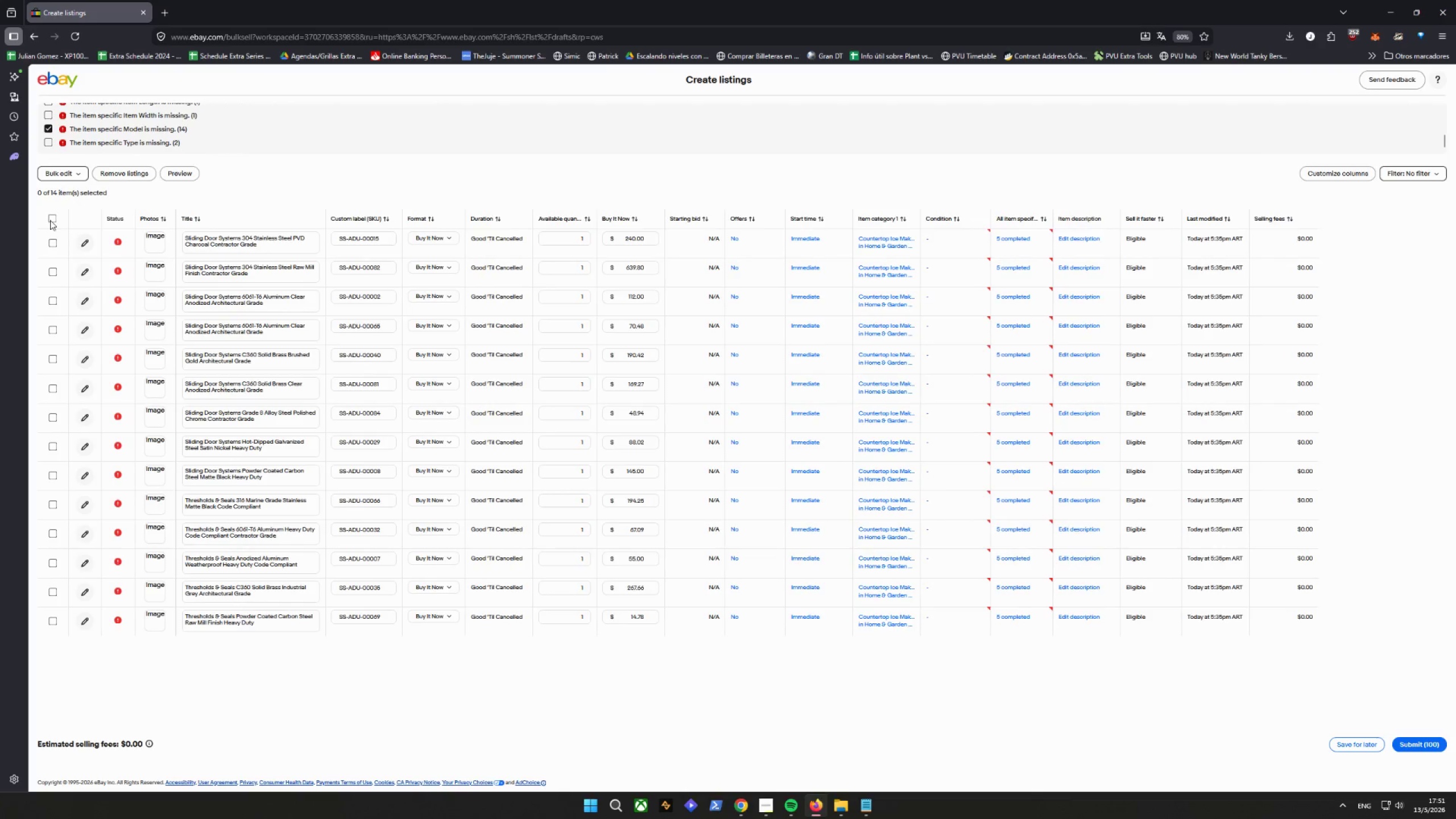 
triple_click([52, 220])
 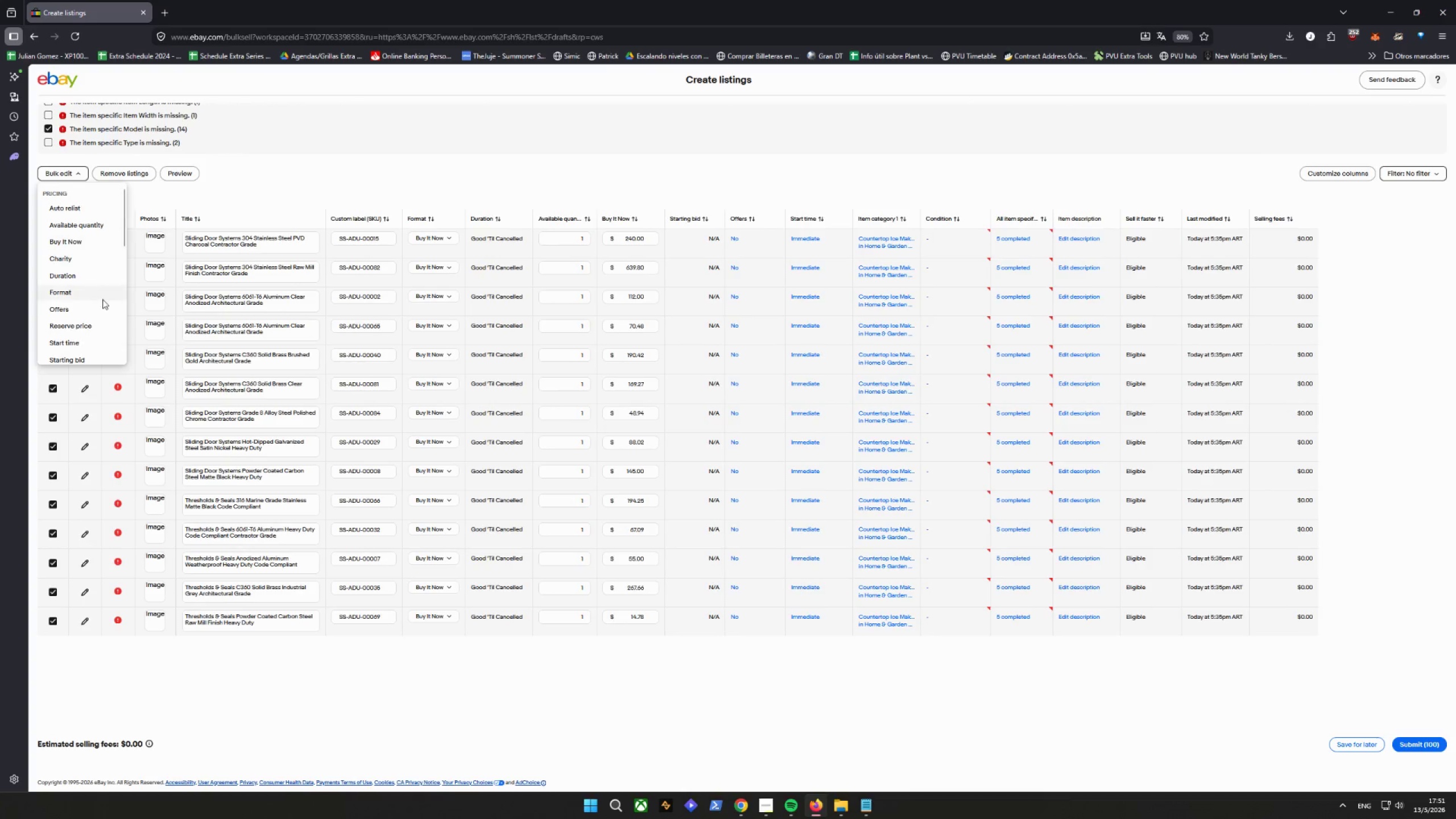 
scroll: coordinate [104, 324], scroll_direction: down, amount: 5.0
 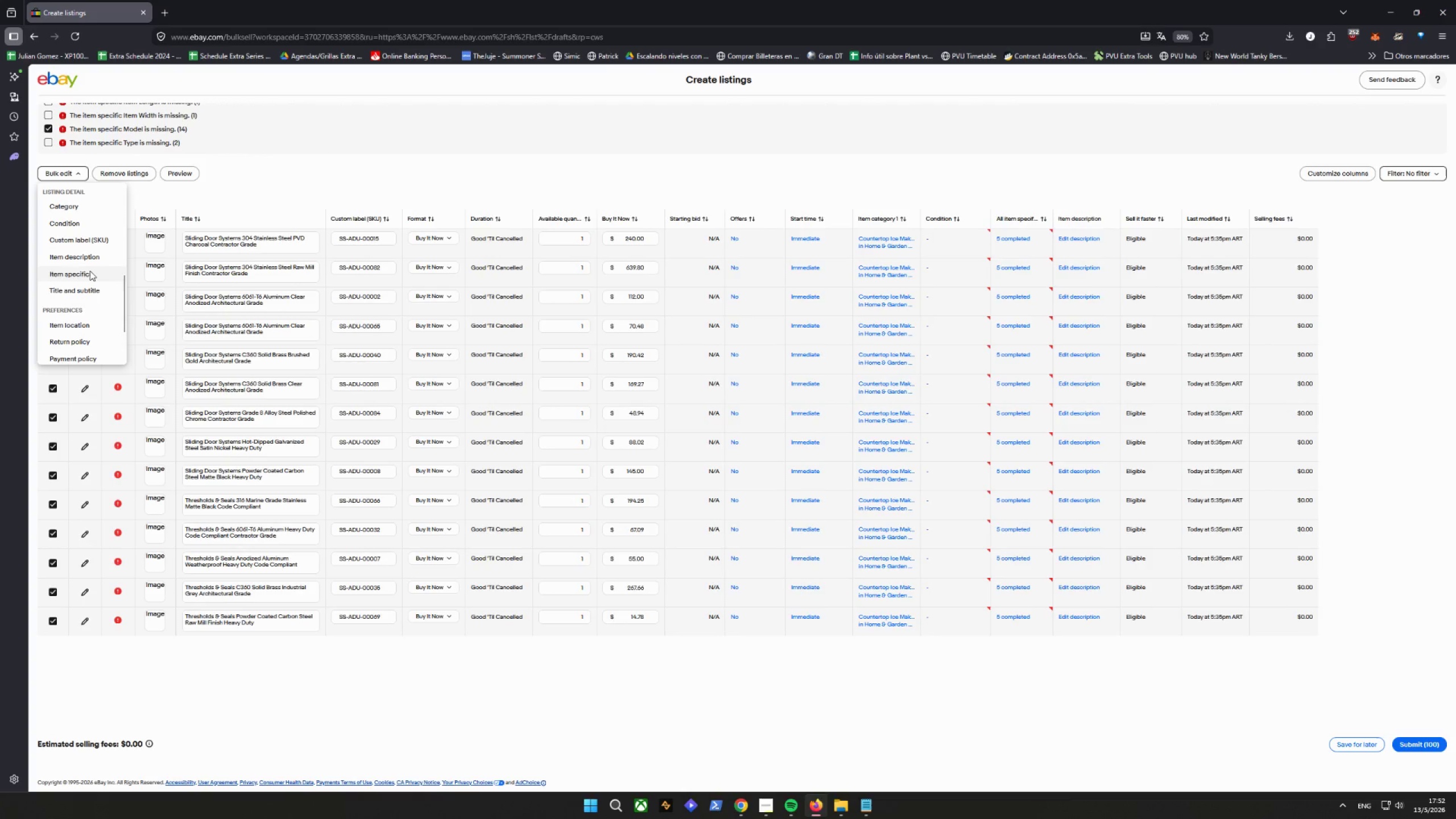 
left_click([90, 271])
 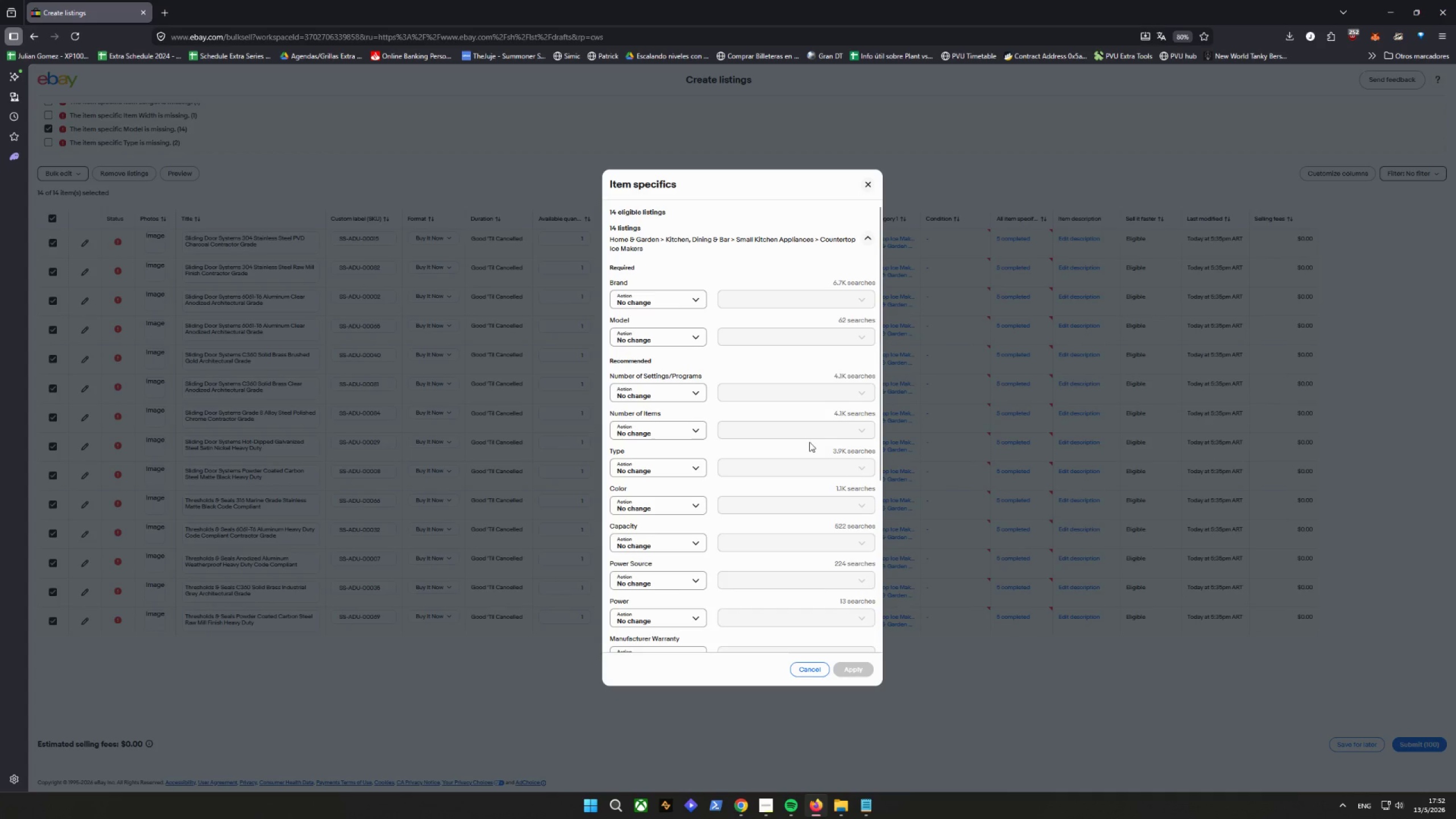 
wait(5.55)
 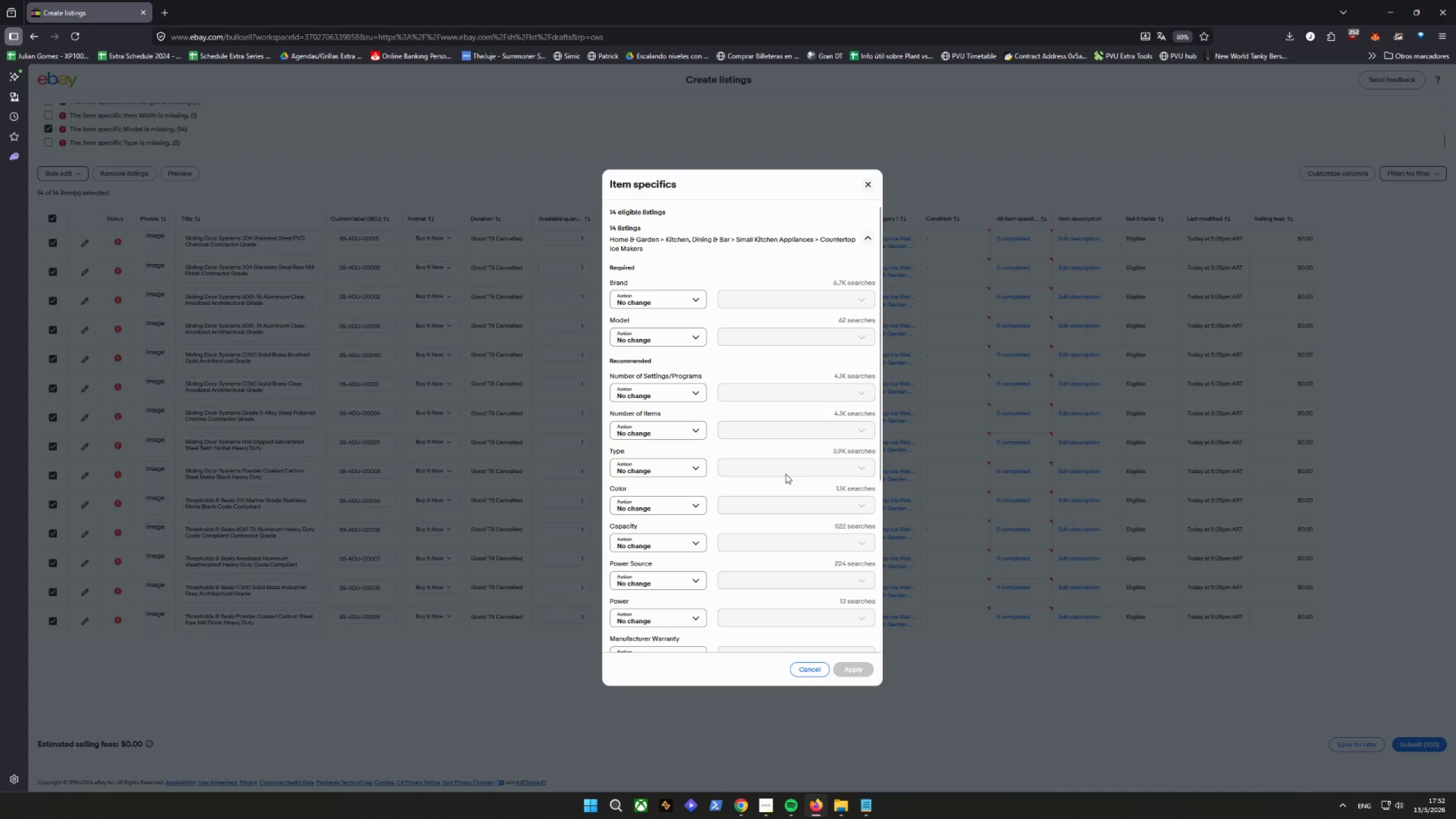 
scroll: coordinate [809, 442], scroll_direction: down, amount: 4.0
 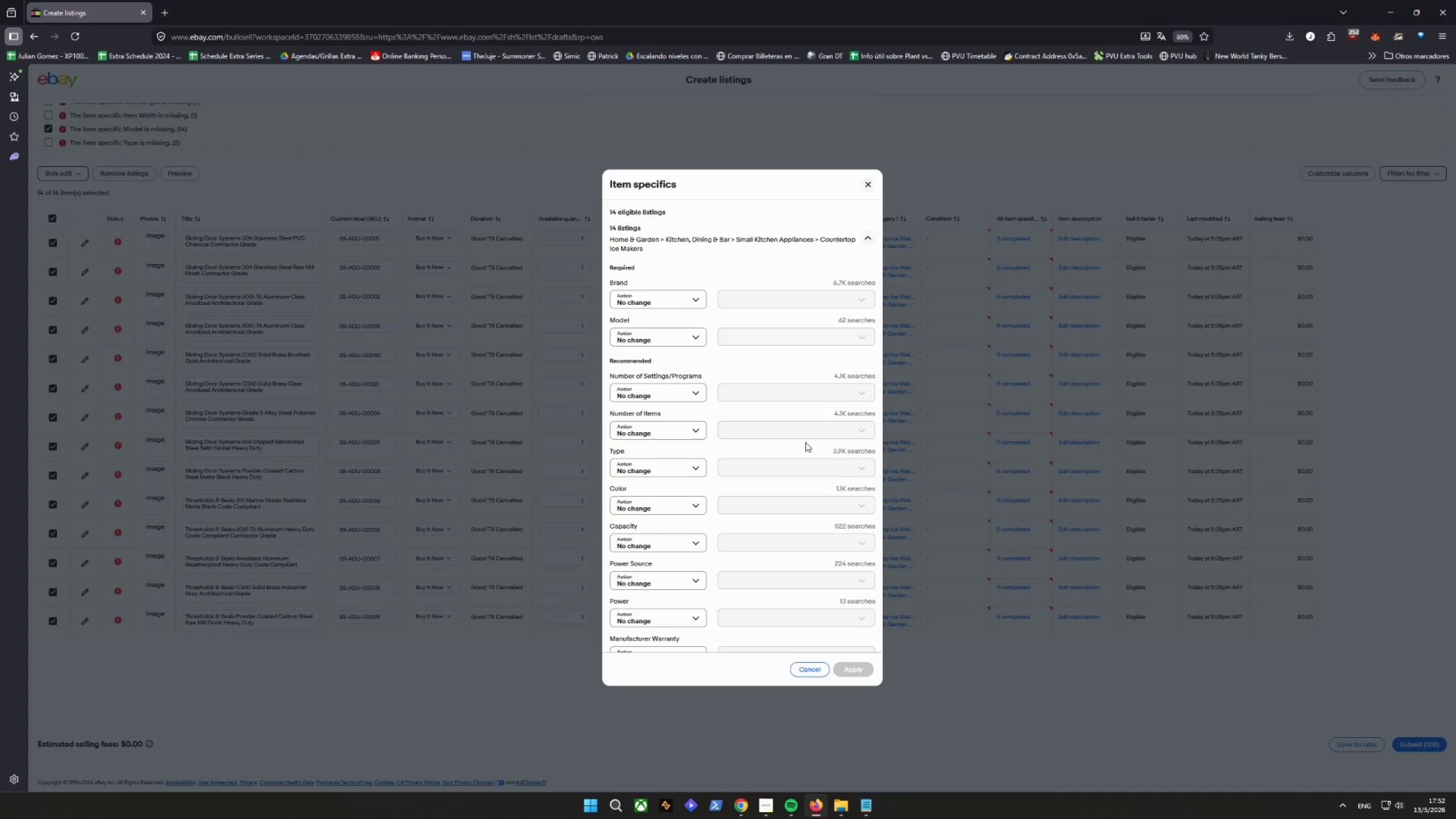 
wait(8.79)
 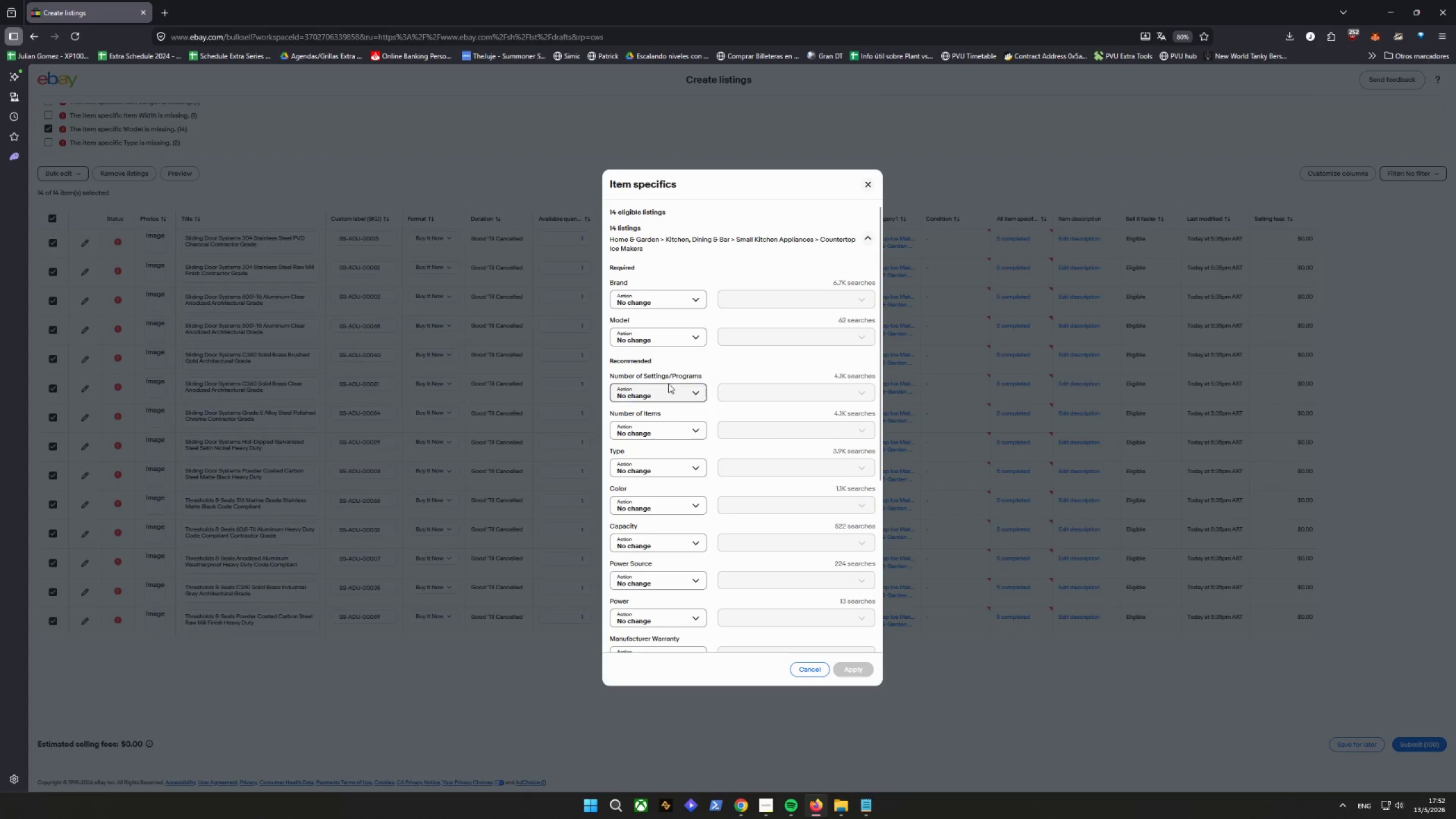 
left_click([672, 294])
 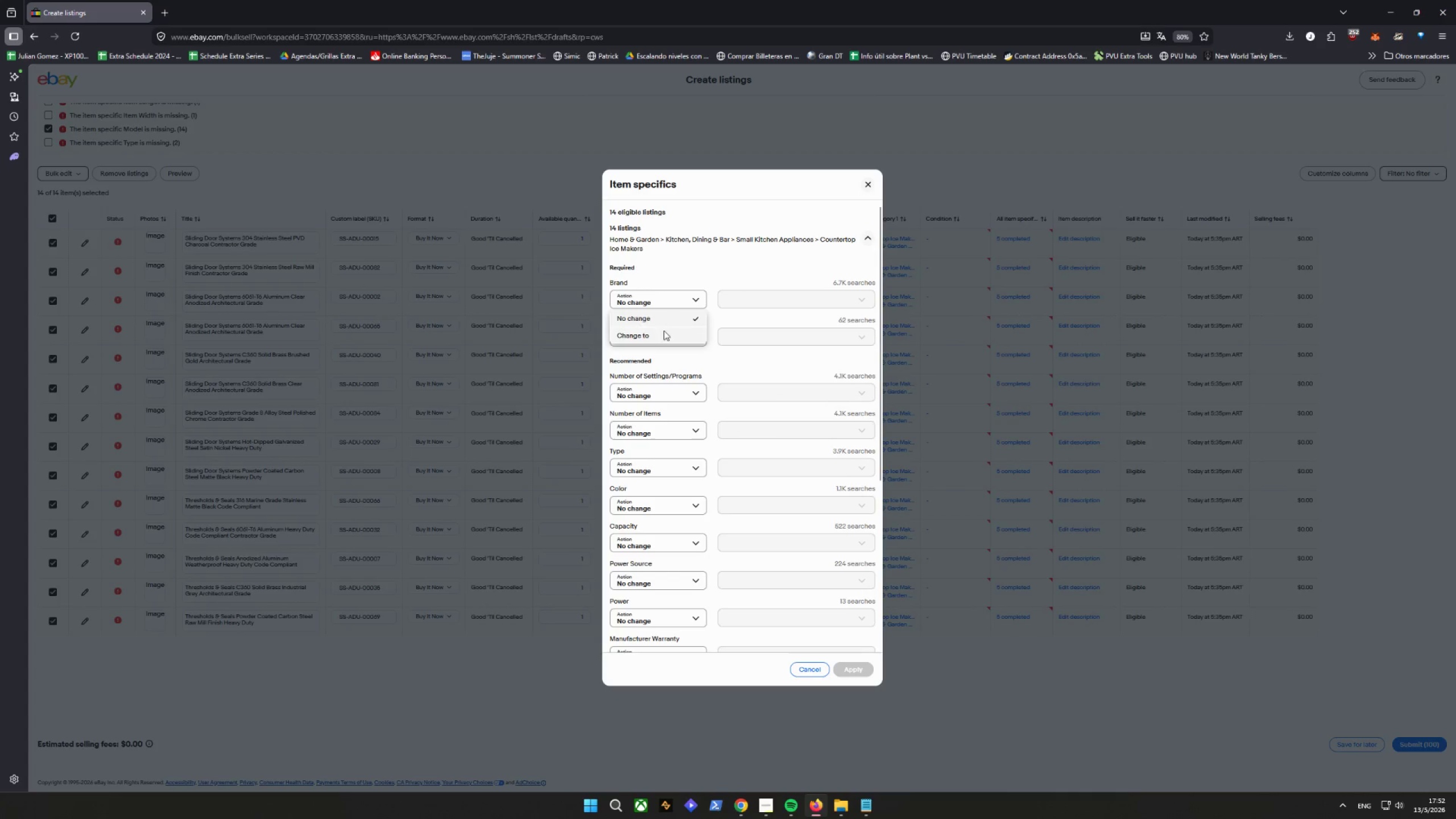 
scroll: coordinate [730, 420], scroll_direction: none, amount: 0.0
 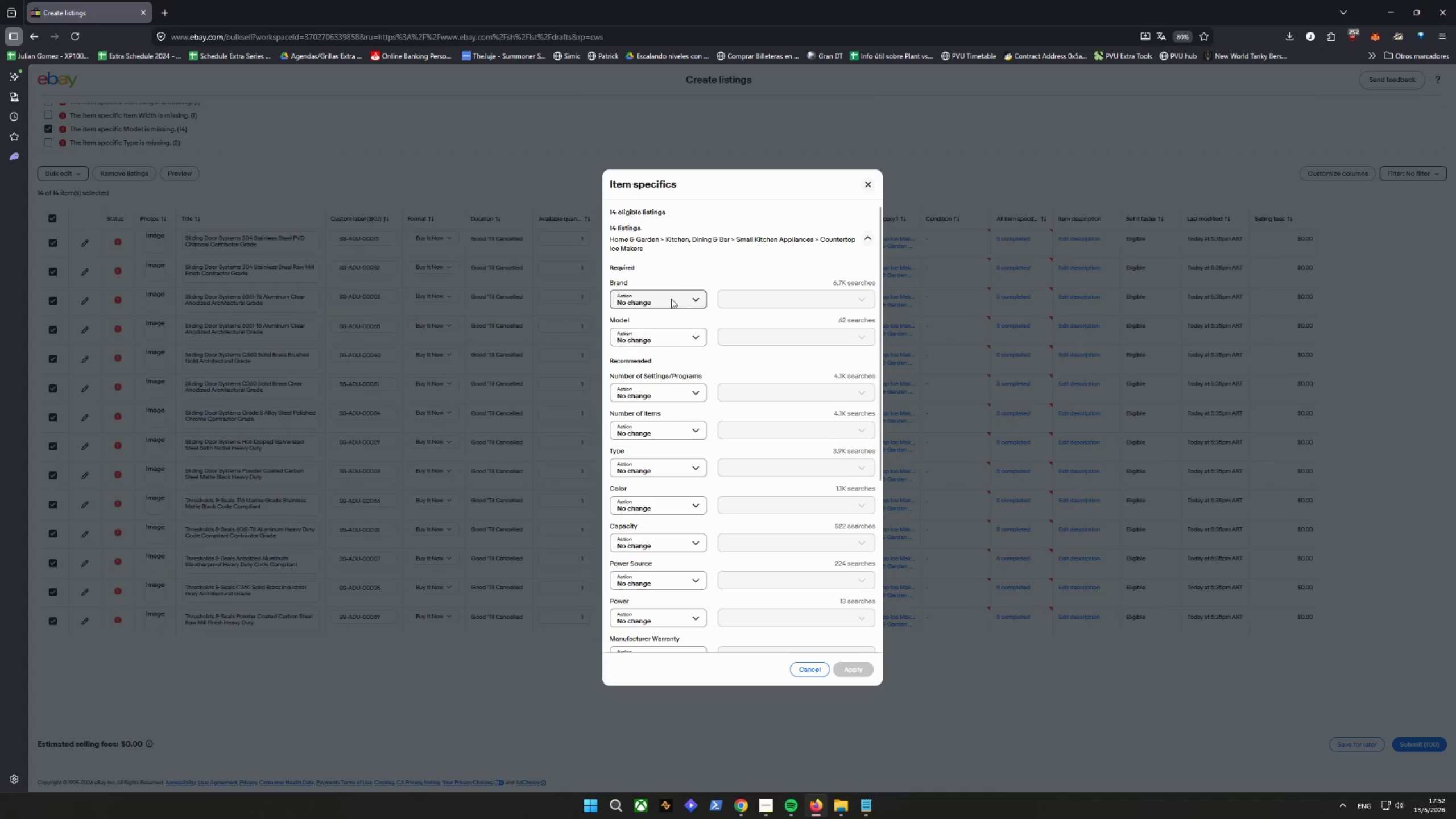 
left_click([664, 330])
 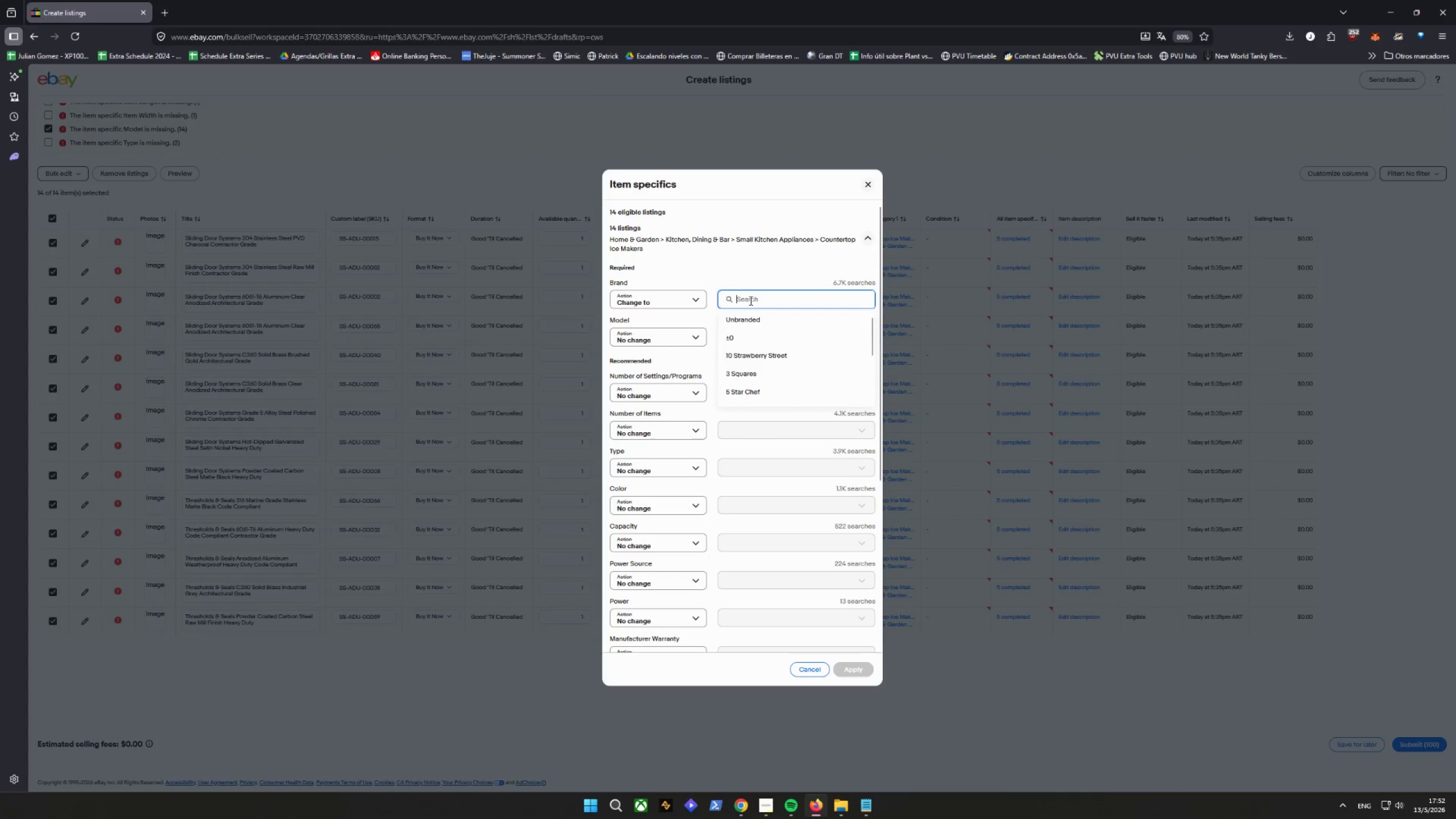 
left_click([750, 300])
 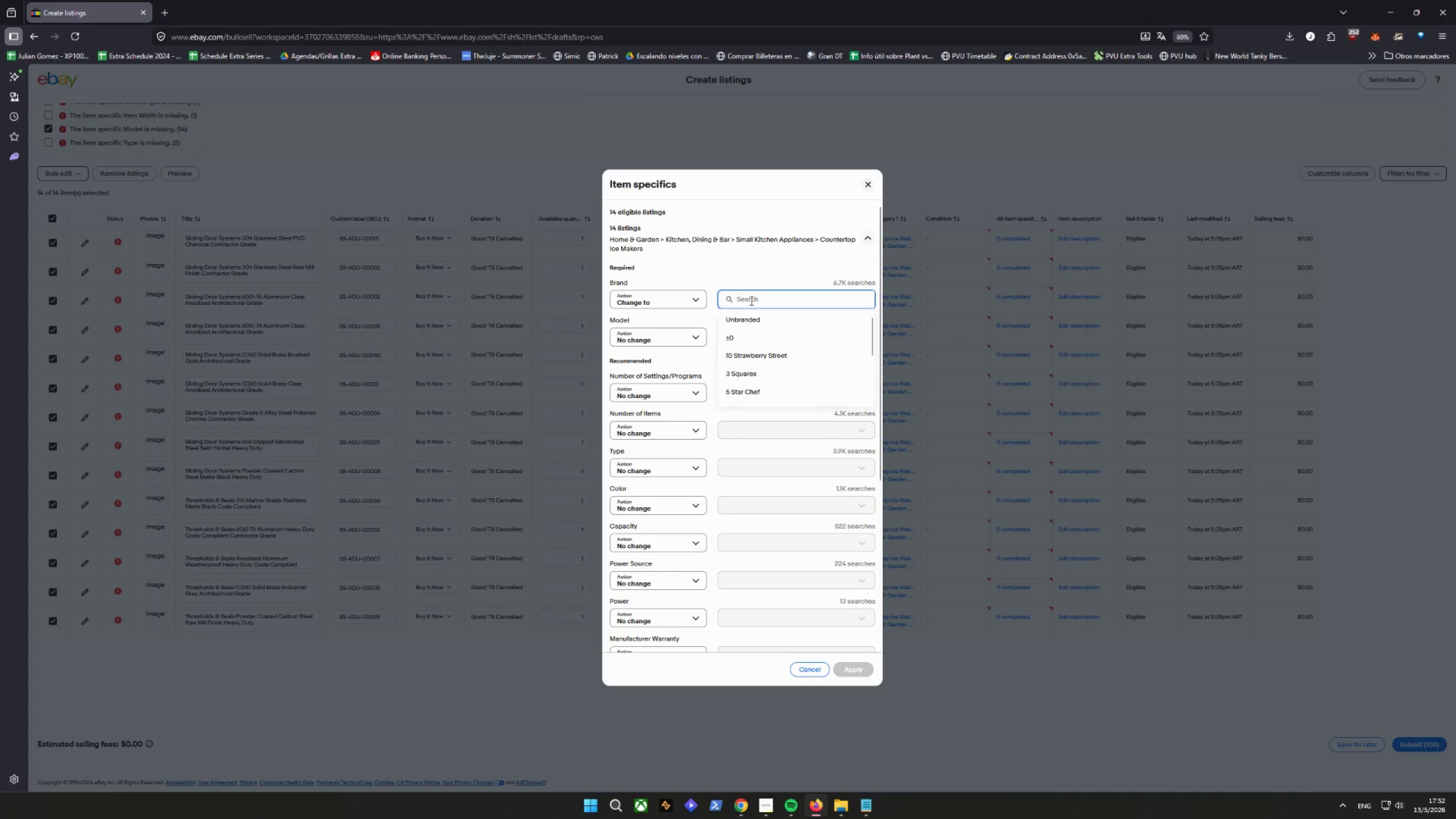 
key(Control+V)
 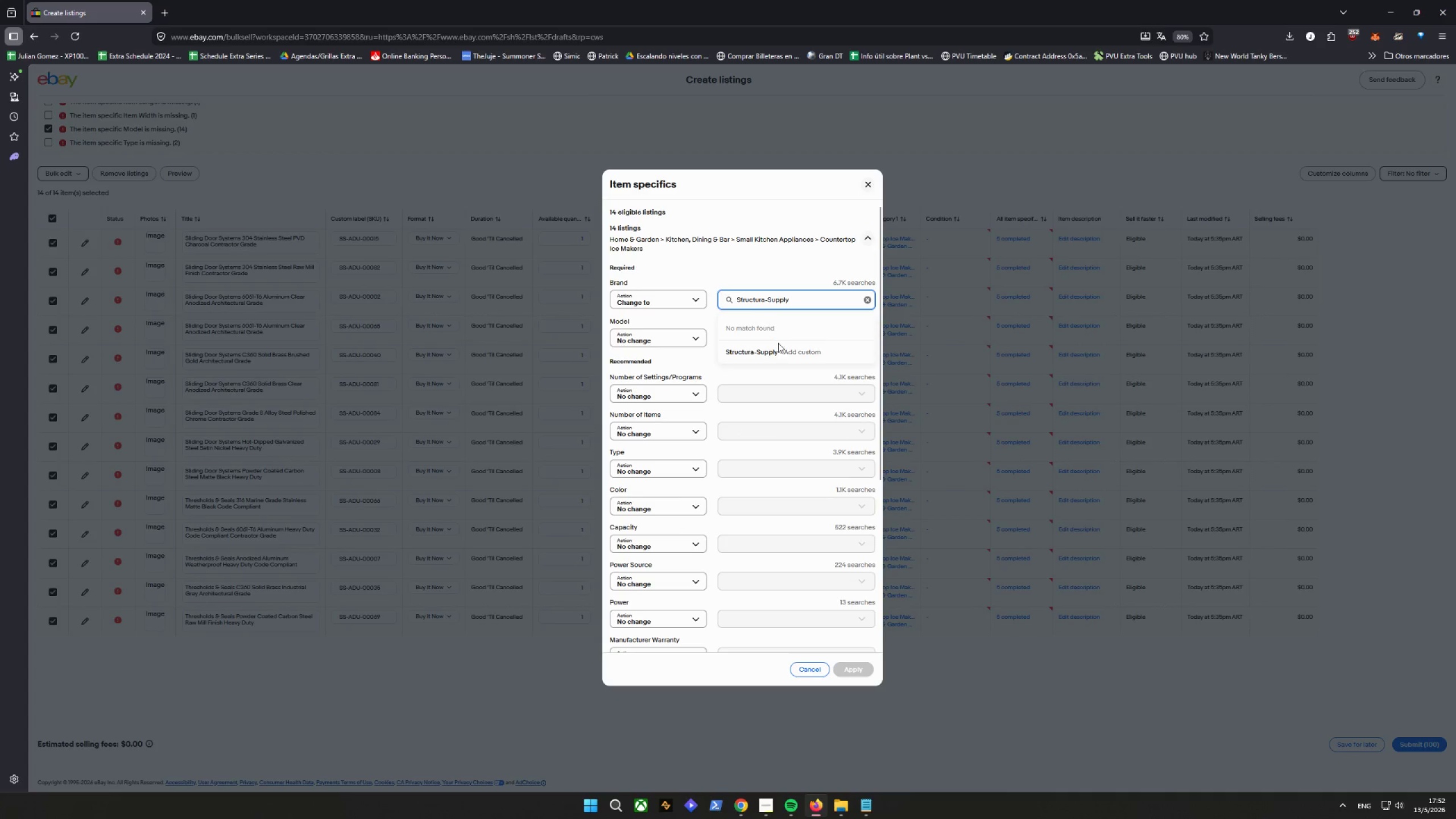 
left_click([778, 351])
 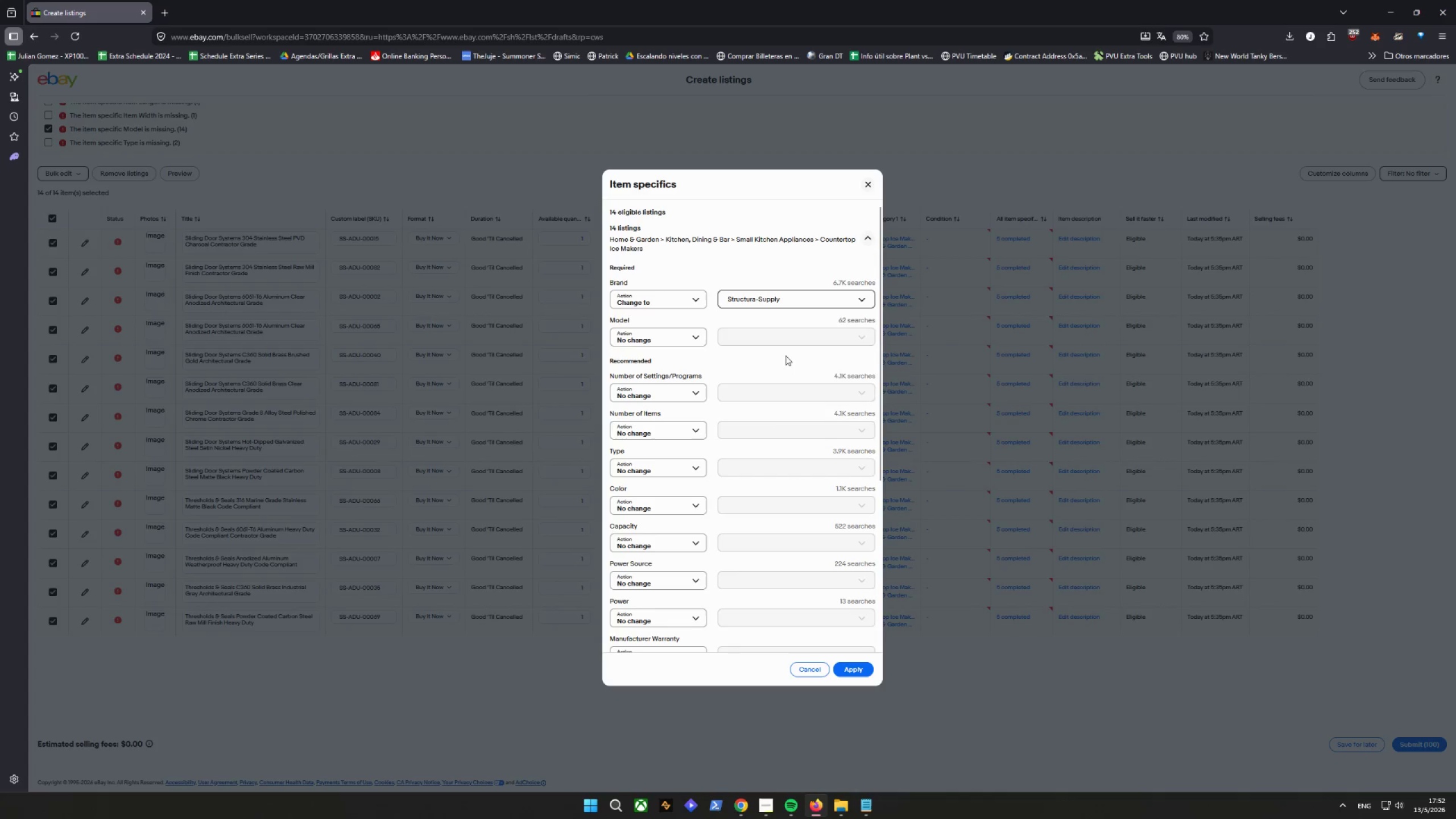 
left_click([705, 343])
 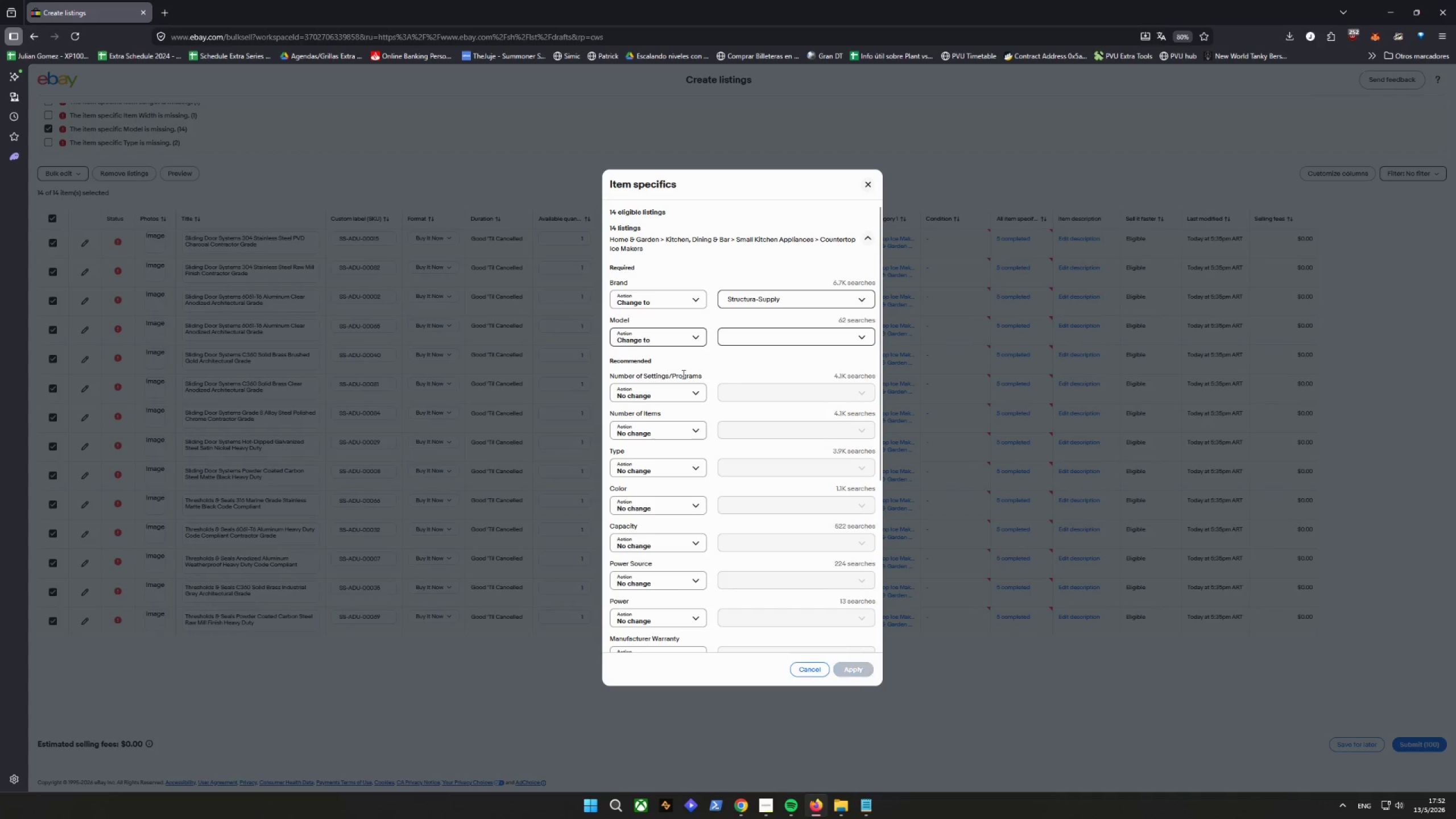 
left_click([817, 342])
 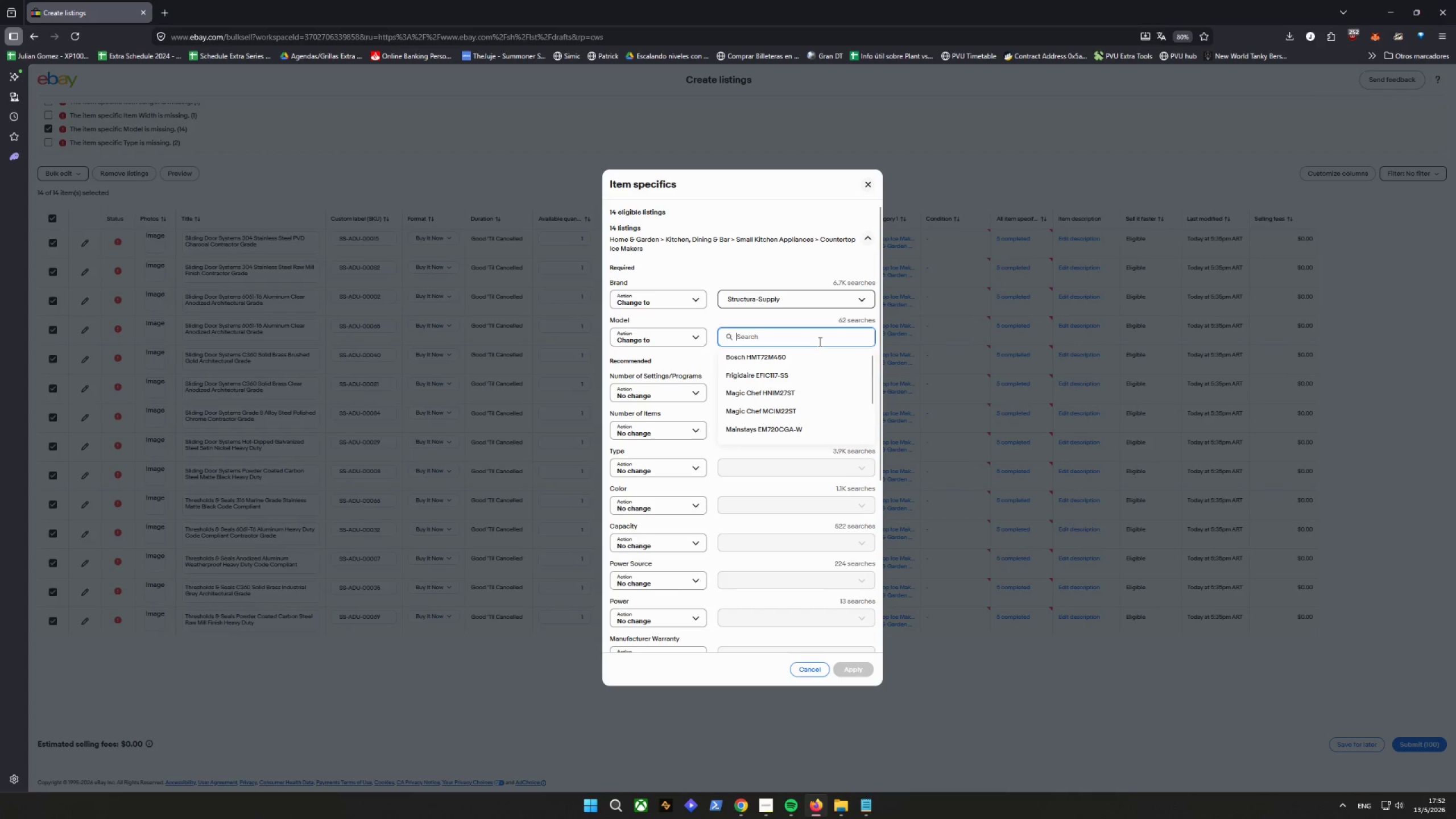 
left_click([819, 341])
 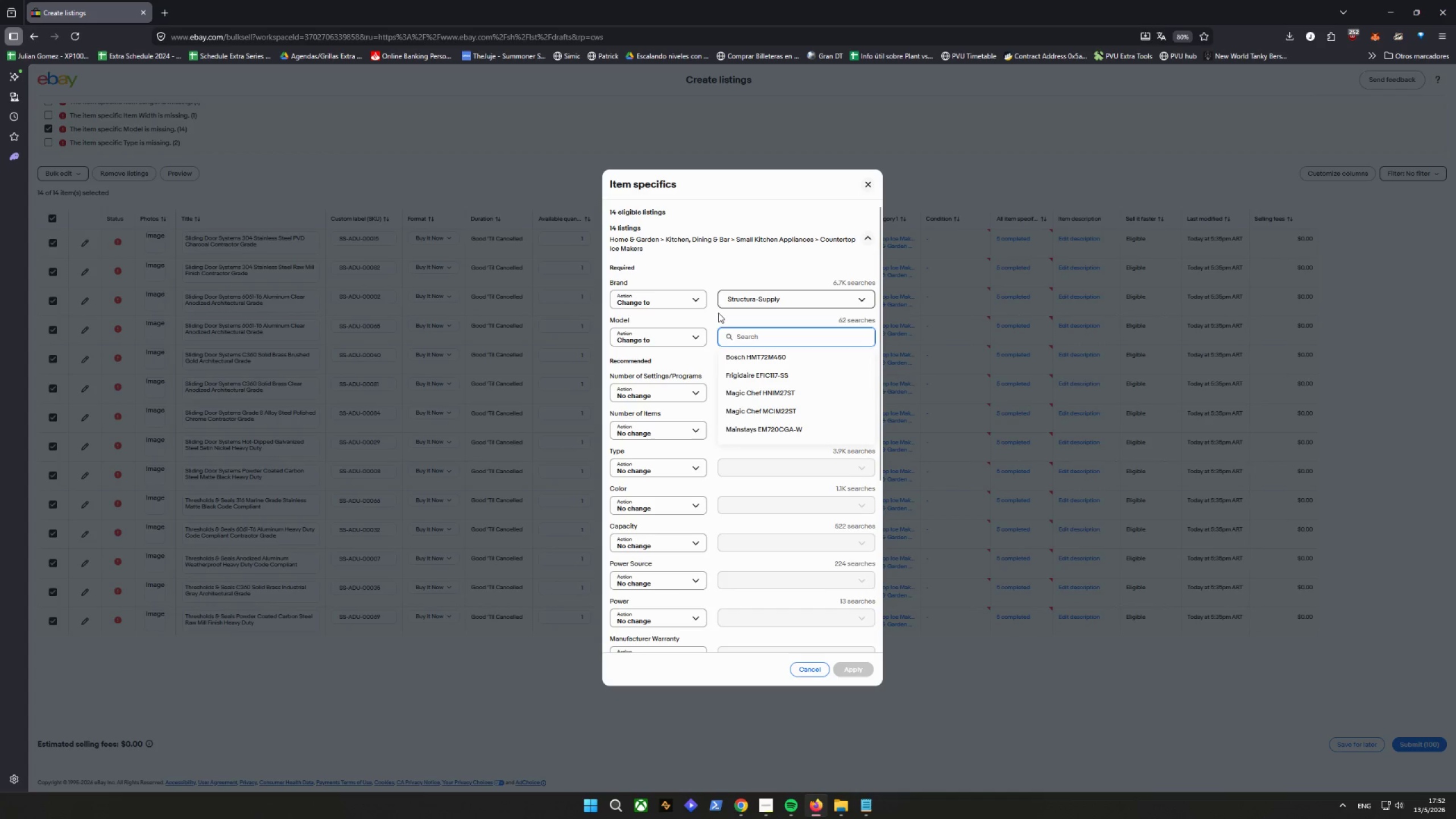 
left_click([715, 311])
 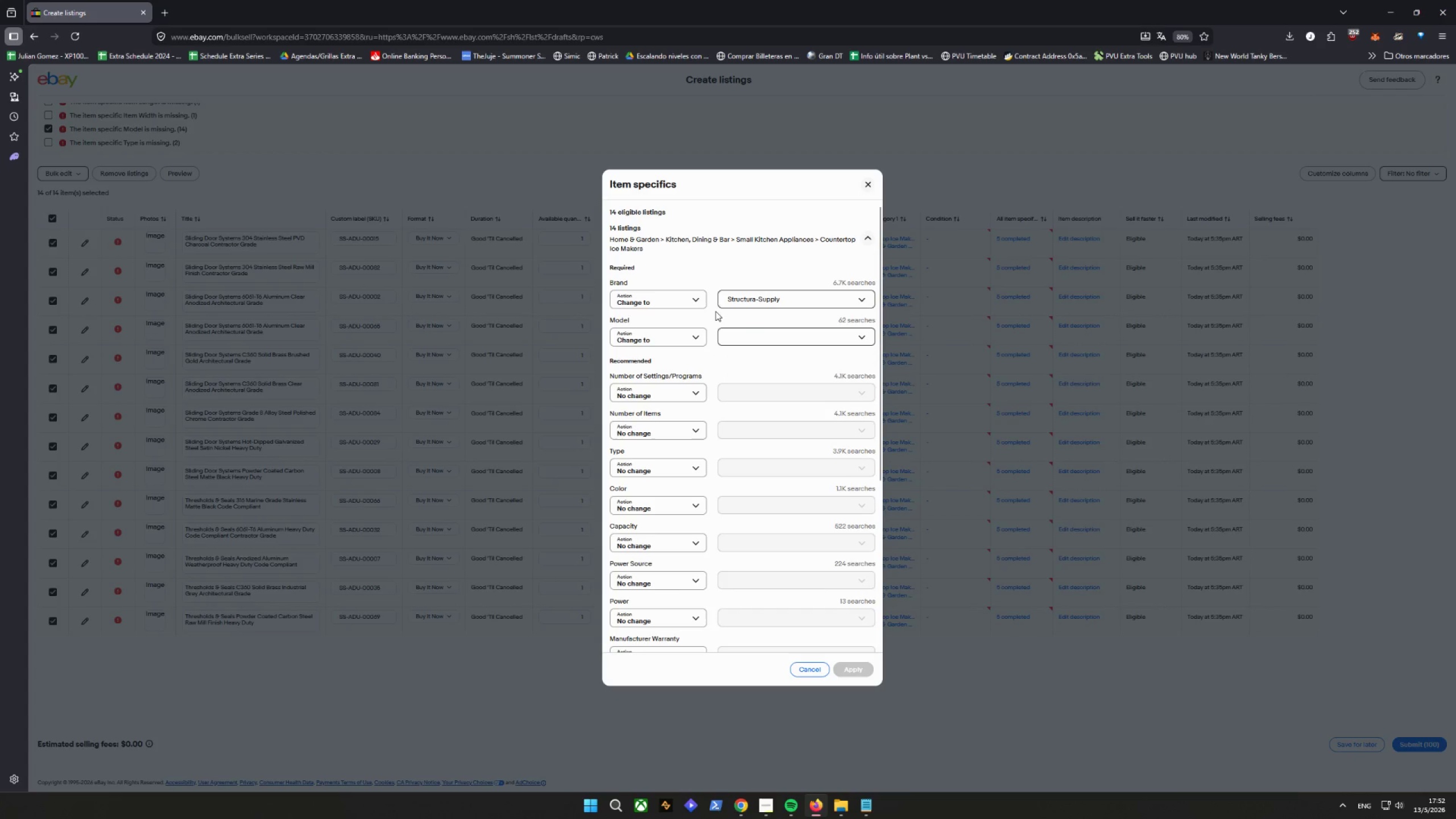 
scroll: coordinate [714, 377], scroll_direction: down, amount: 11.0
 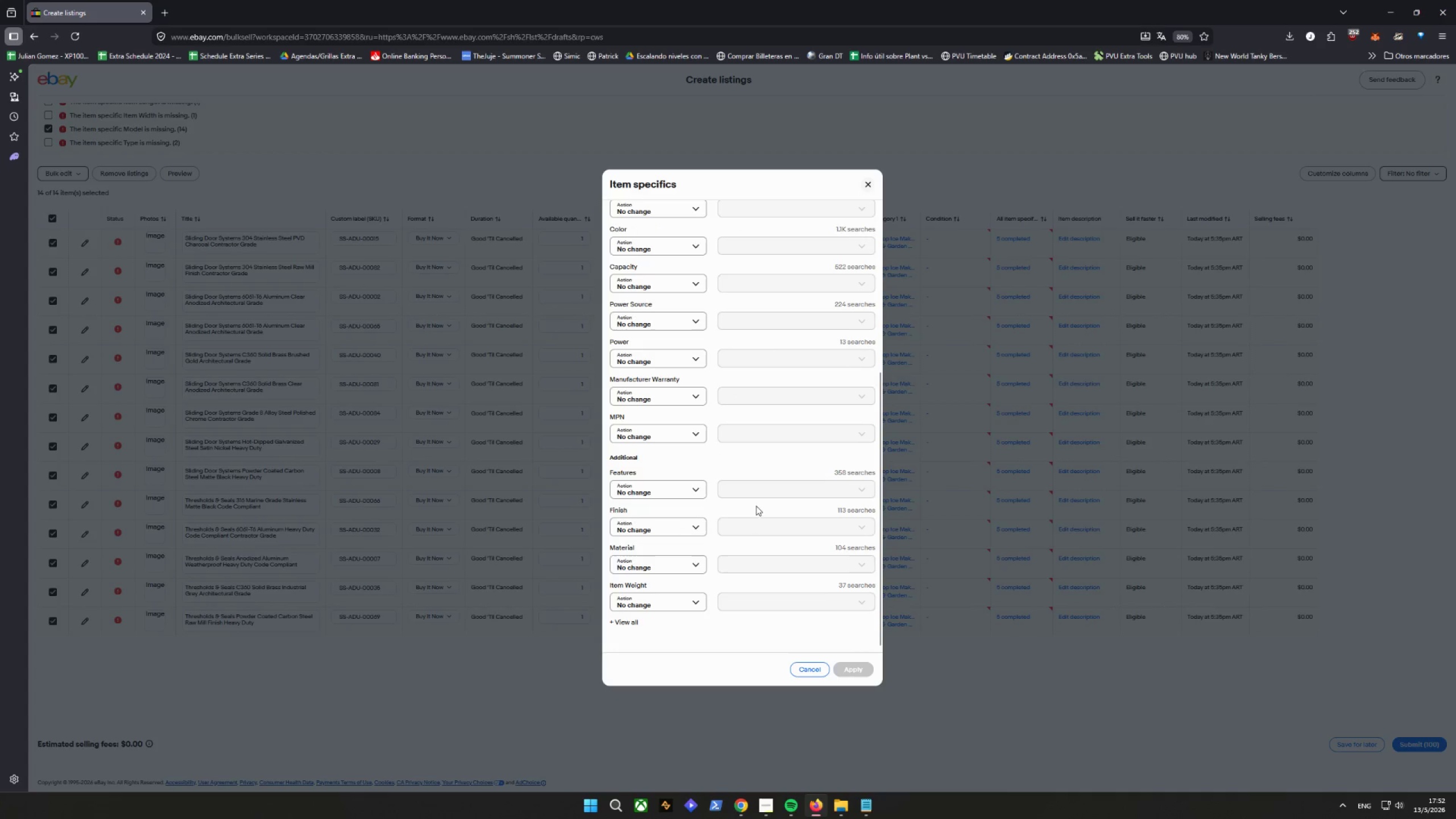 
scroll: coordinate [738, 506], scroll_direction: up, amount: 7.0
 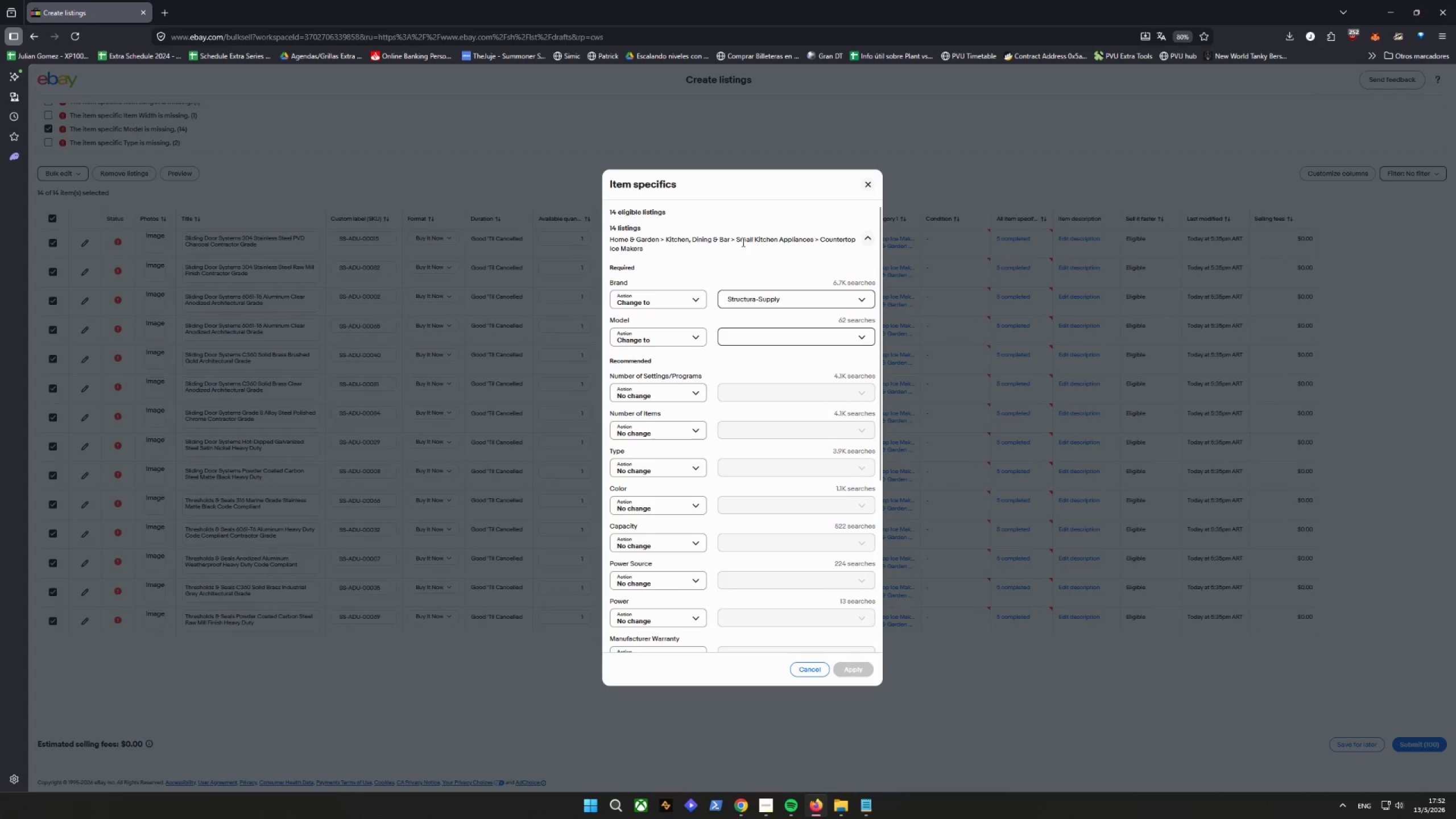 
wait(5.15)
 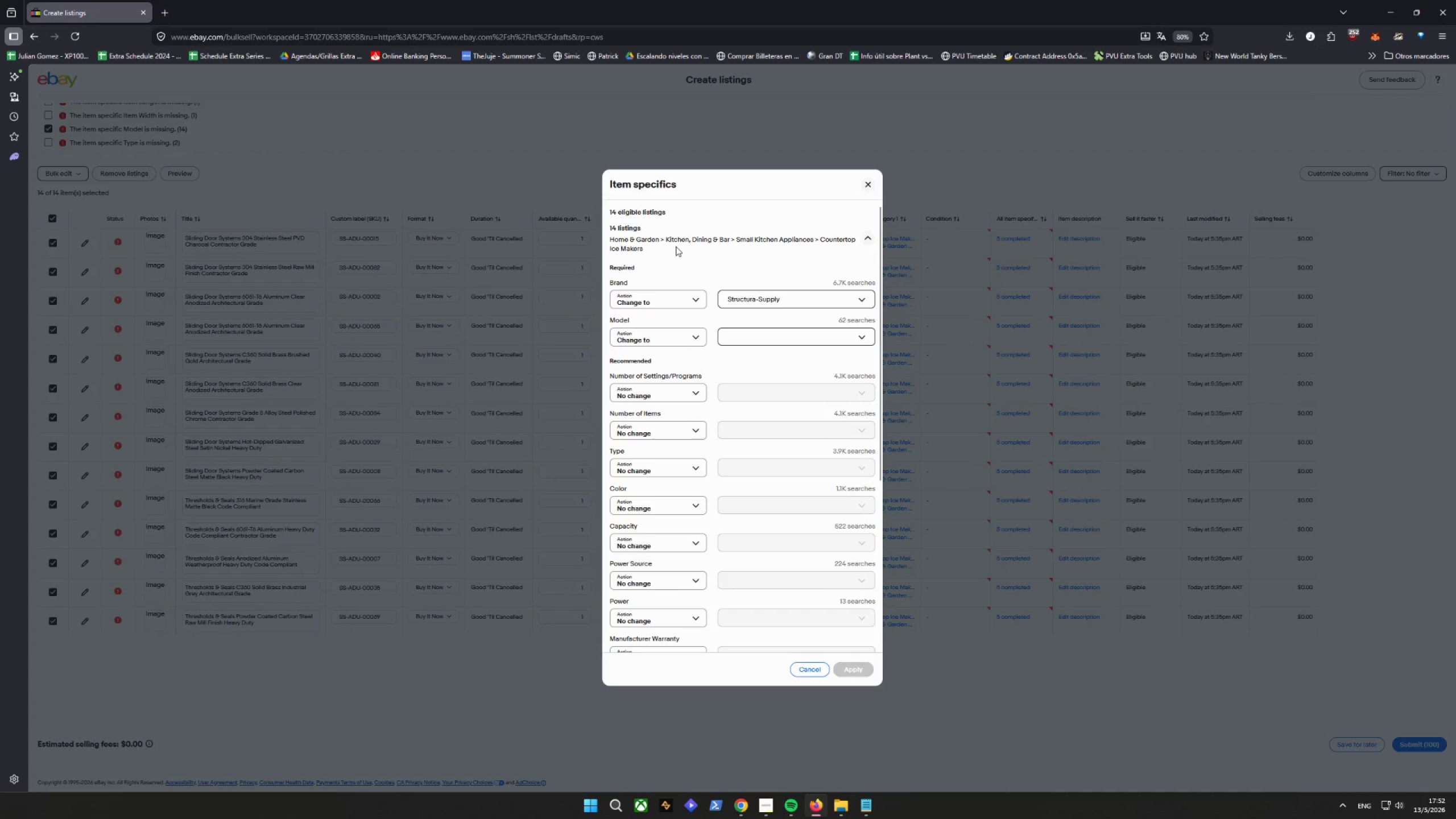 
double_click([866, 185])
 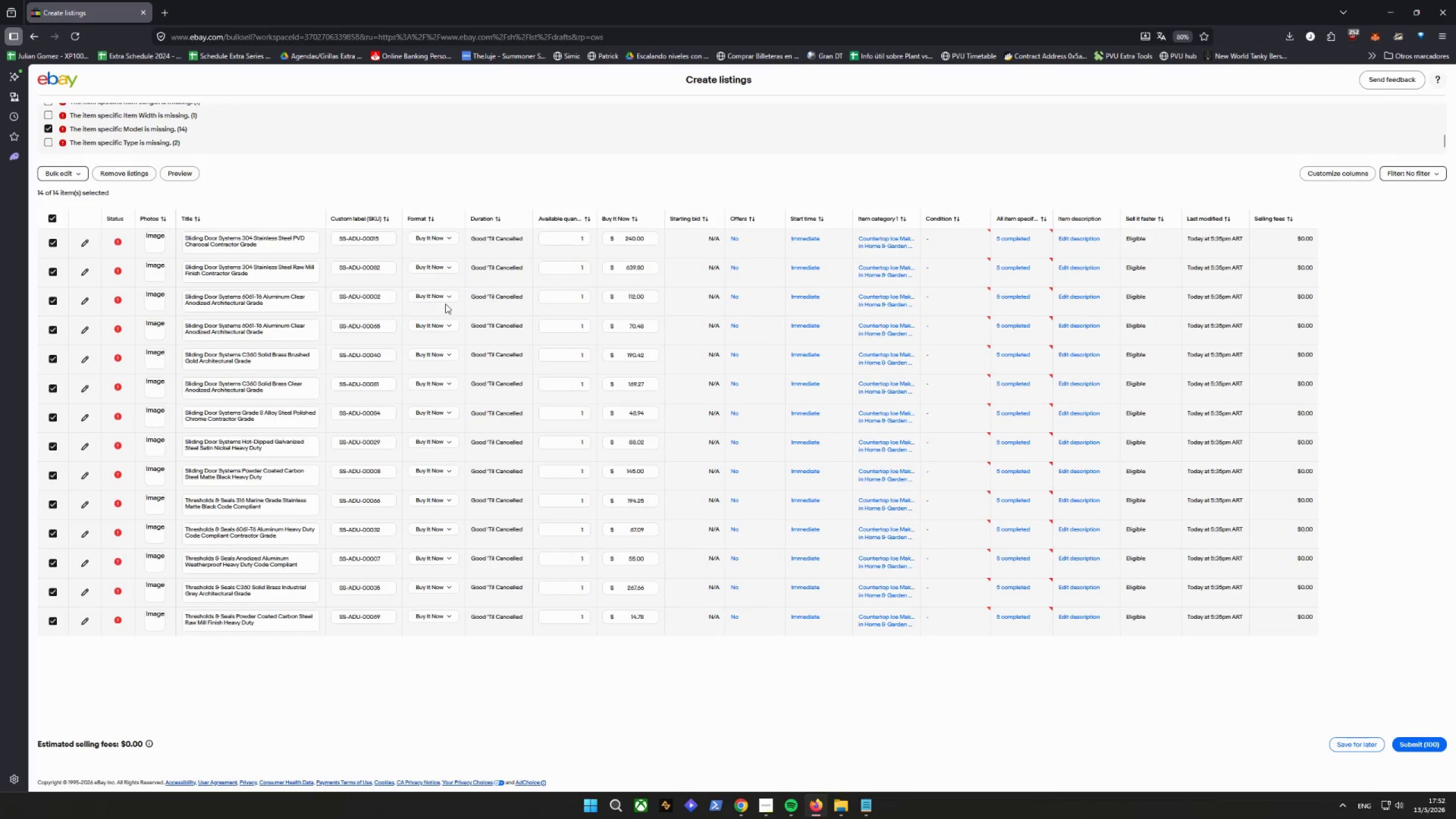 
left_click_drag(start_coordinate=[272, 246], to_coordinate=[152, 234])
 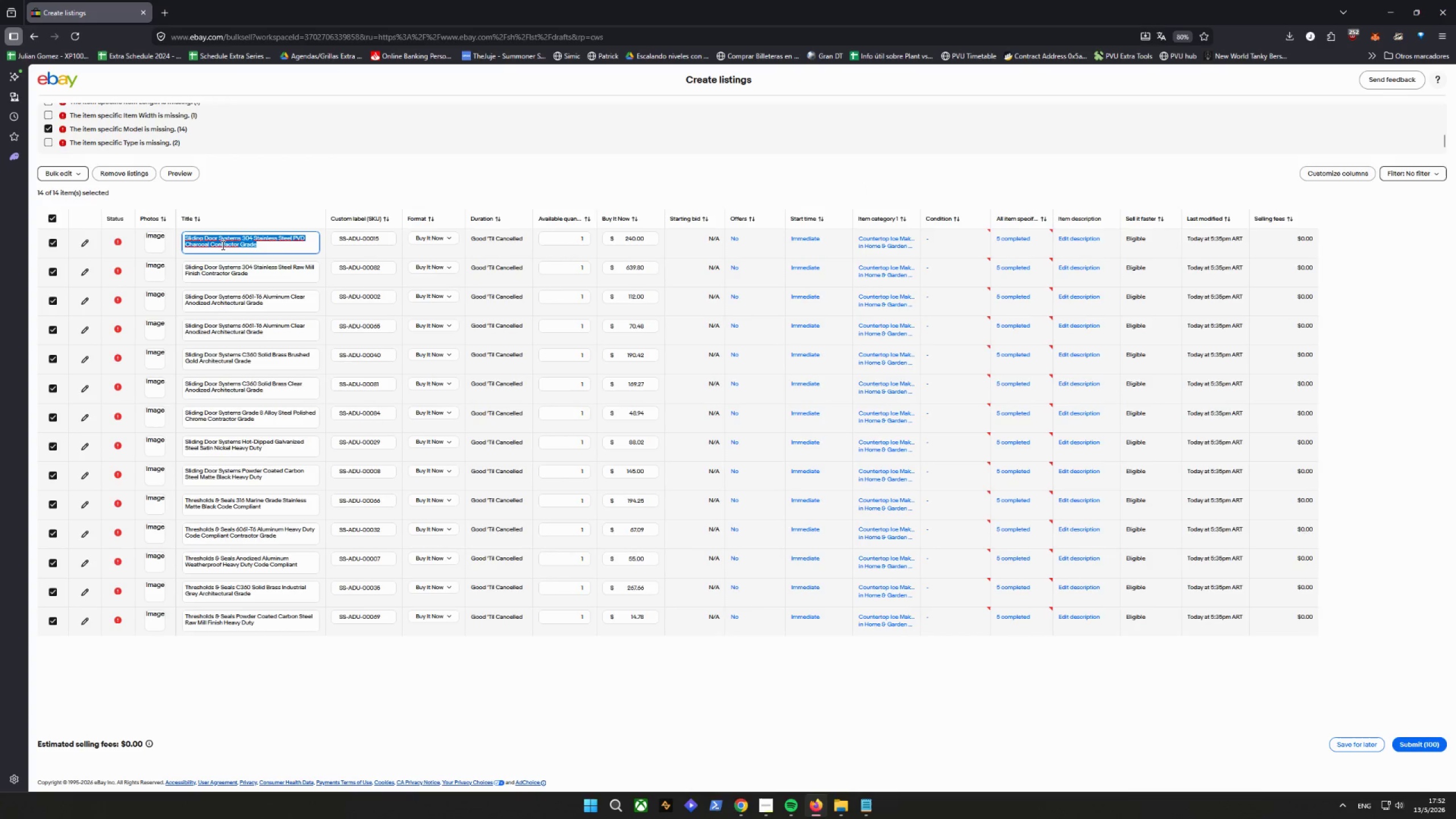 
right_click([222, 245])
 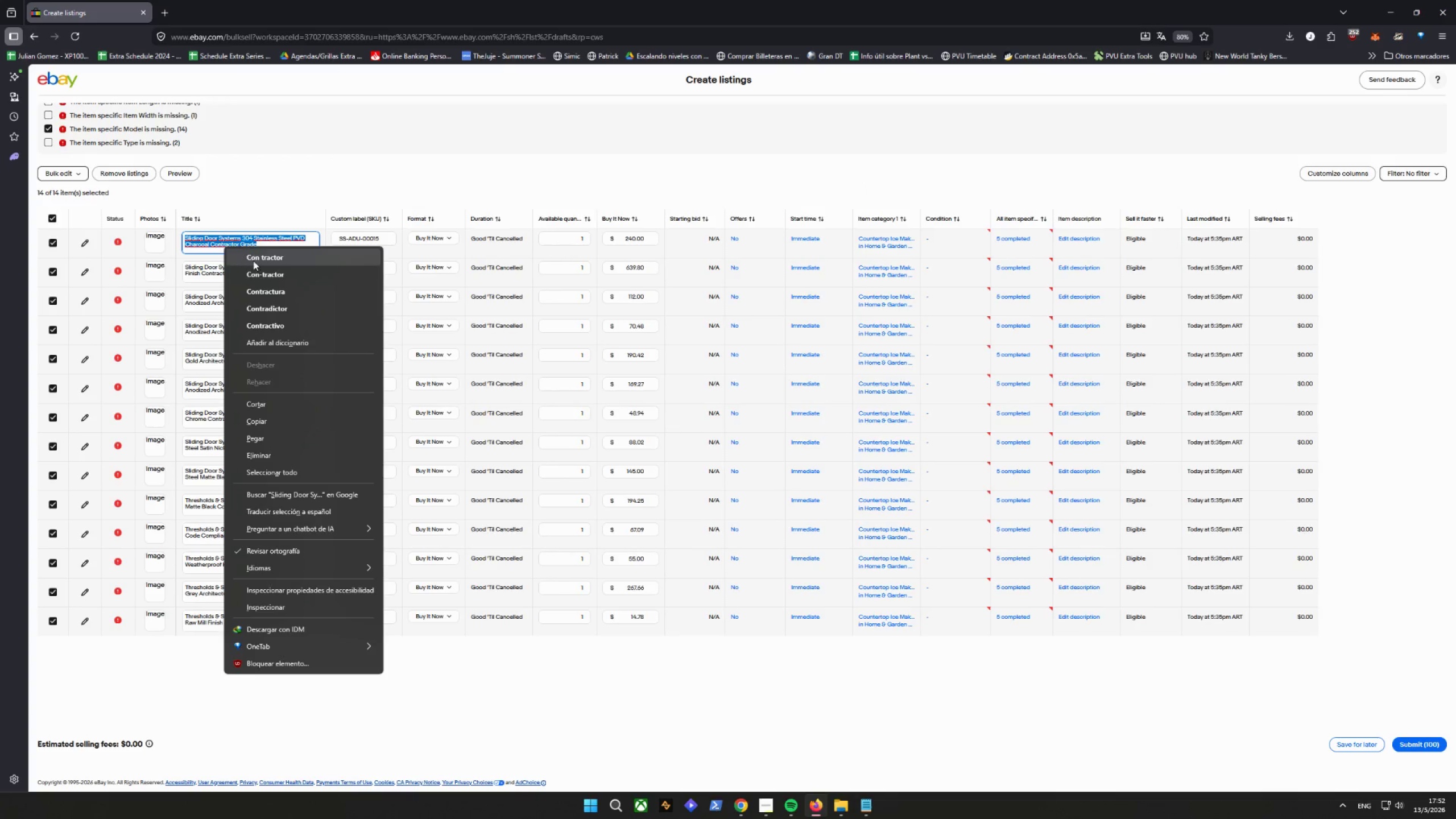 
left_click([262, 425])
 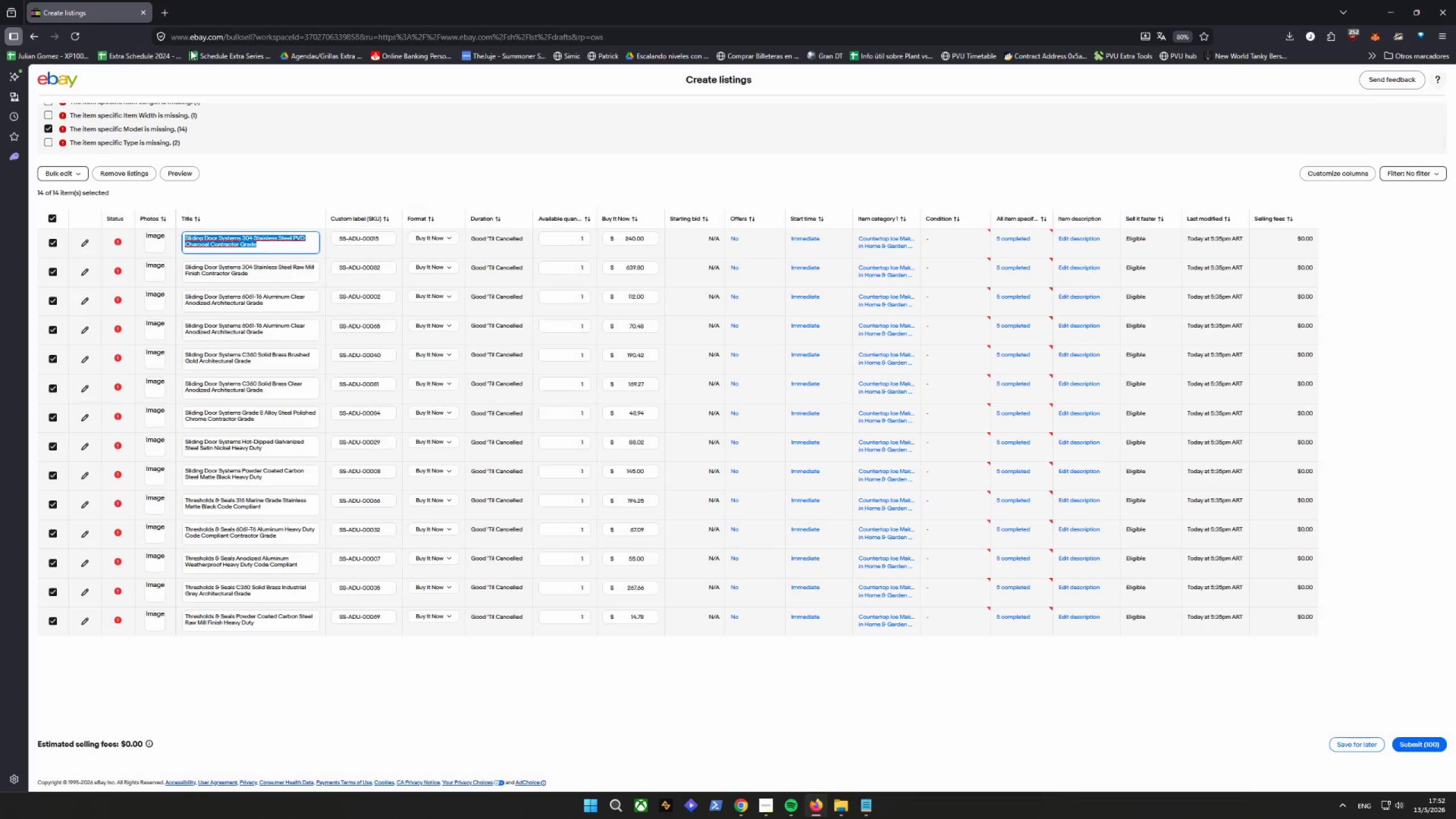 
left_click([168, 2])
 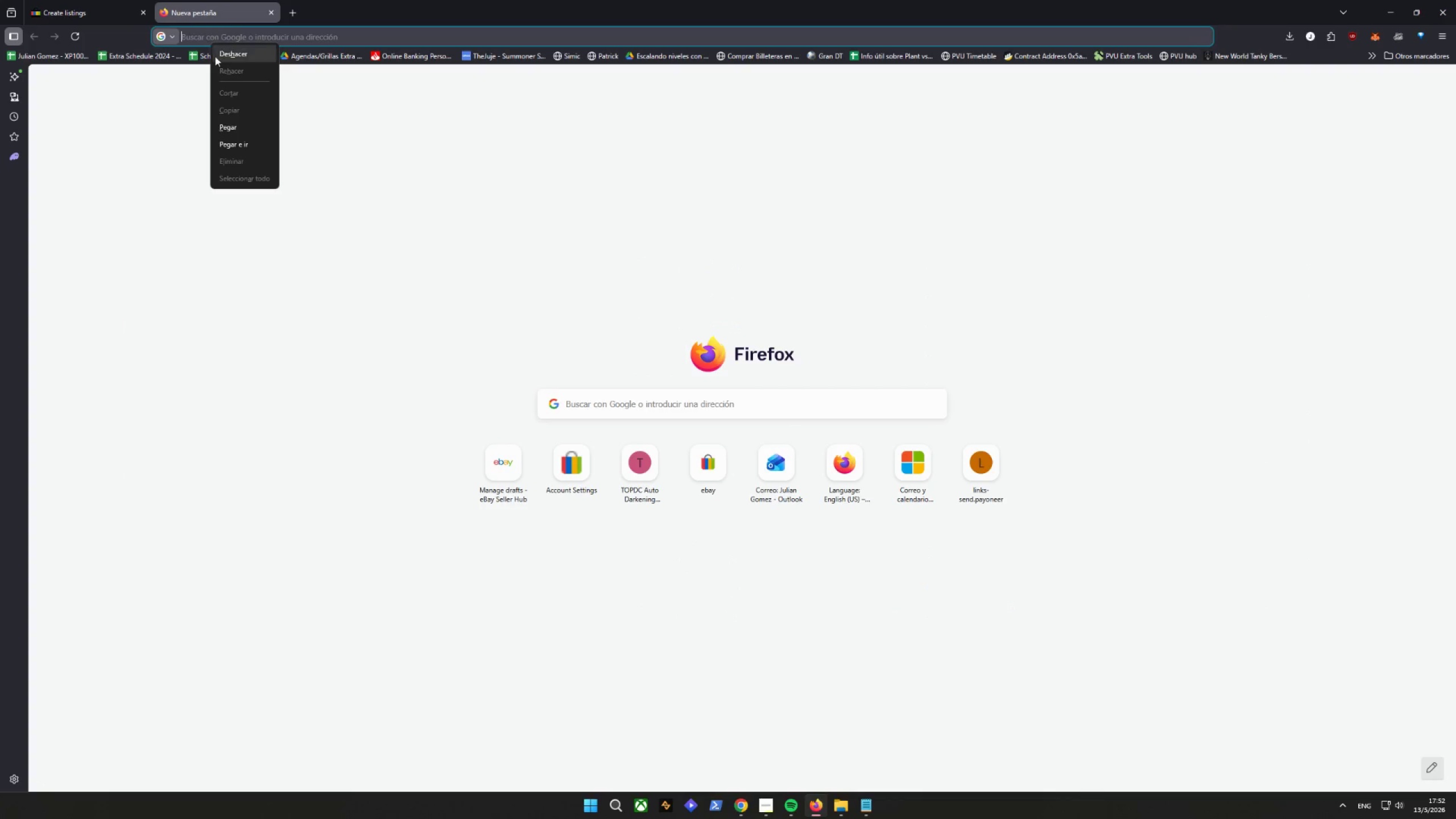 
left_click([241, 144])
 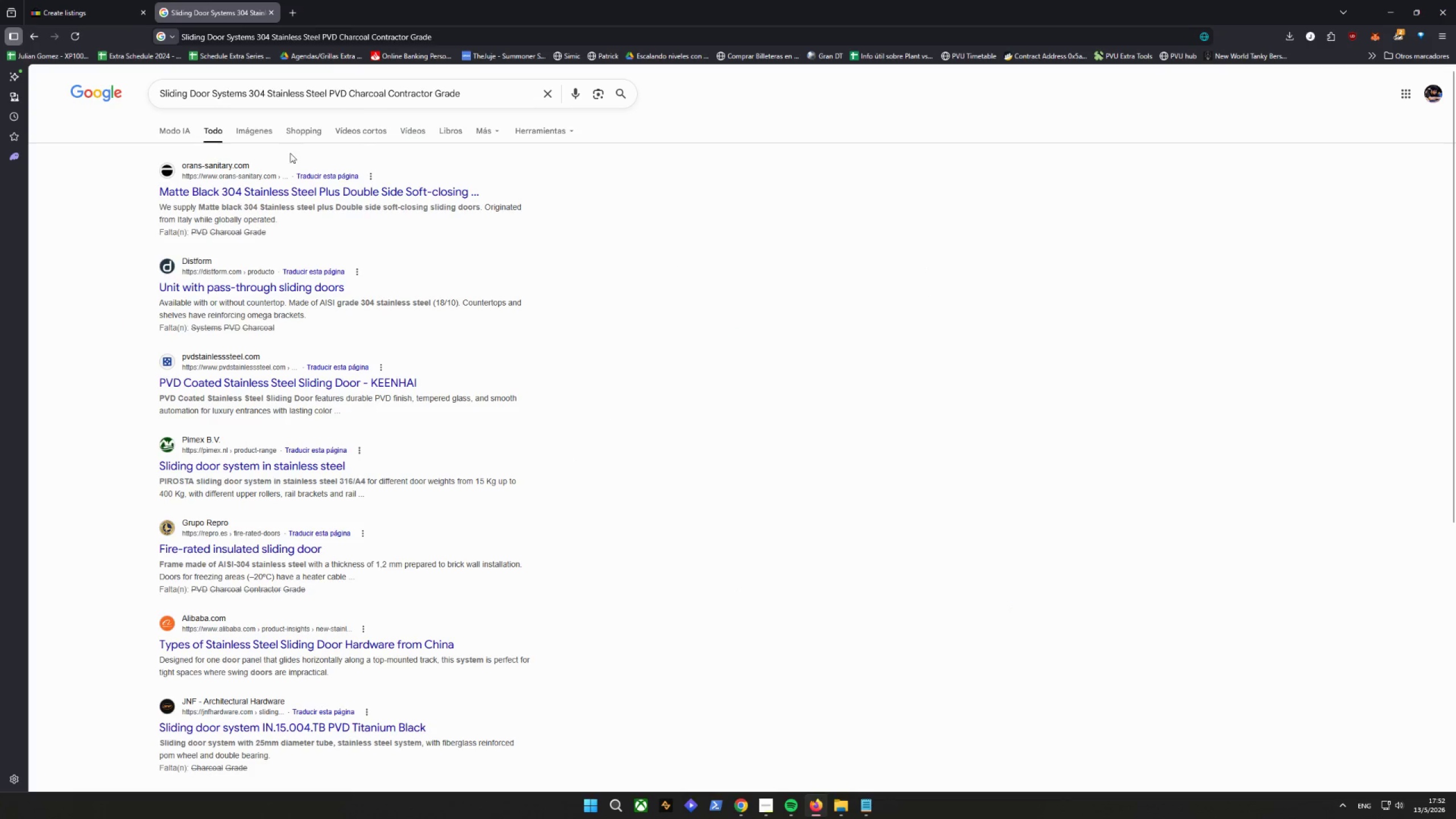 
left_click([245, 134])
 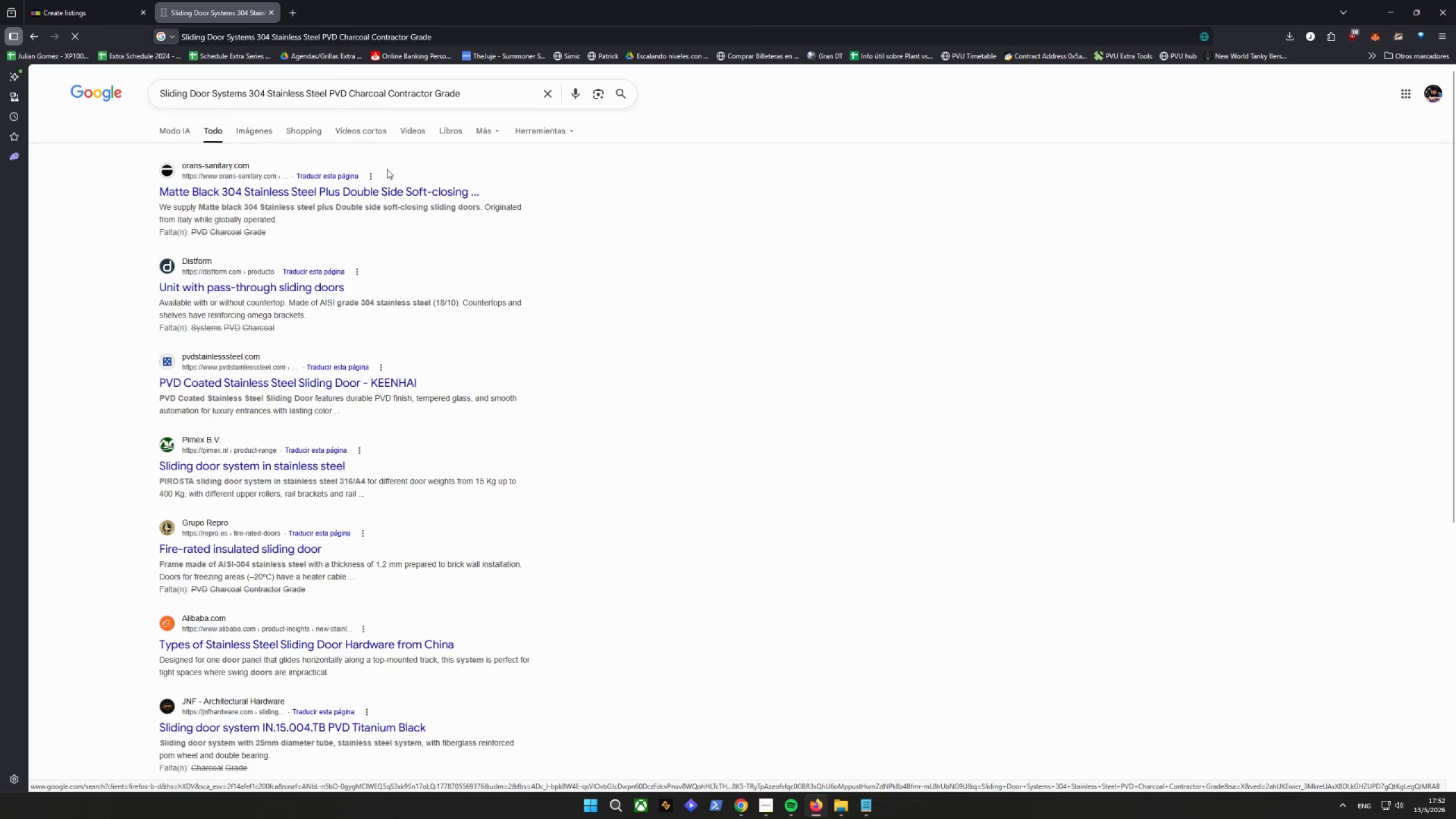 
mouse_move([555, 187])
 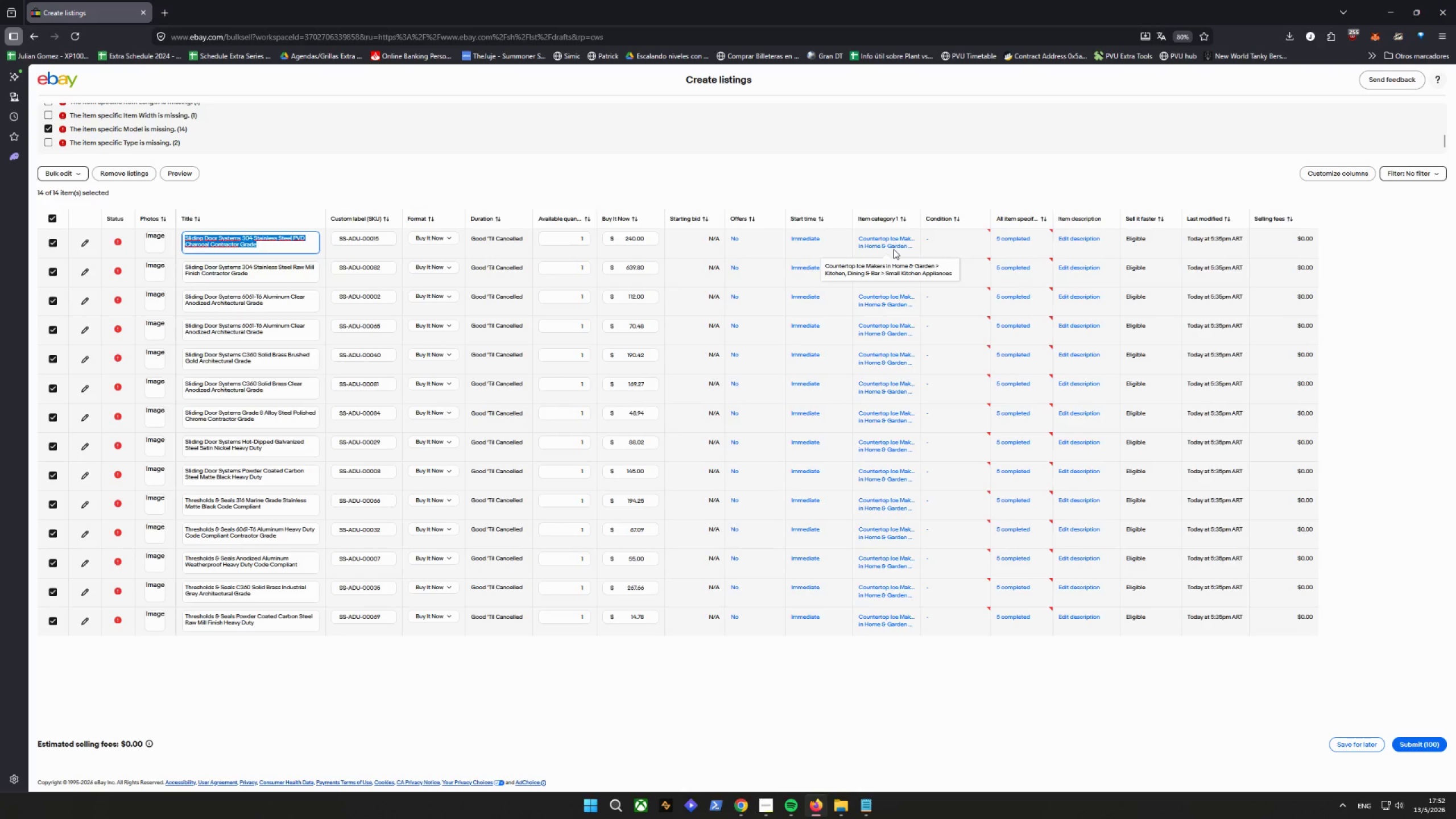 
left_click([900, 237])
 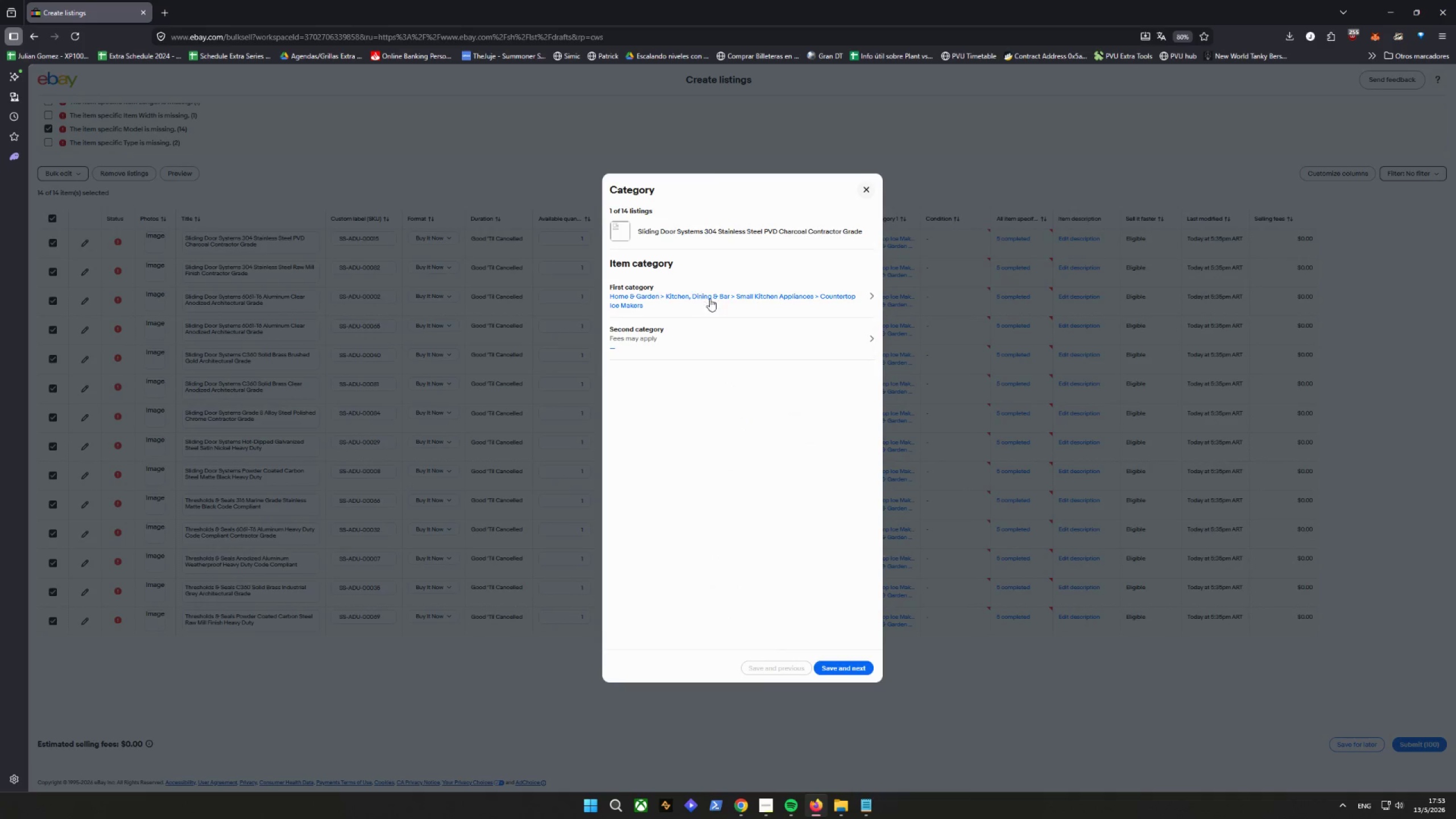 
wait(8.39)
 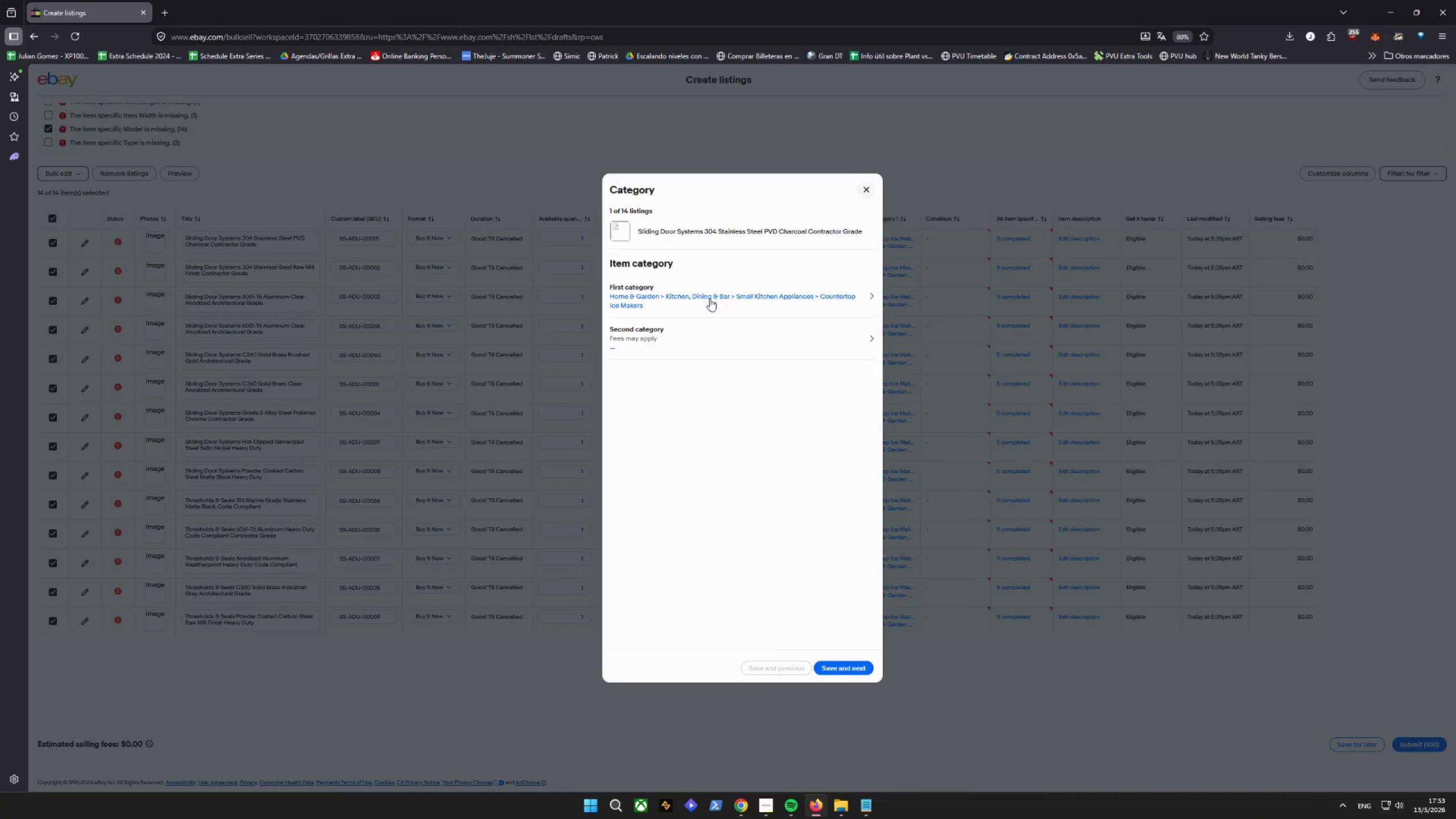 
left_click([173, 14])
 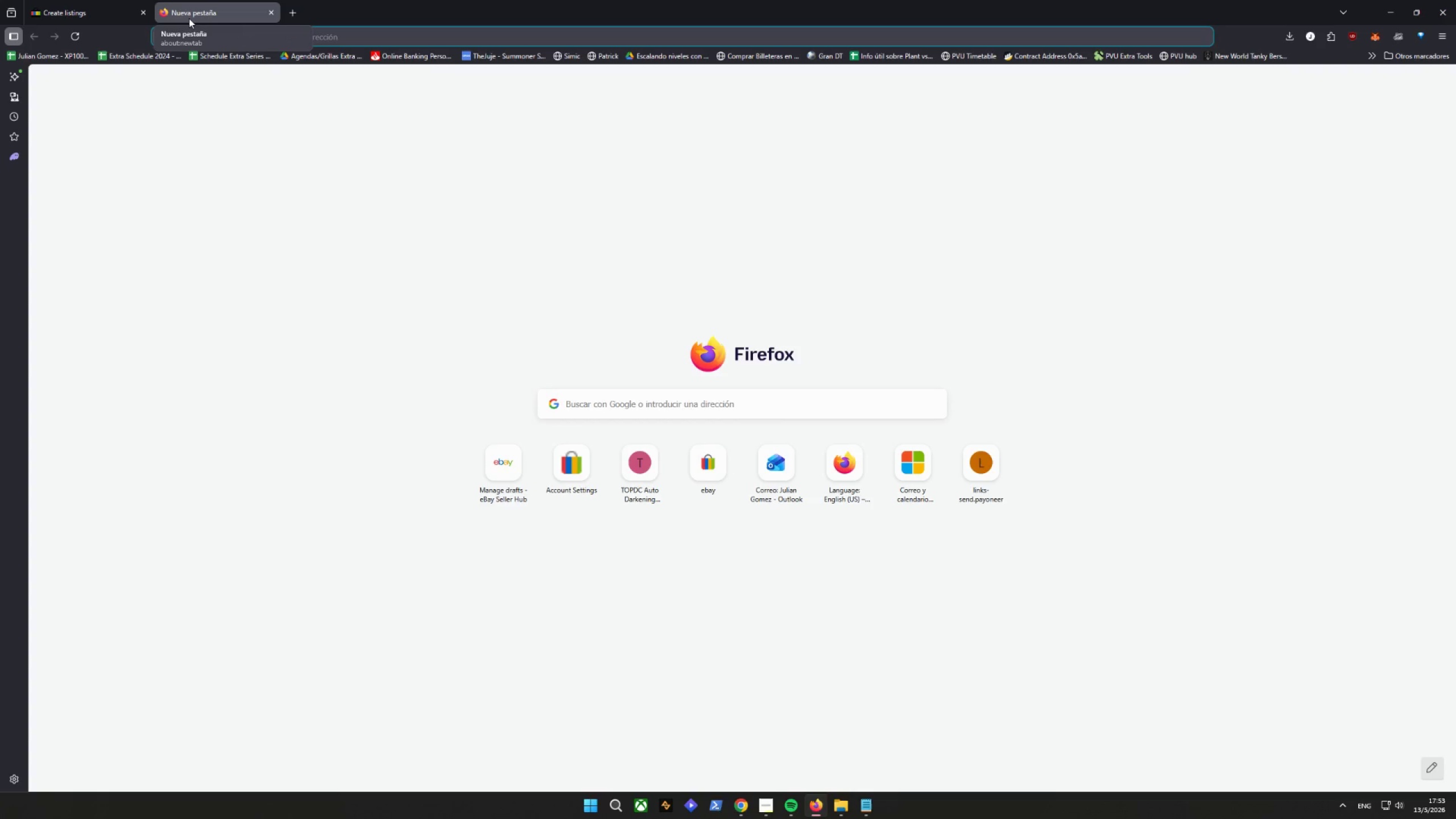 
type( countertop)
 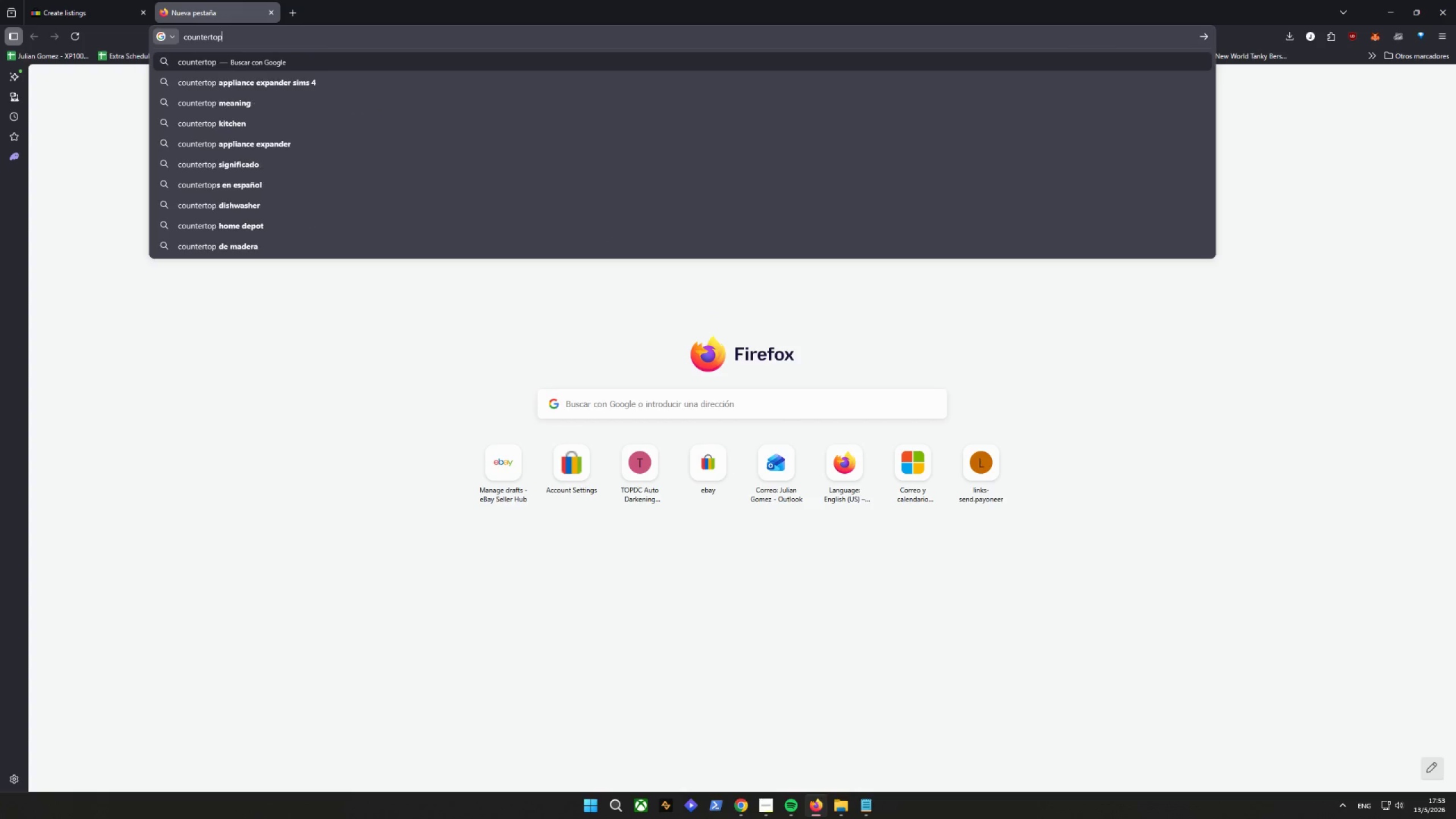 
key(Enter)
 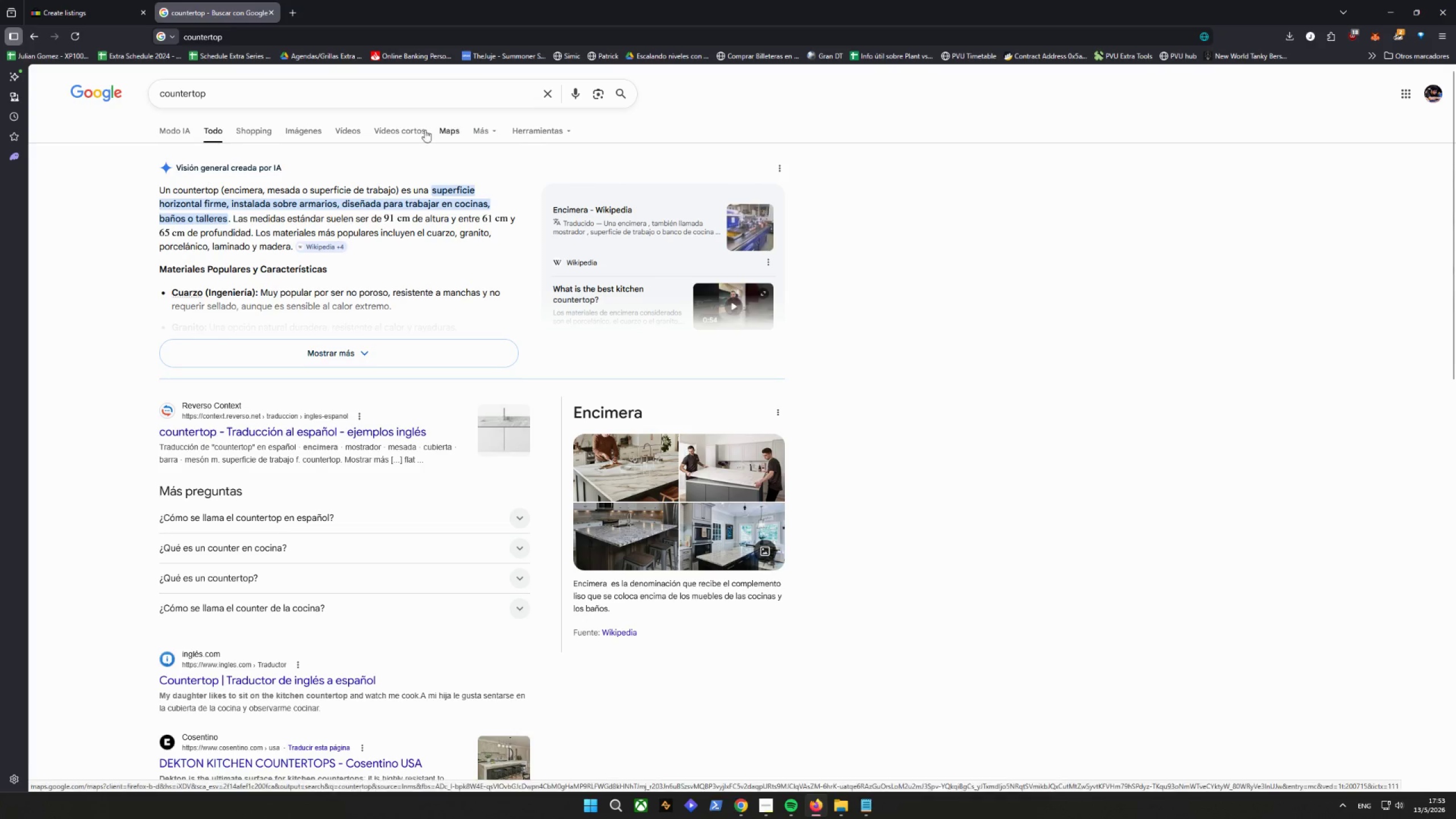 
left_click([269, 9])
 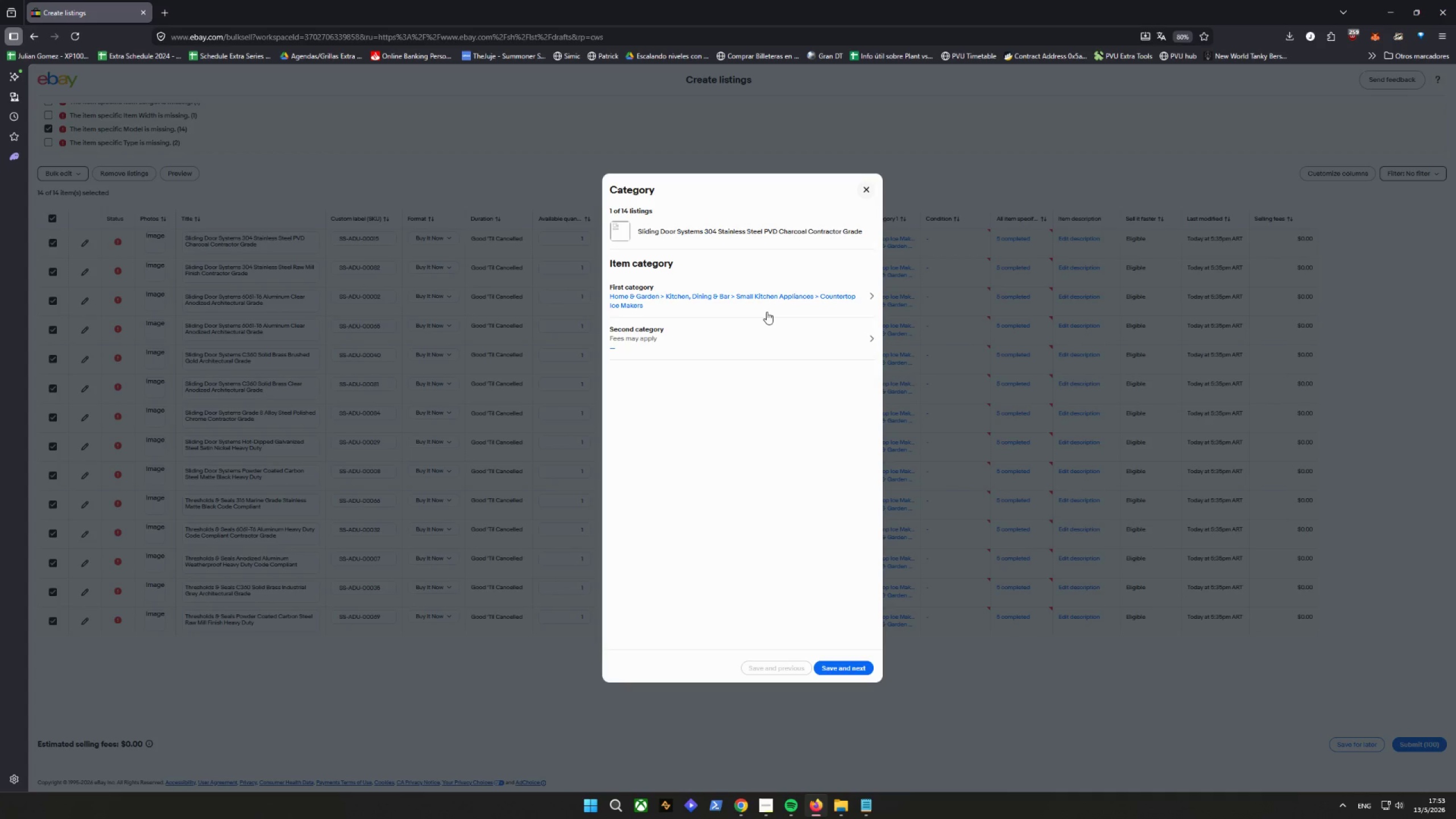 
left_click([767, 311])
 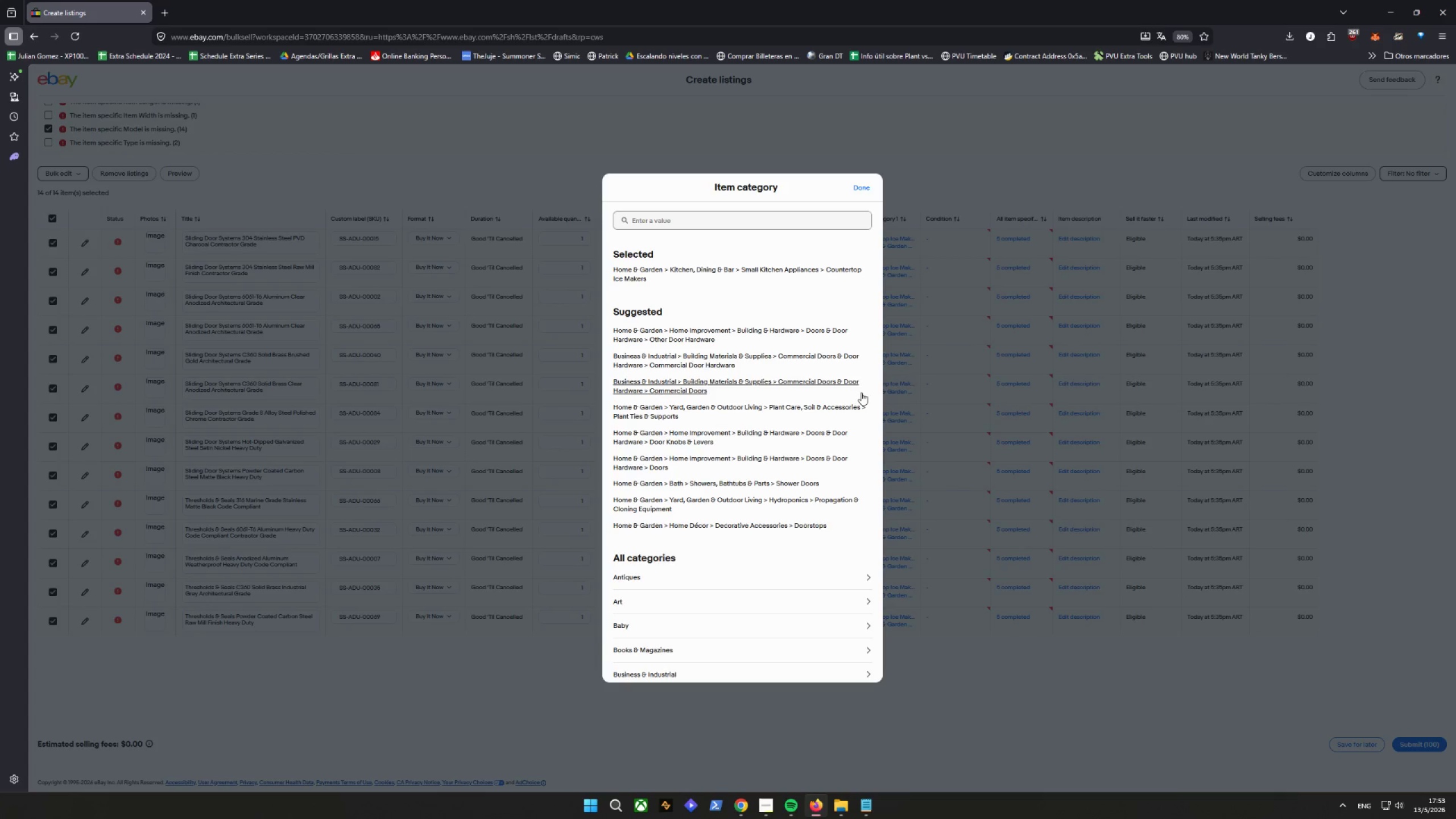 
wait(16.74)
 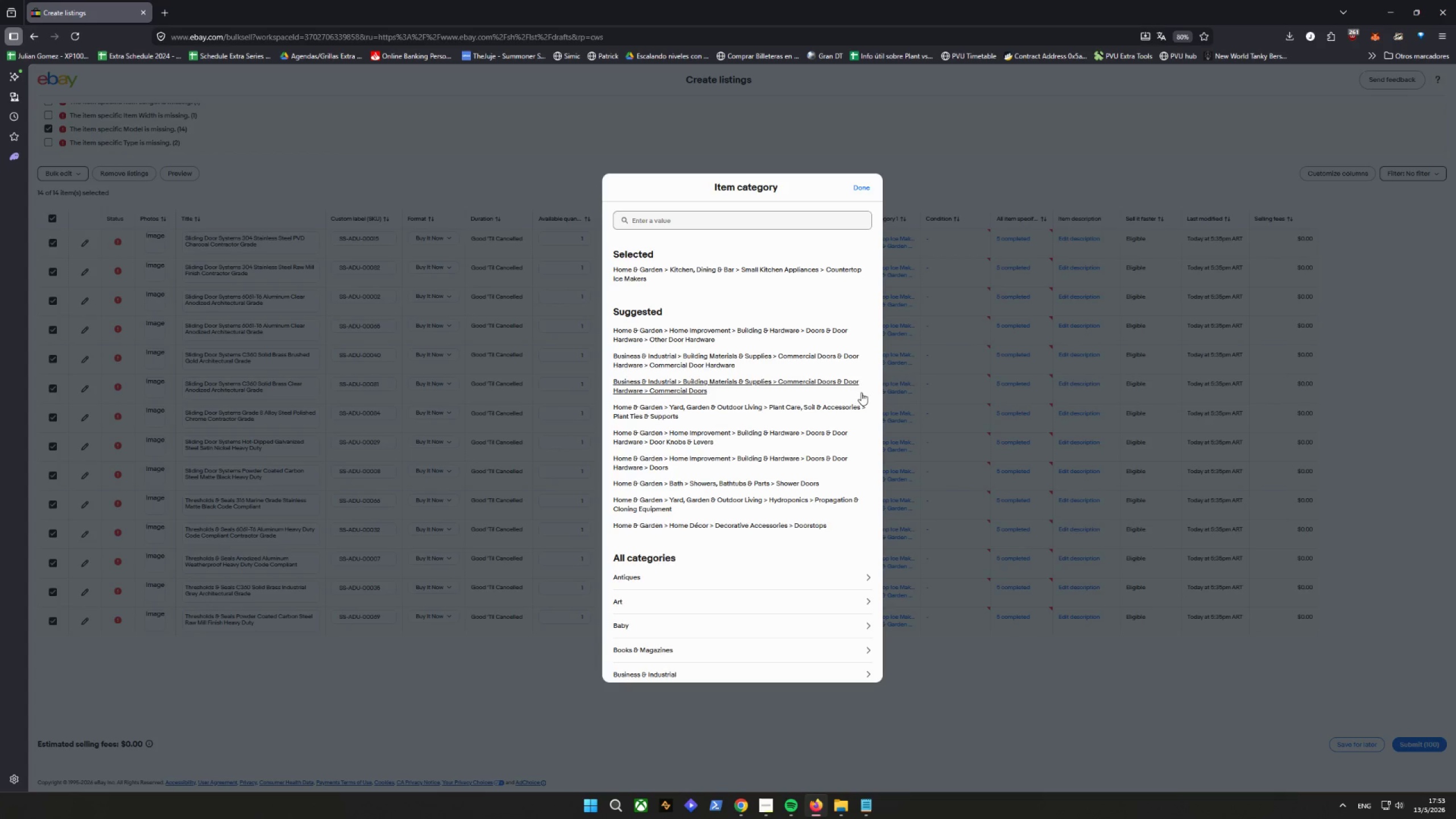 
left_click([667, 337])
 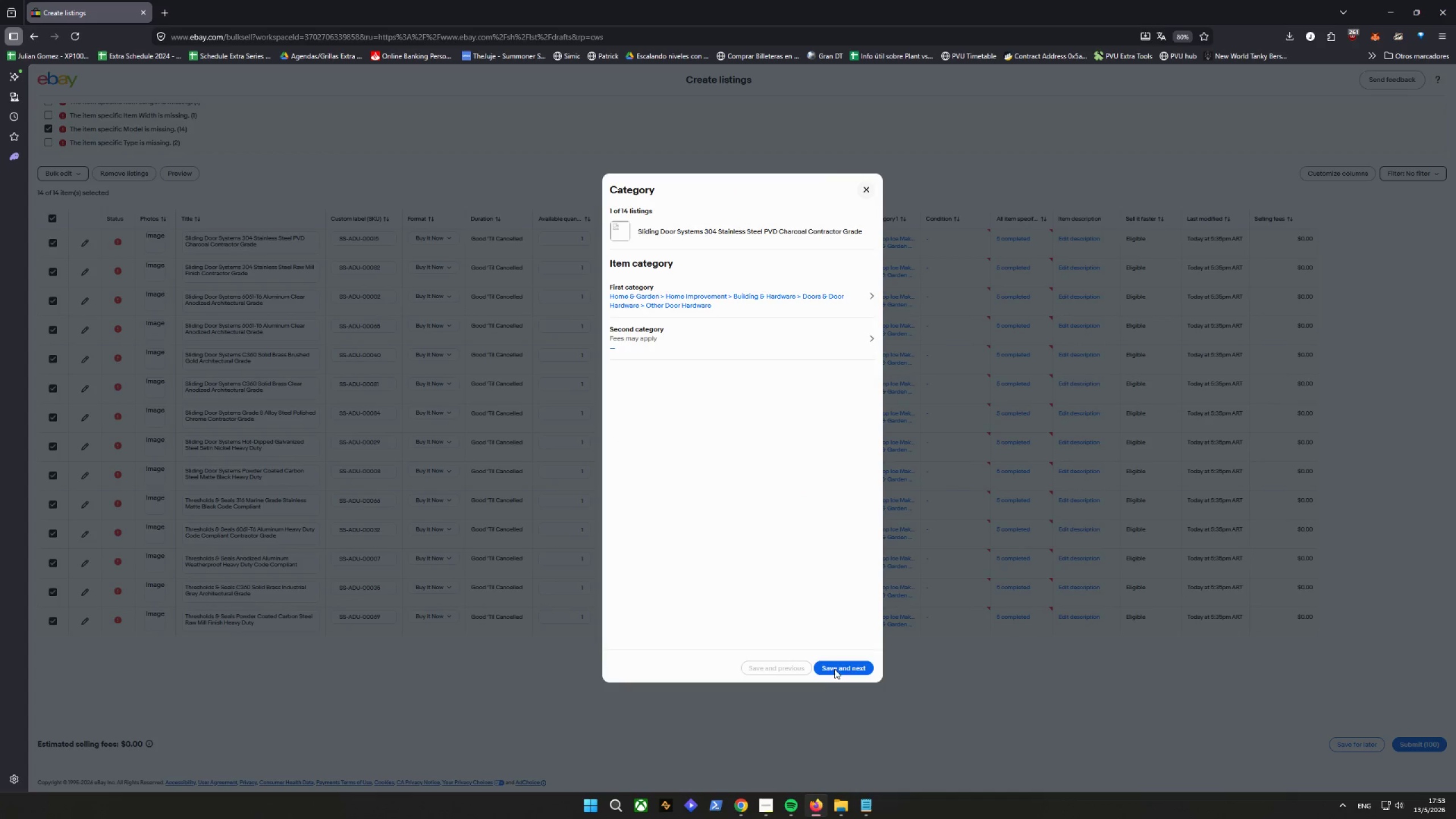 
left_click([834, 670])
 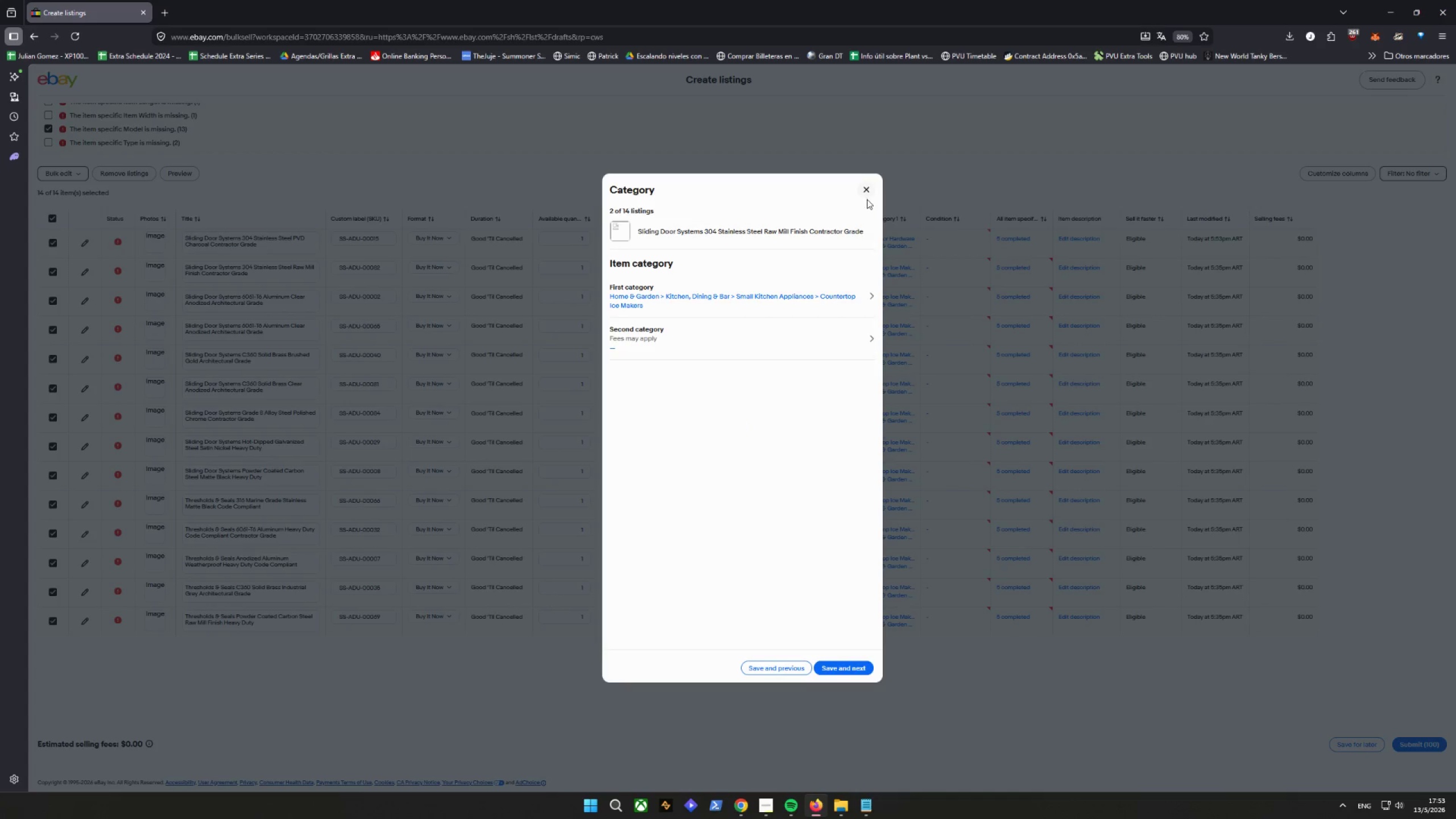 
wait(5.33)
 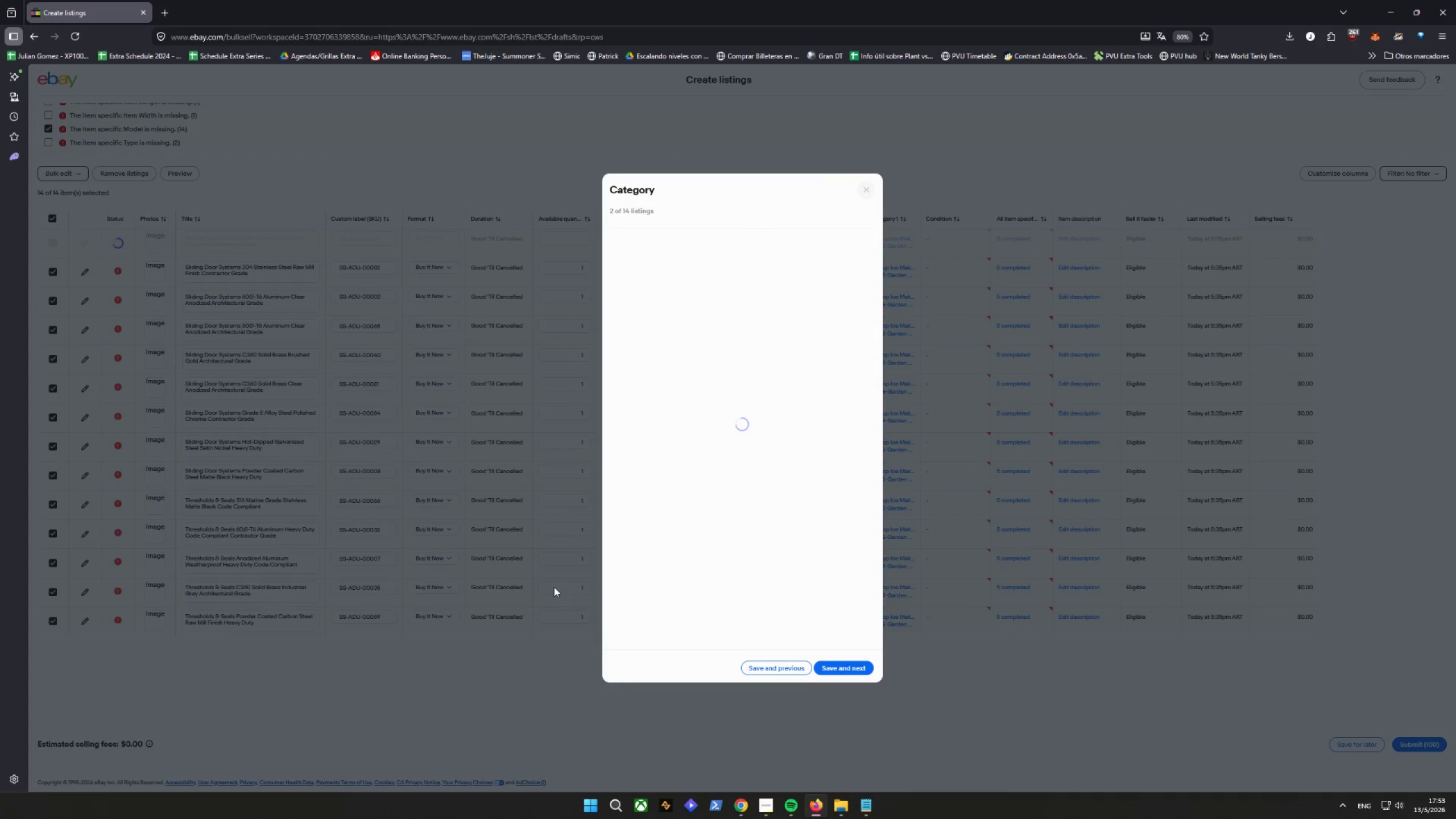 
left_click_drag(start_coordinate=[866, 231], to_coordinate=[635, 238])
 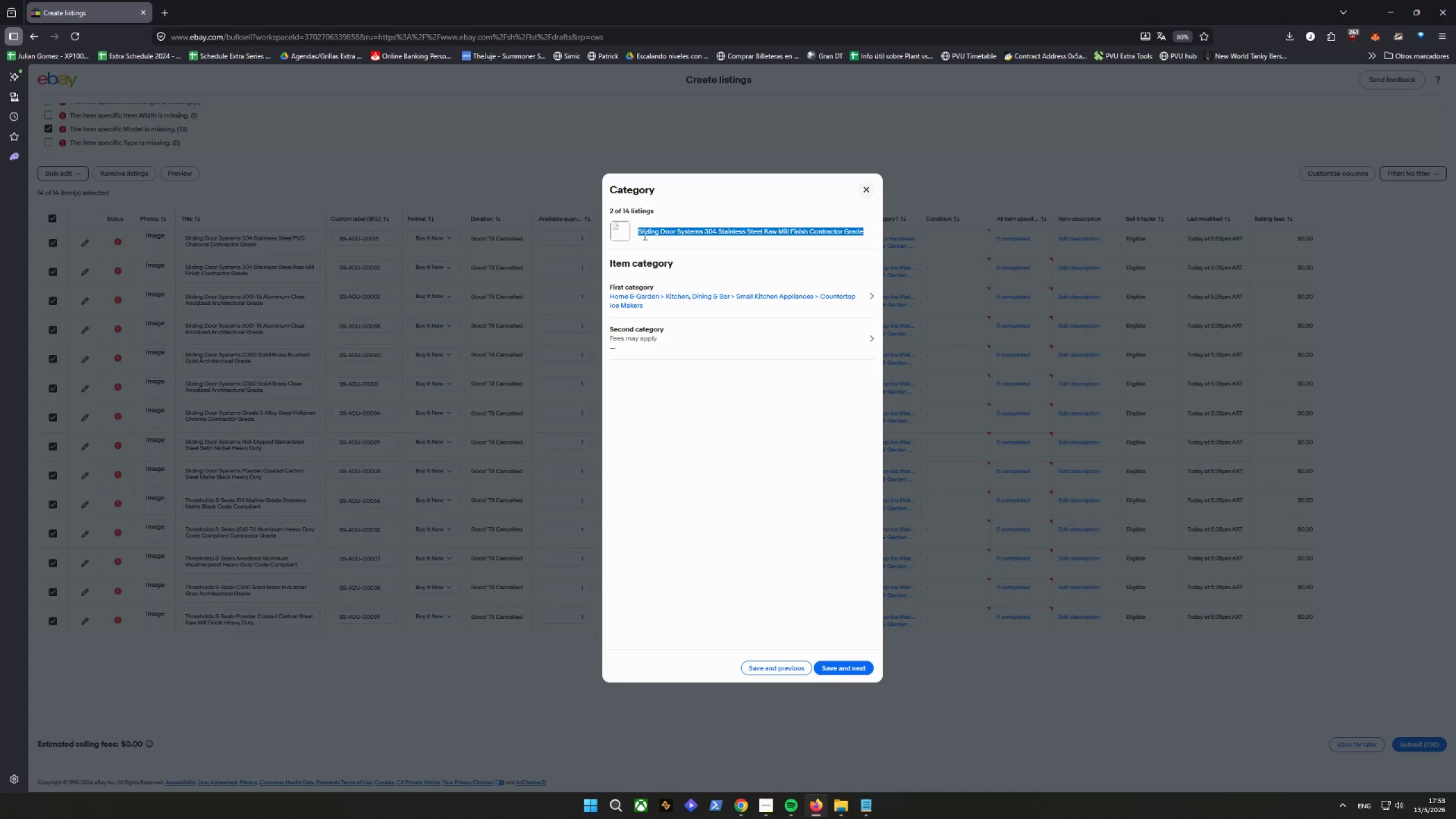 
right_click([644, 235])
 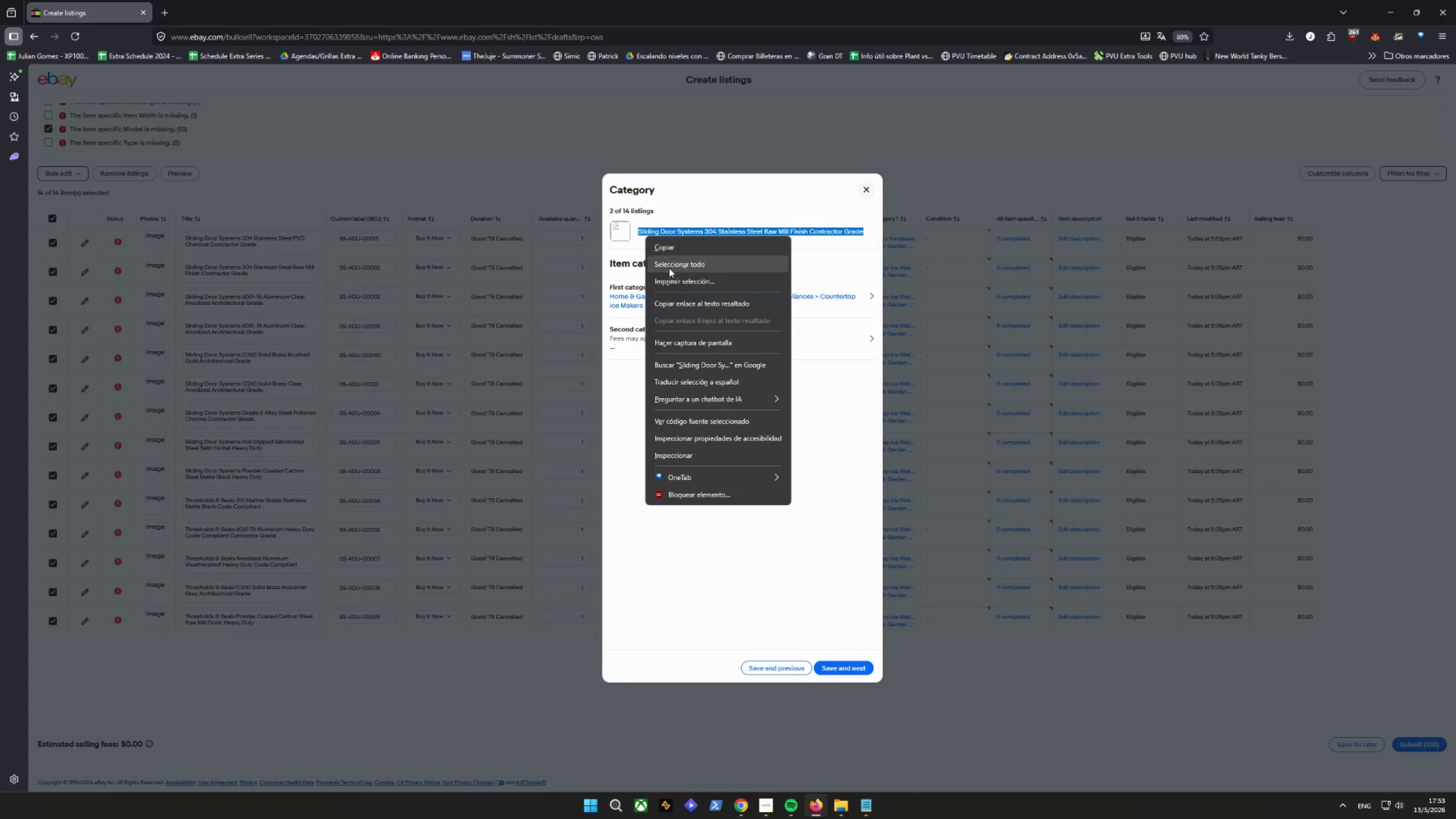 
left_click([667, 247])
 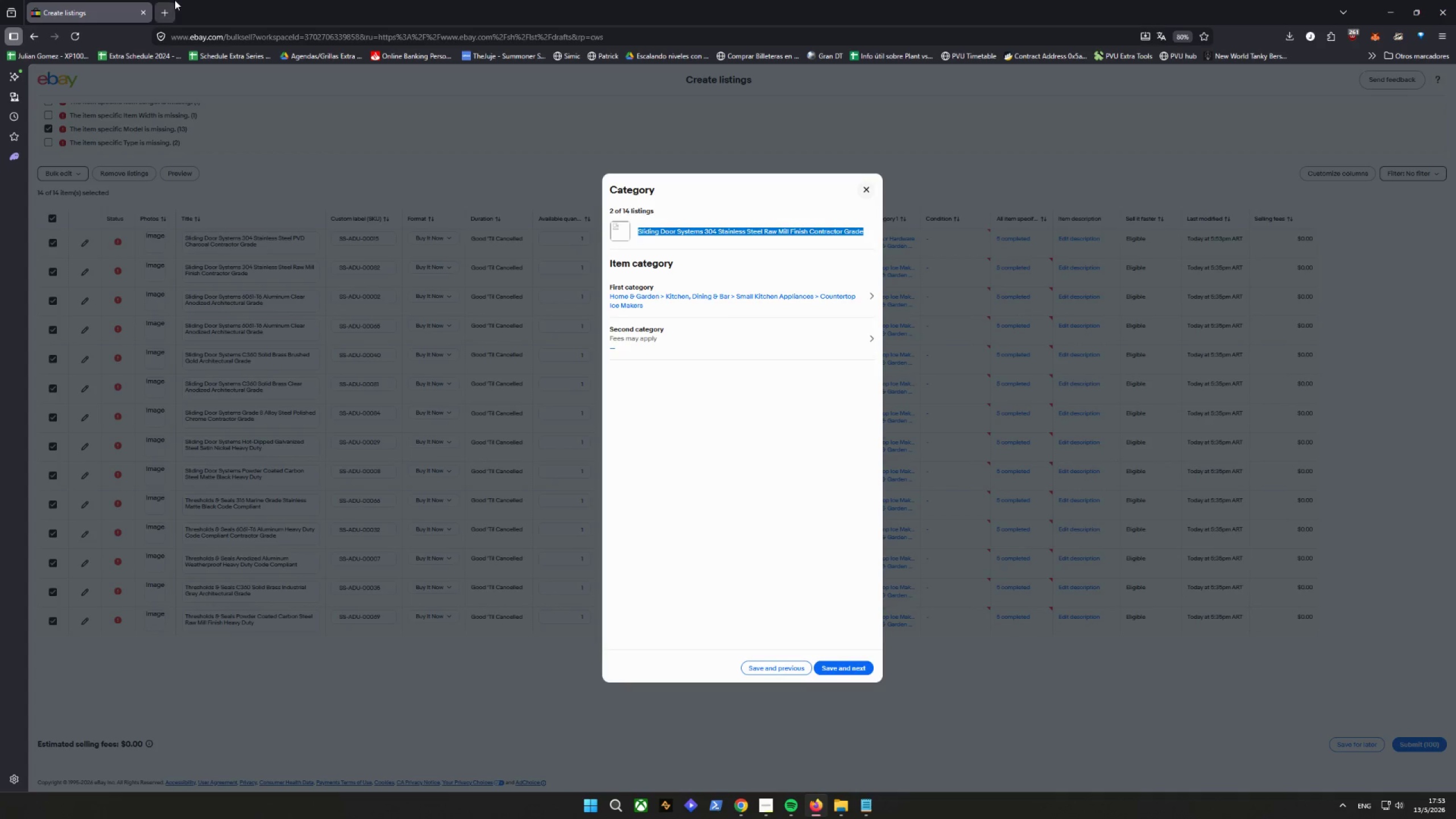 
left_click([172, 0])
 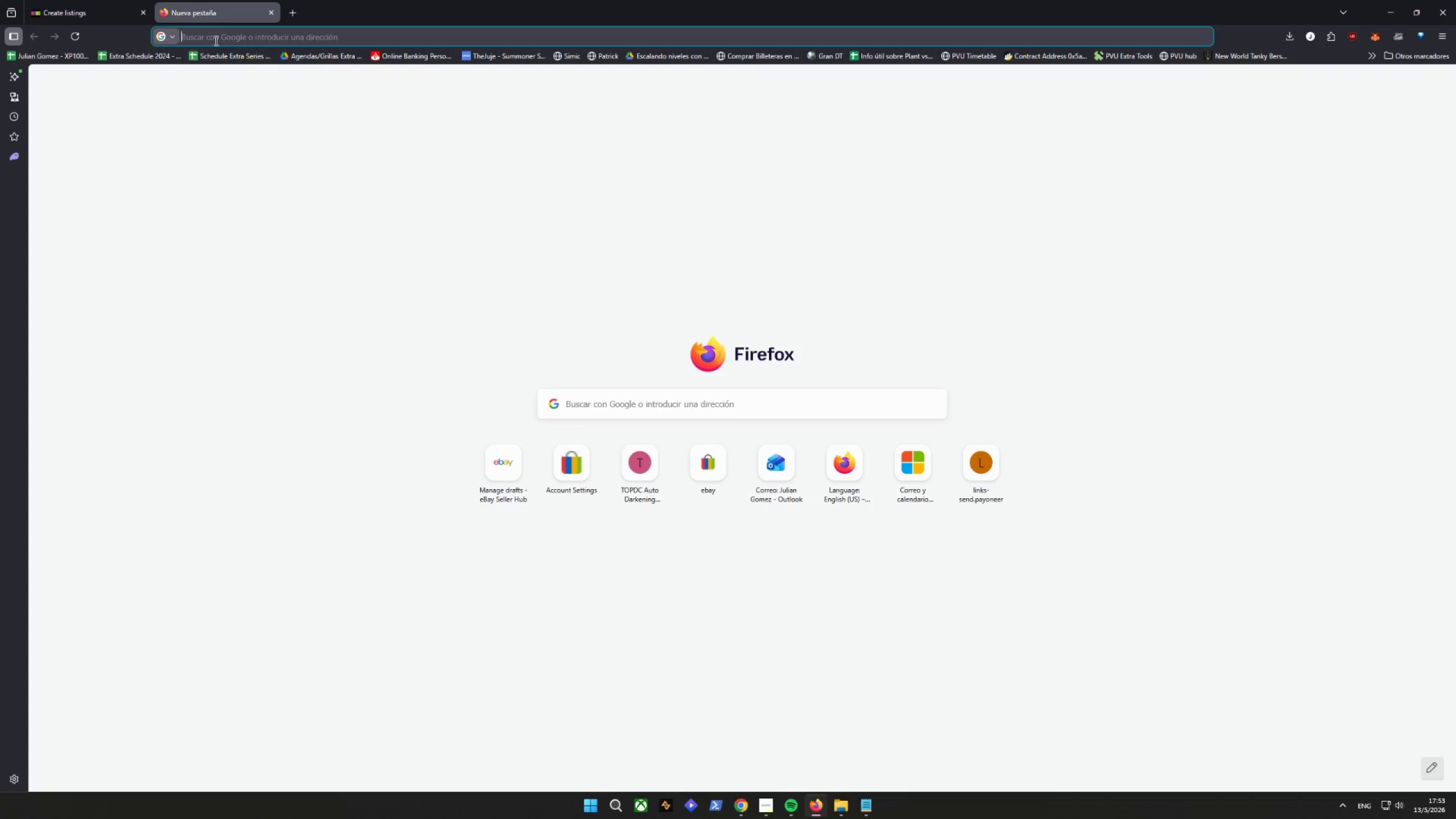 
right_click([214, 31])
 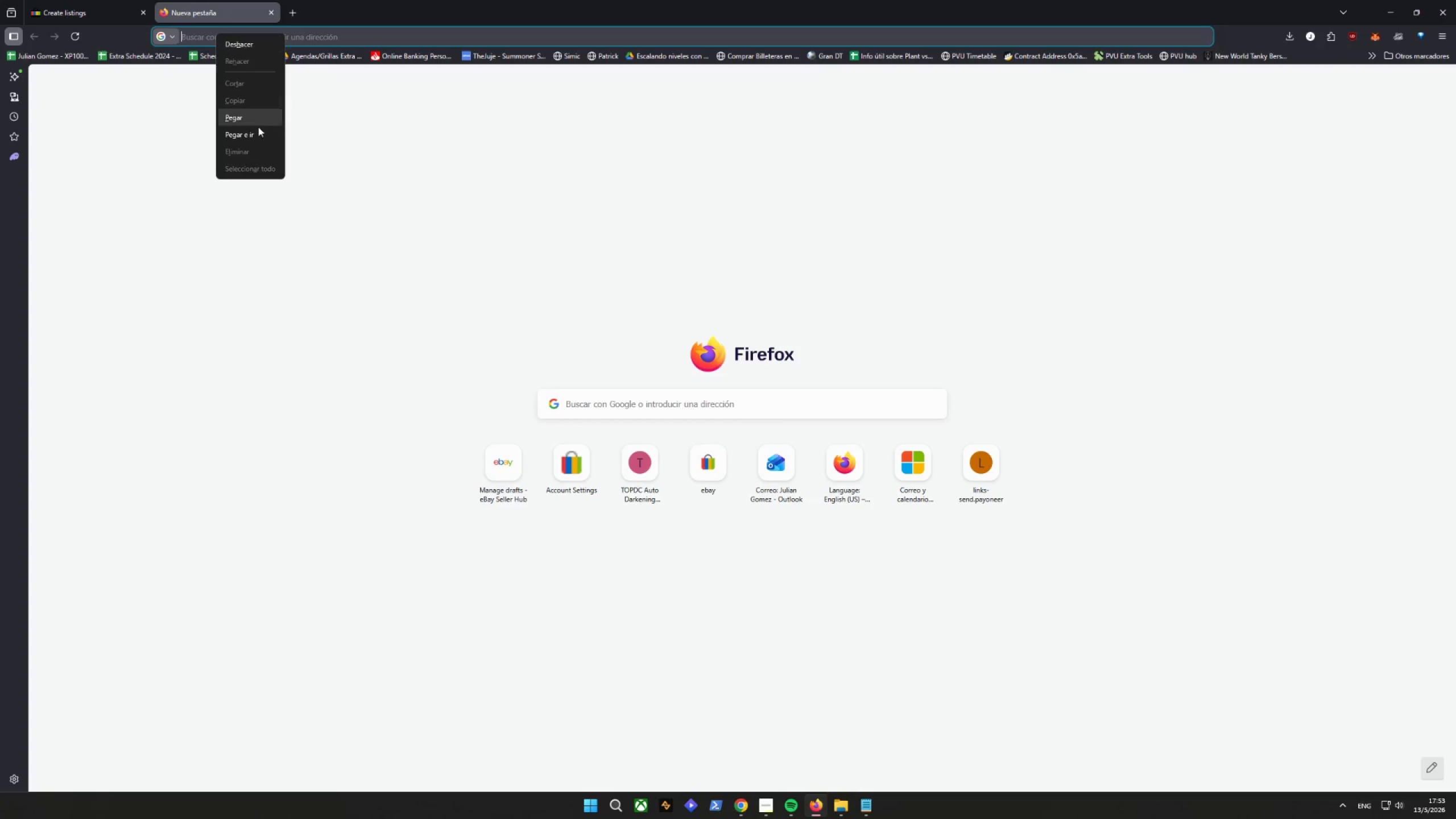 
left_click([259, 138])
 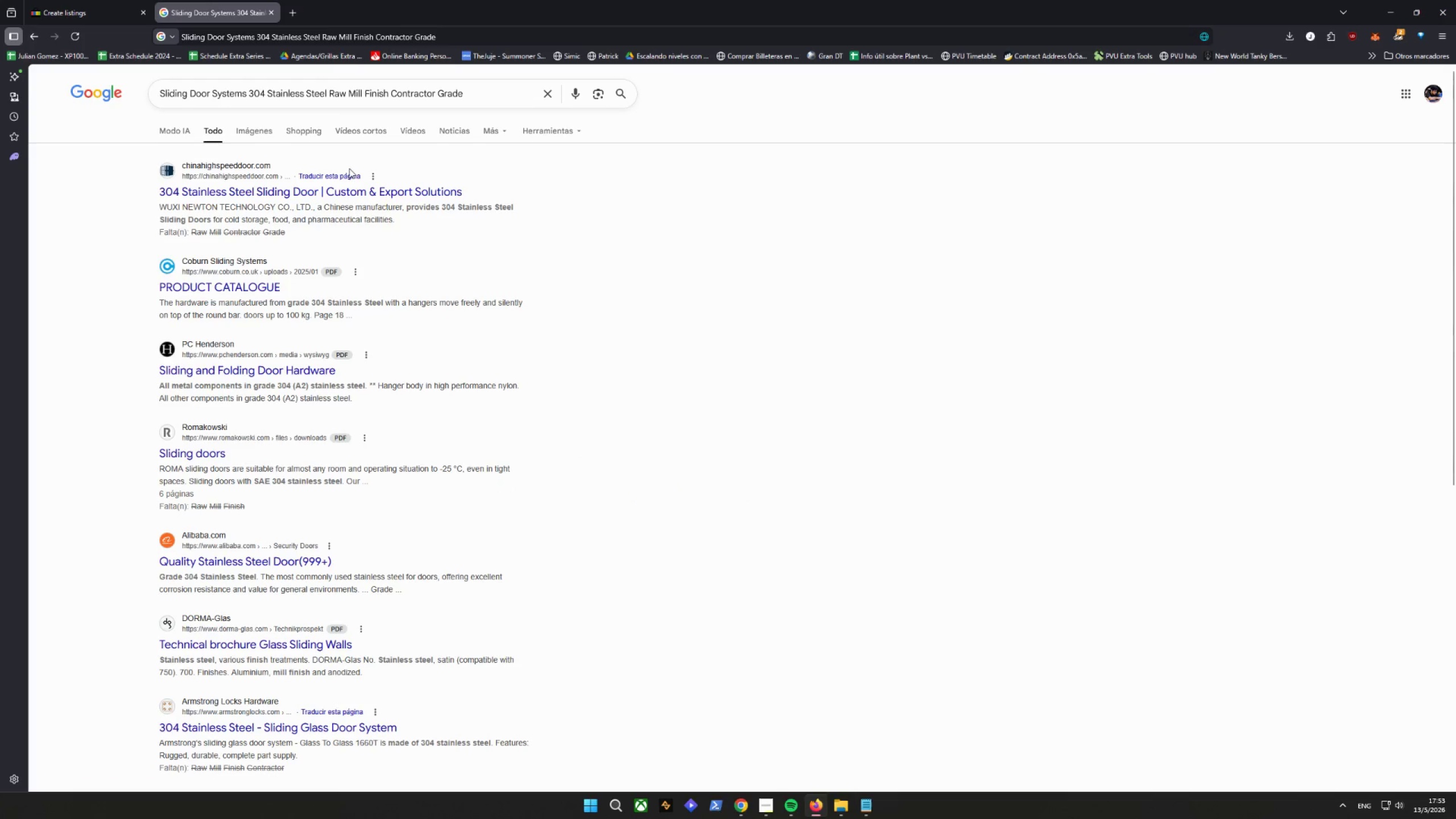 
left_click([255, 129])
 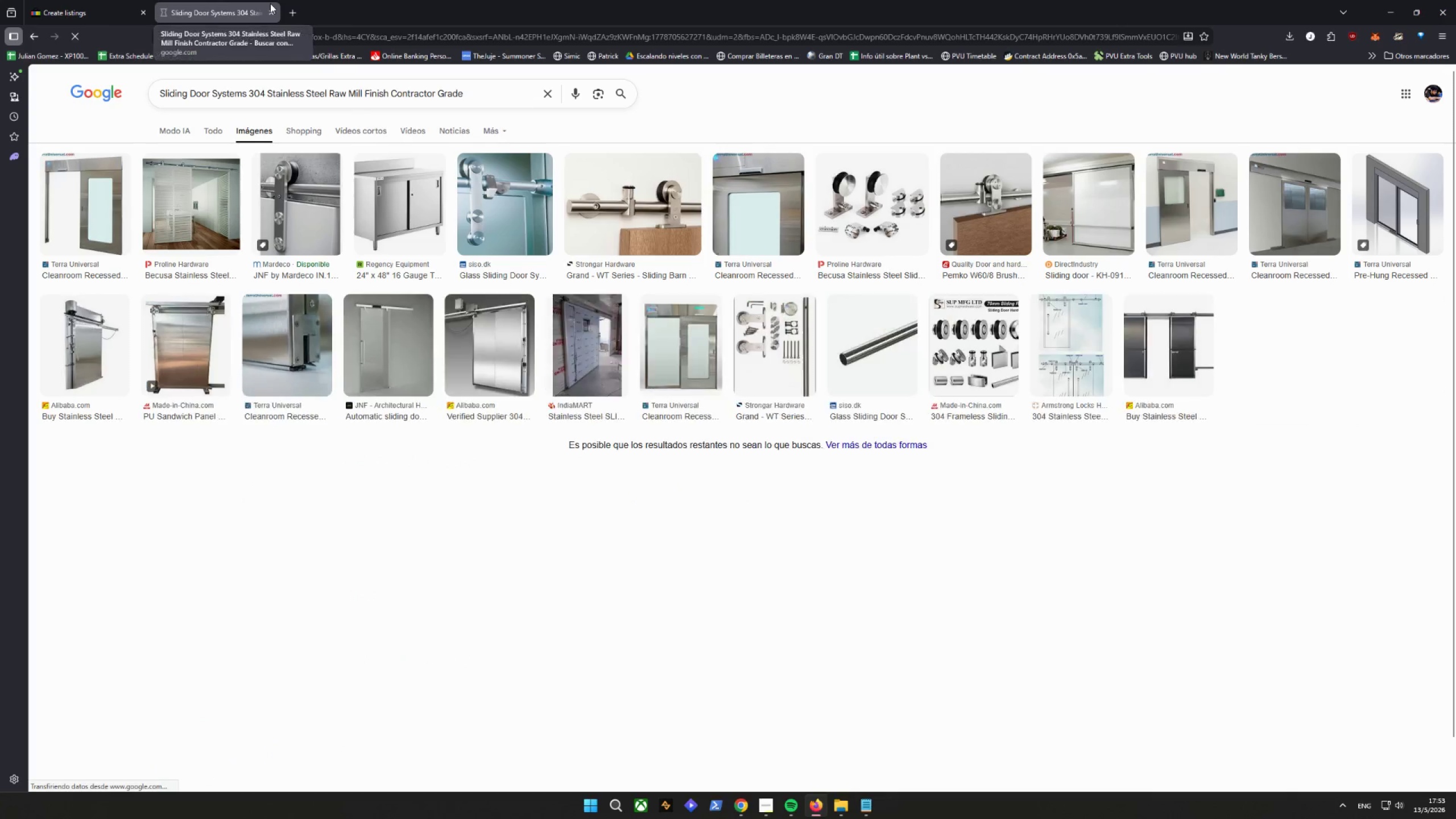 
left_click([270, 3])
 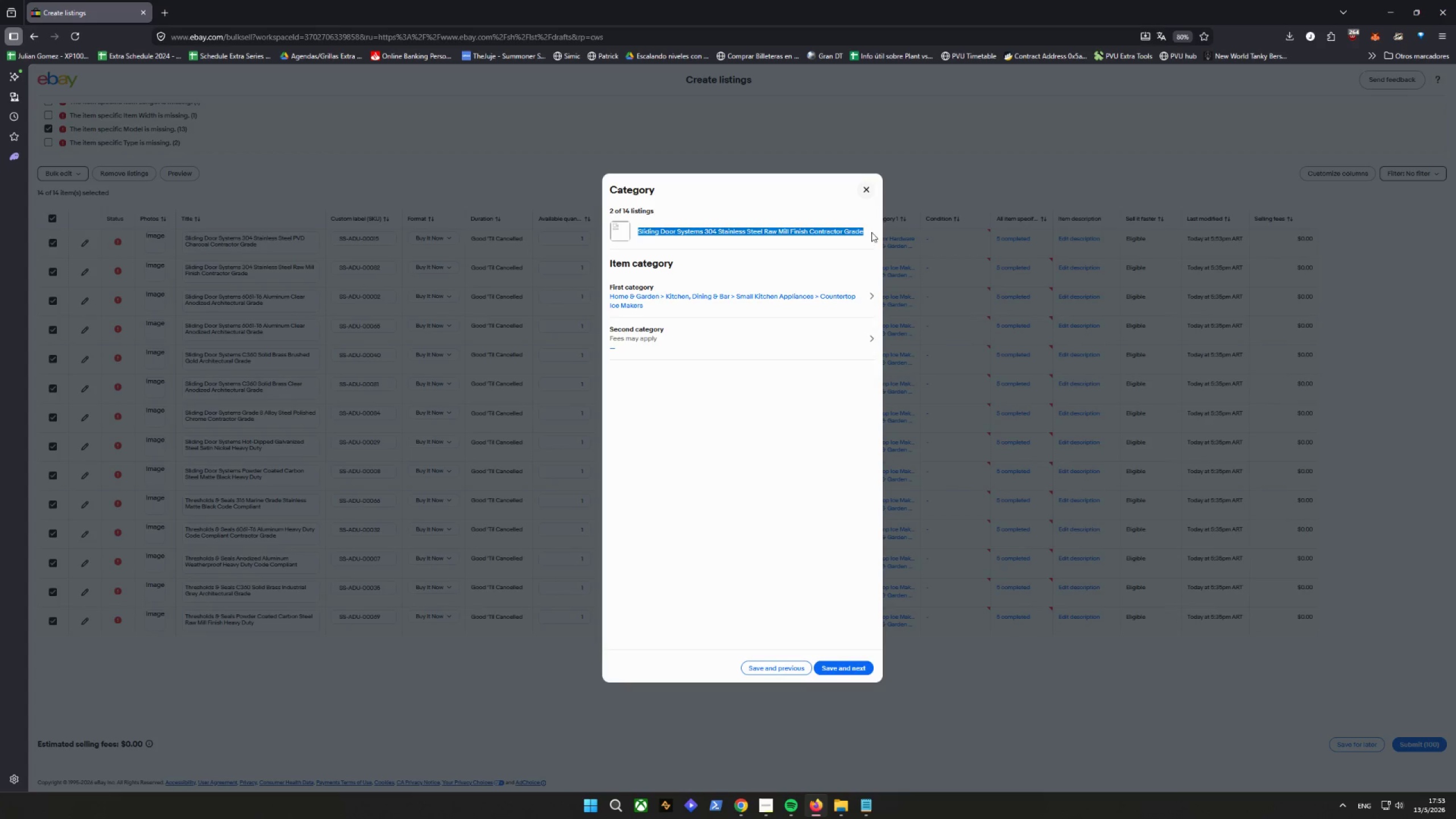 
left_click([867, 188])
 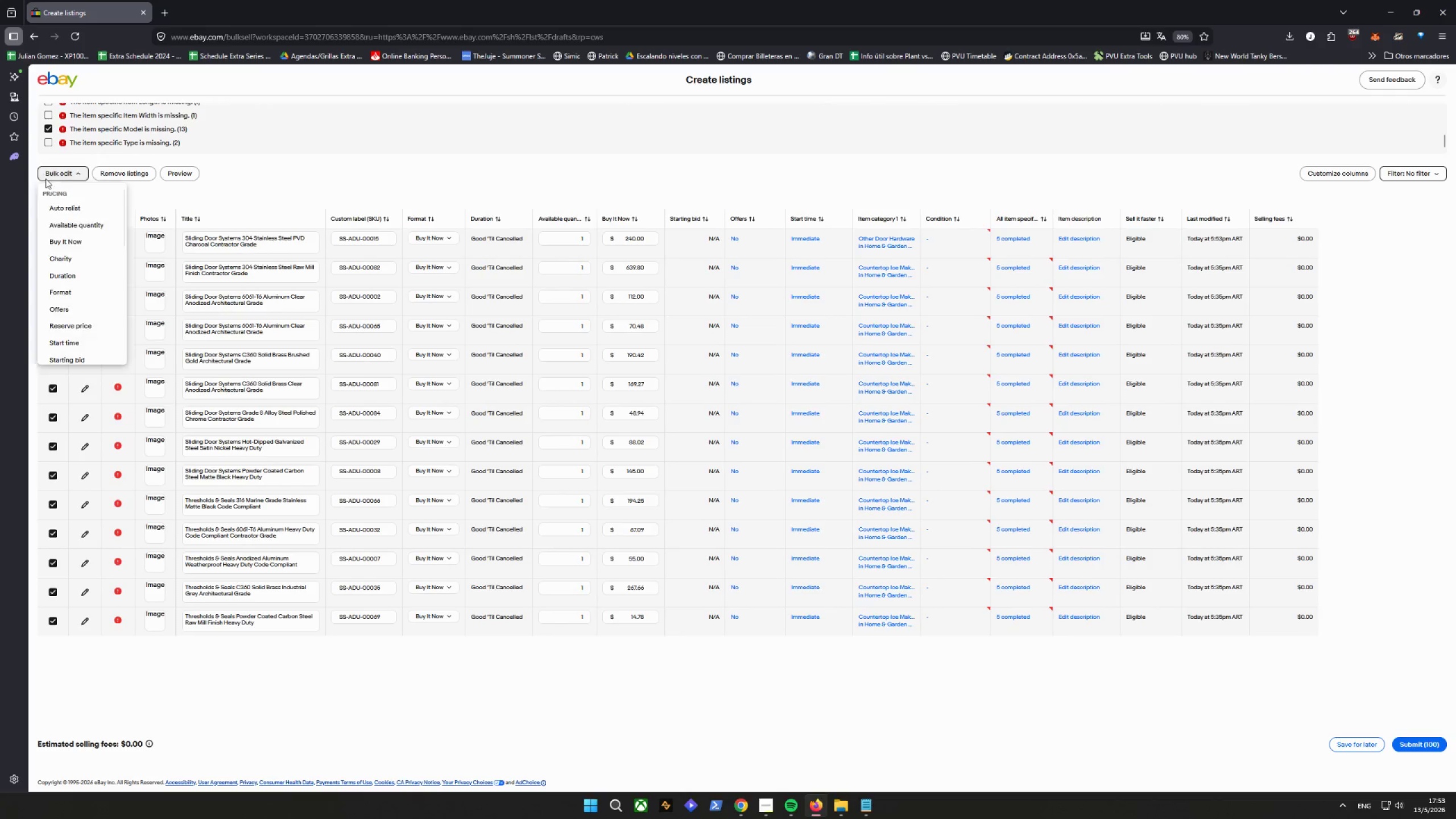 
scroll: coordinate [77, 309], scroll_direction: down, amount: 3.0
 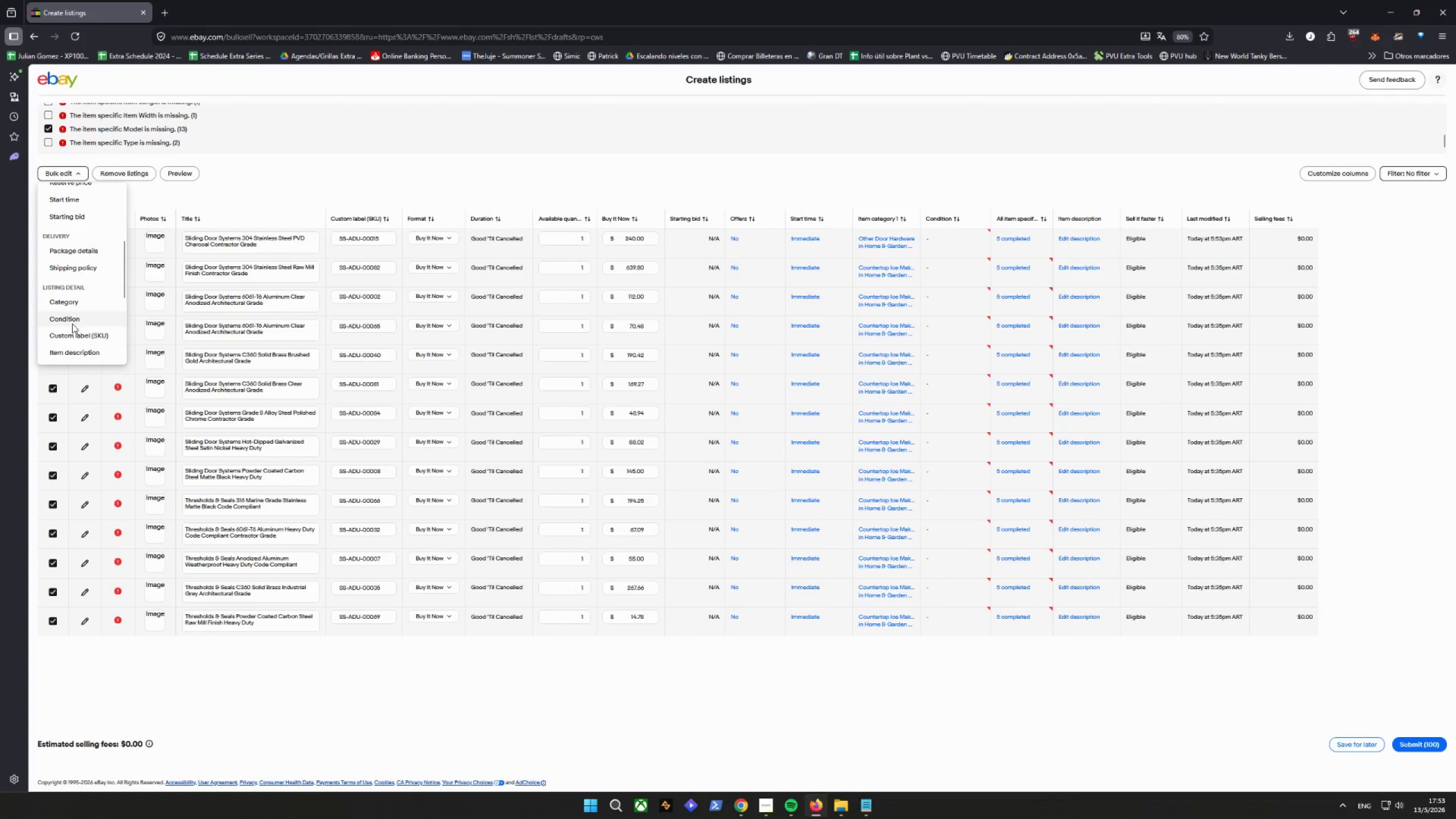 
left_click([67, 306])
 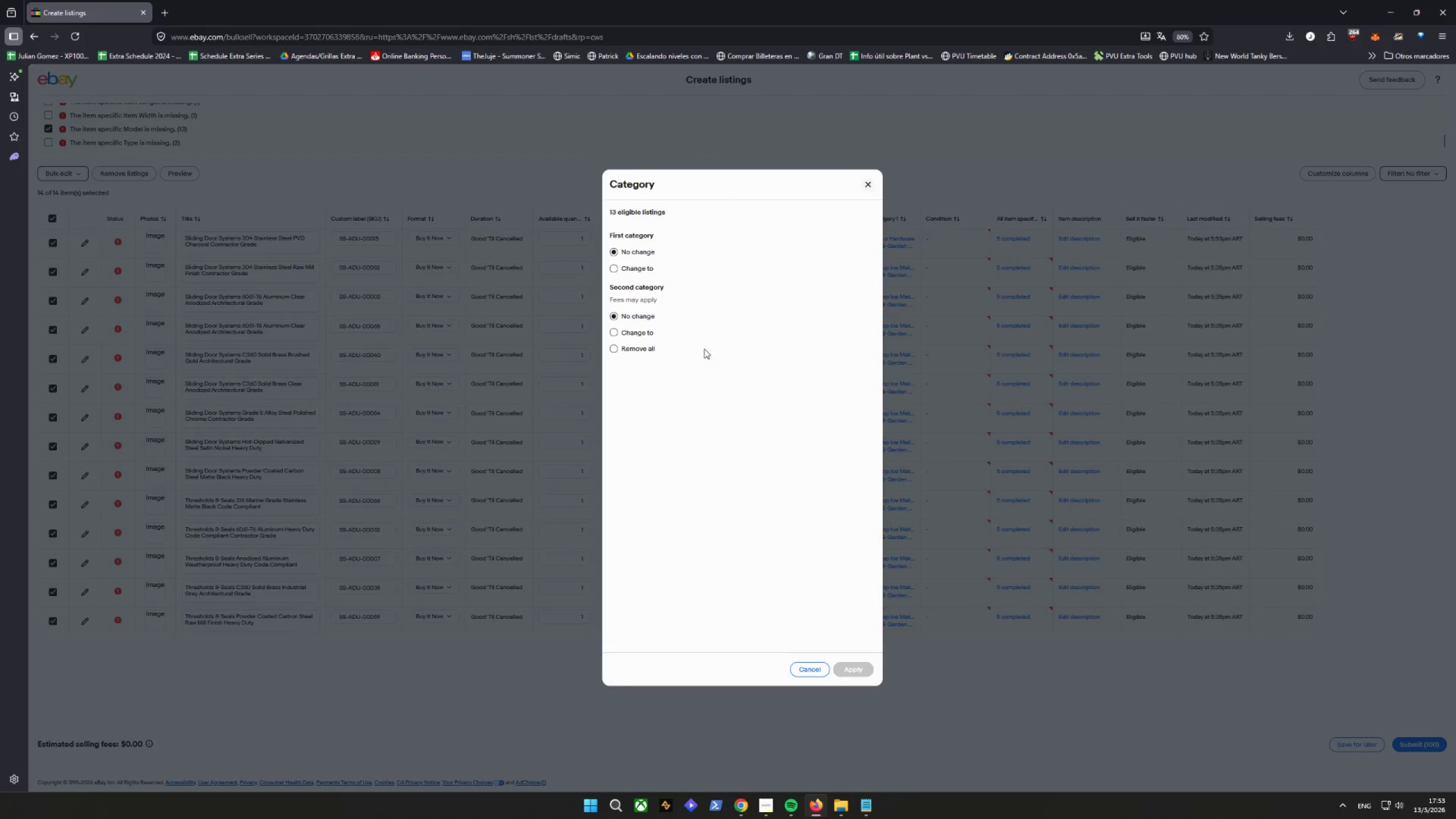 
left_click([638, 266])
 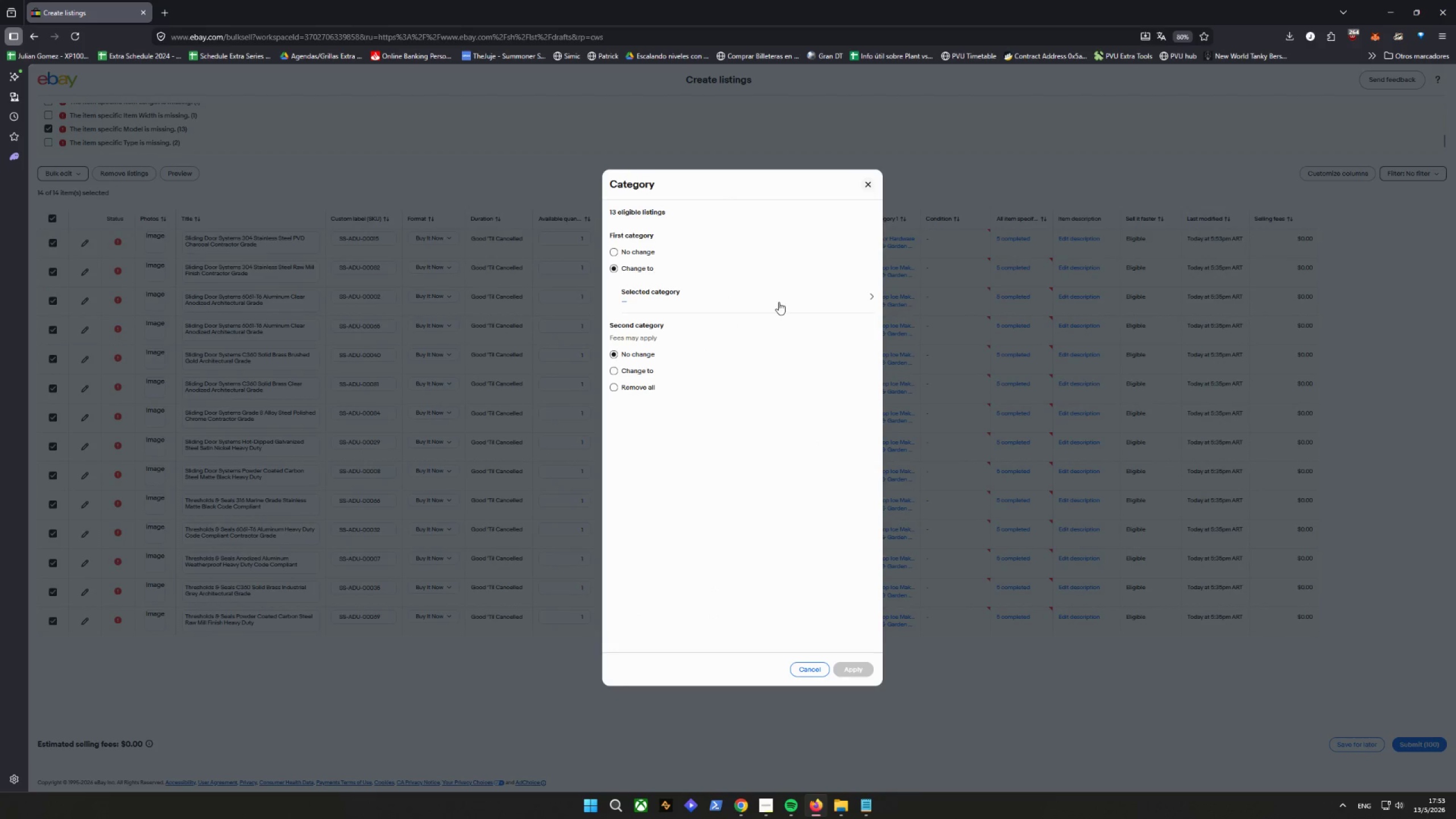 
left_click([779, 302])
 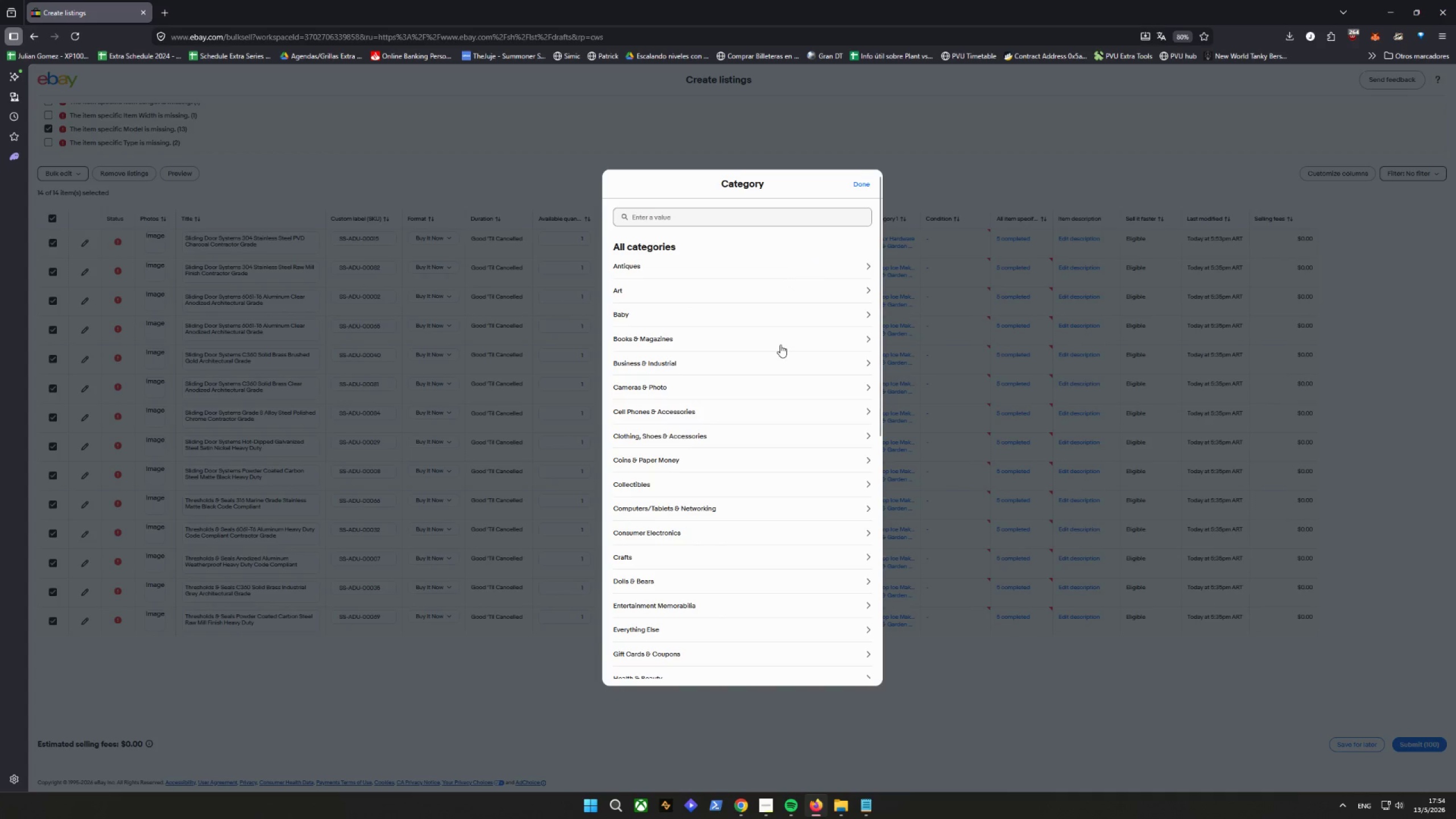 
left_click_drag(start_coordinate=[788, 186], to_coordinate=[697, 195])
 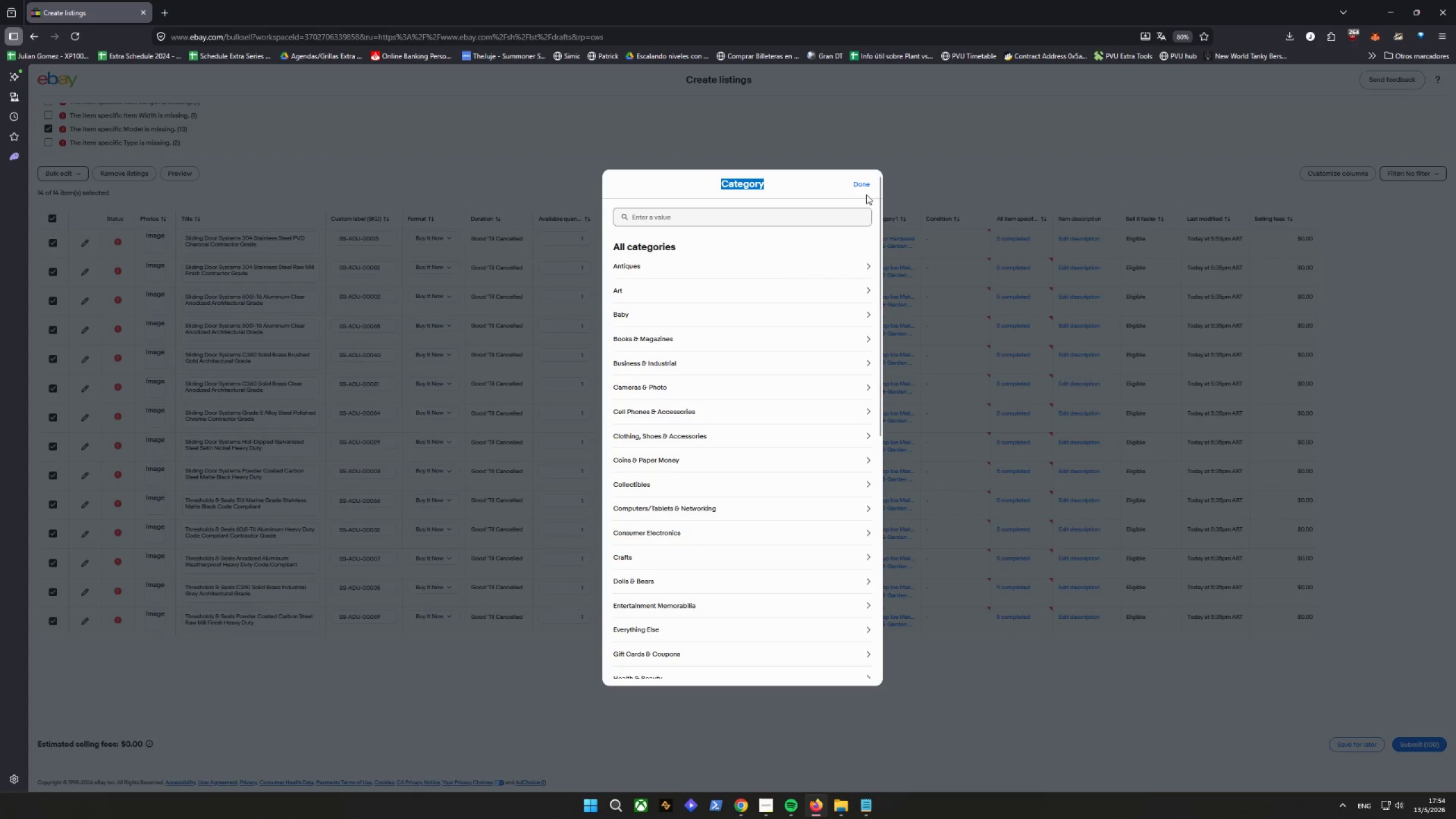 
left_click([866, 189])
 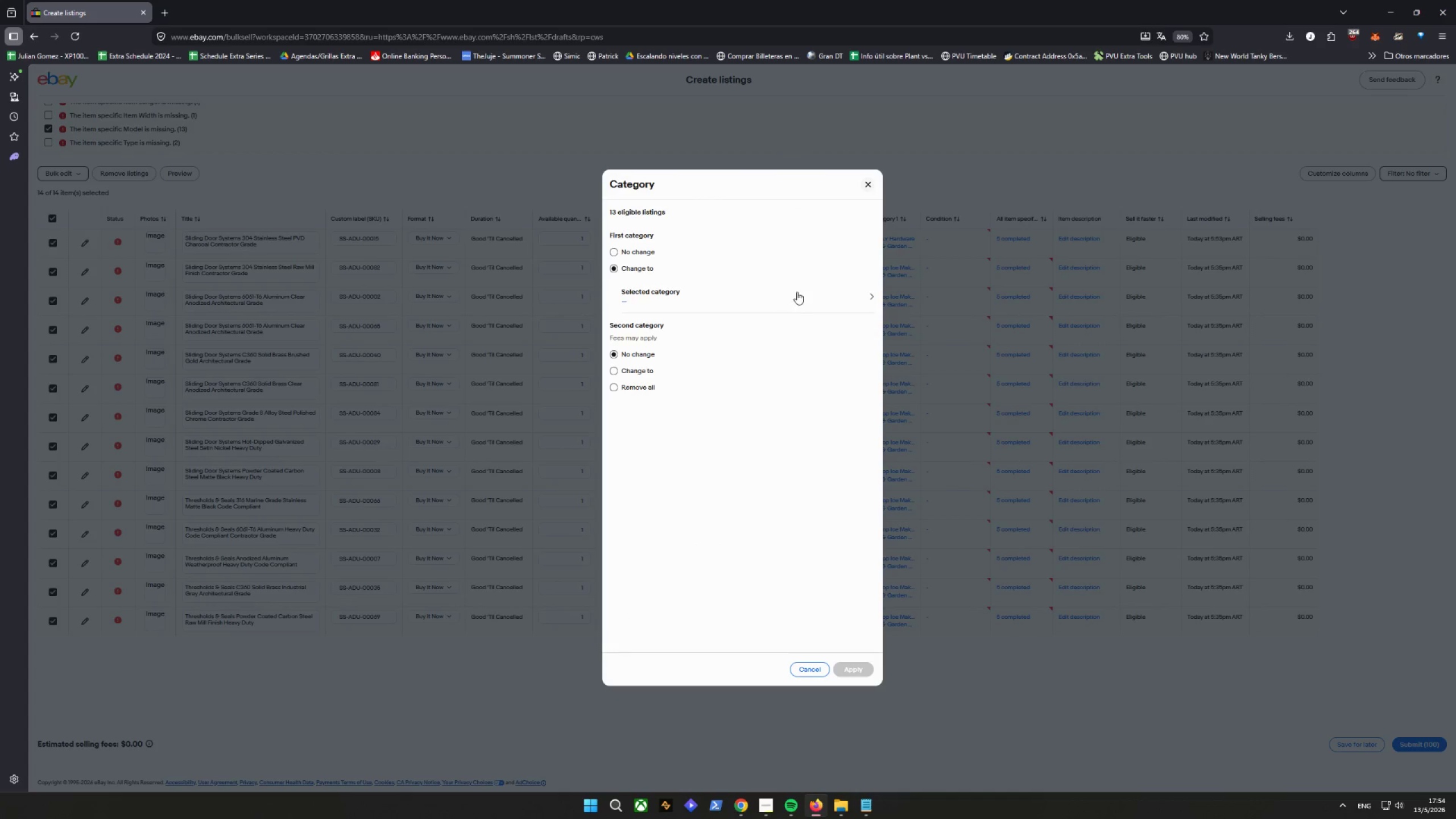 
left_click([871, 185])
 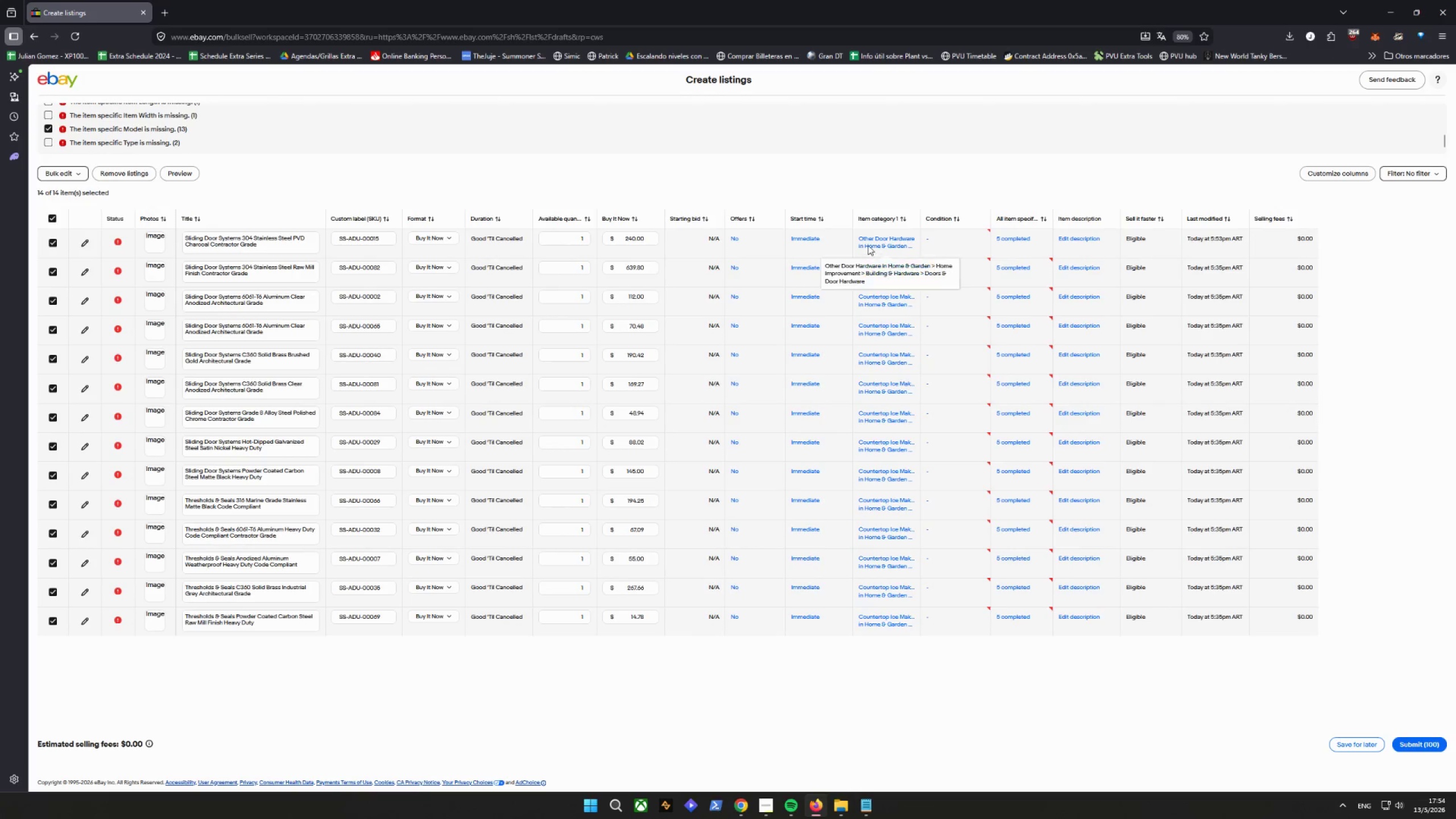 
left_click([870, 243])
 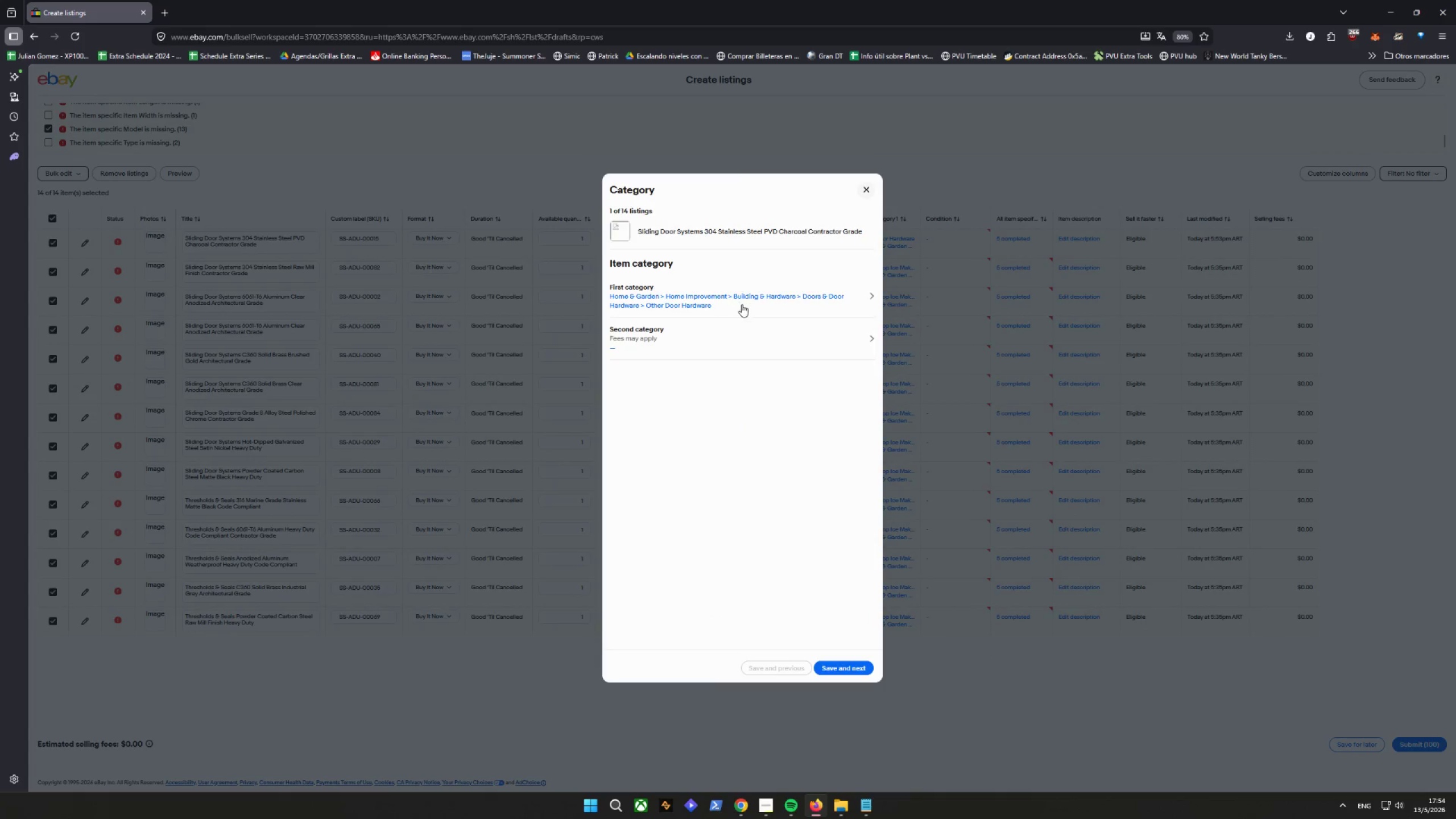 
left_click([743, 306])
 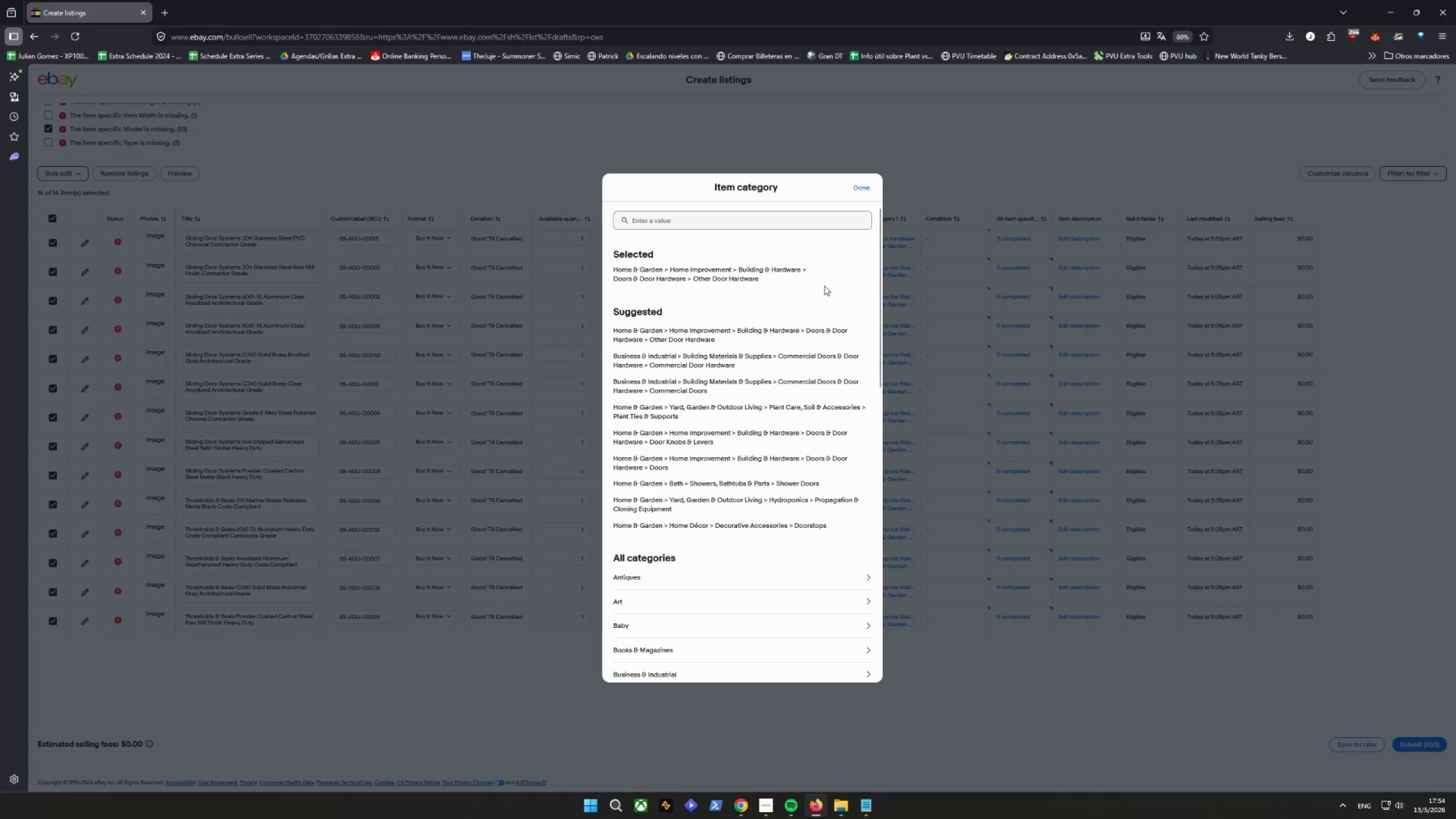 
left_click([719, 335])
 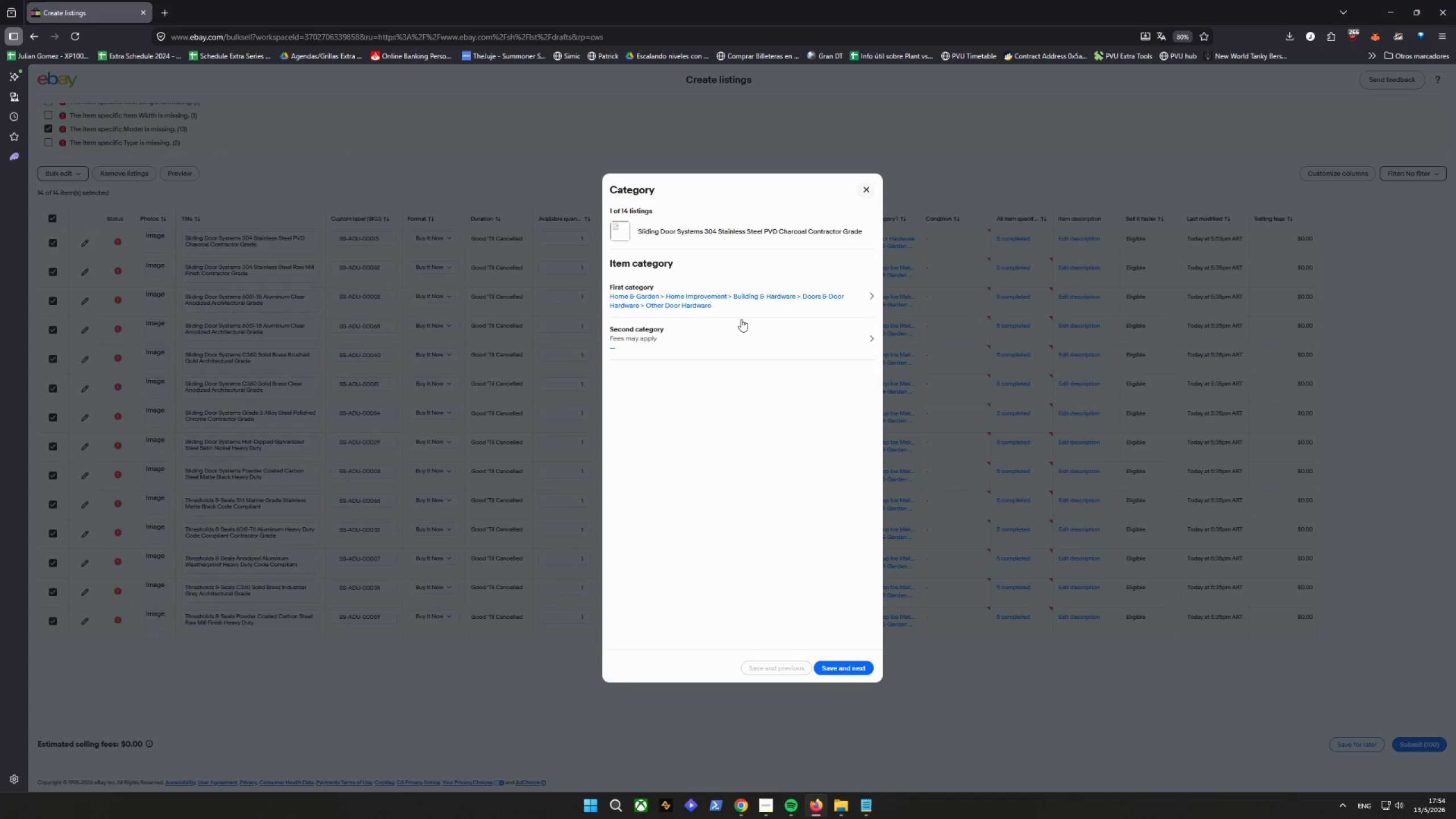 
left_click_drag(start_coordinate=[750, 308], to_coordinate=[664, 304])
 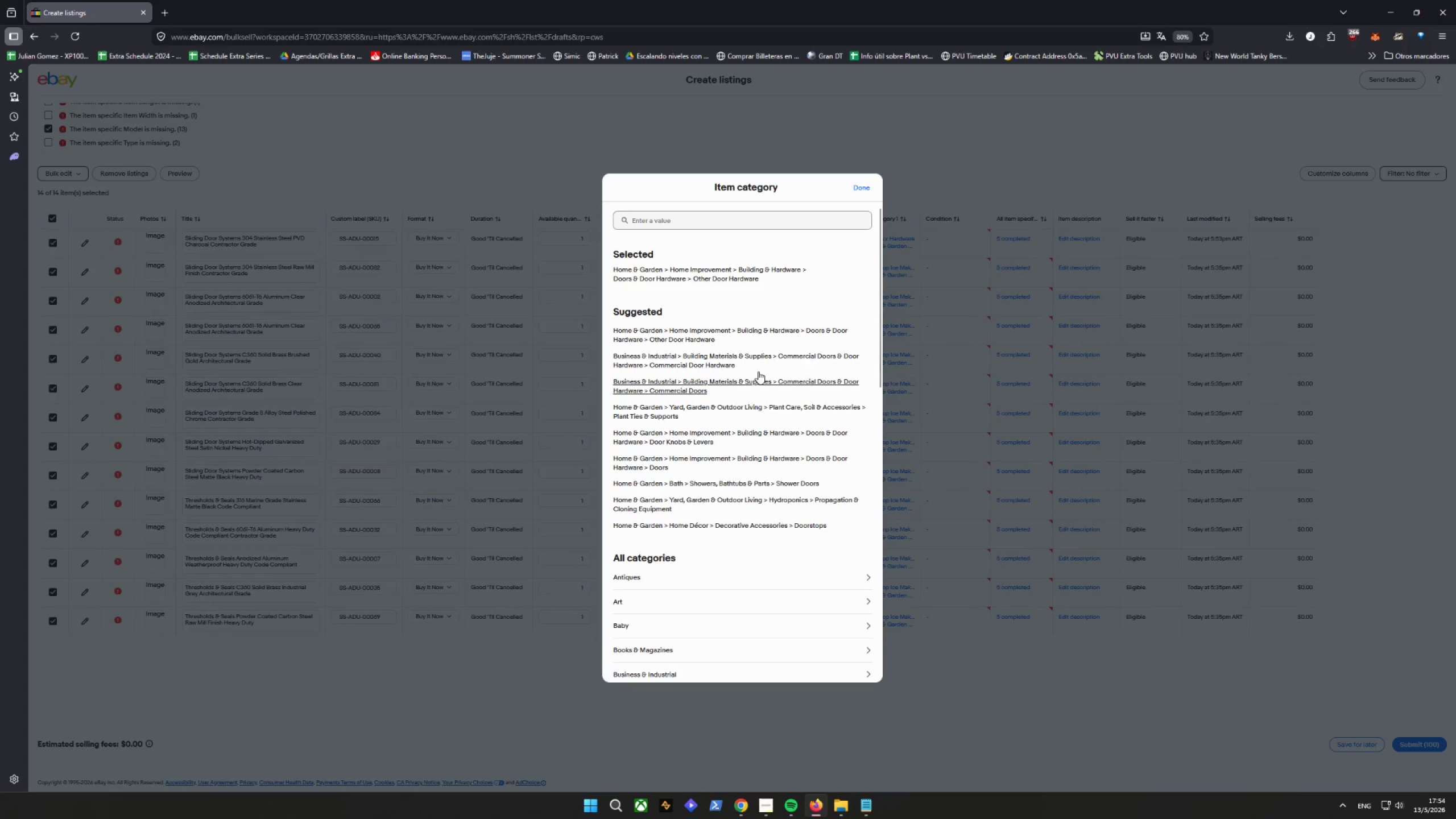 
left_click([744, 334])
 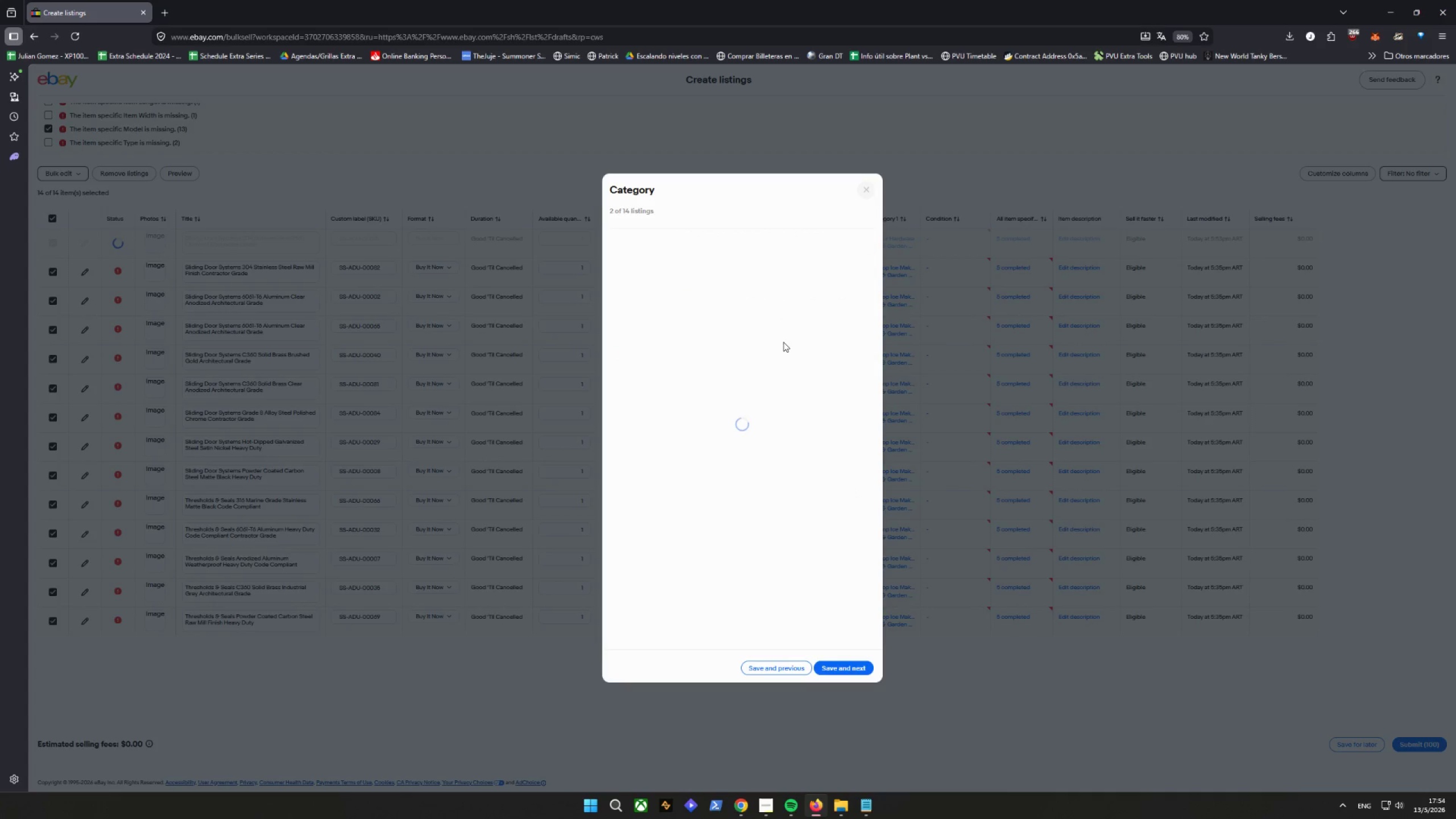 
left_click([776, 302])
 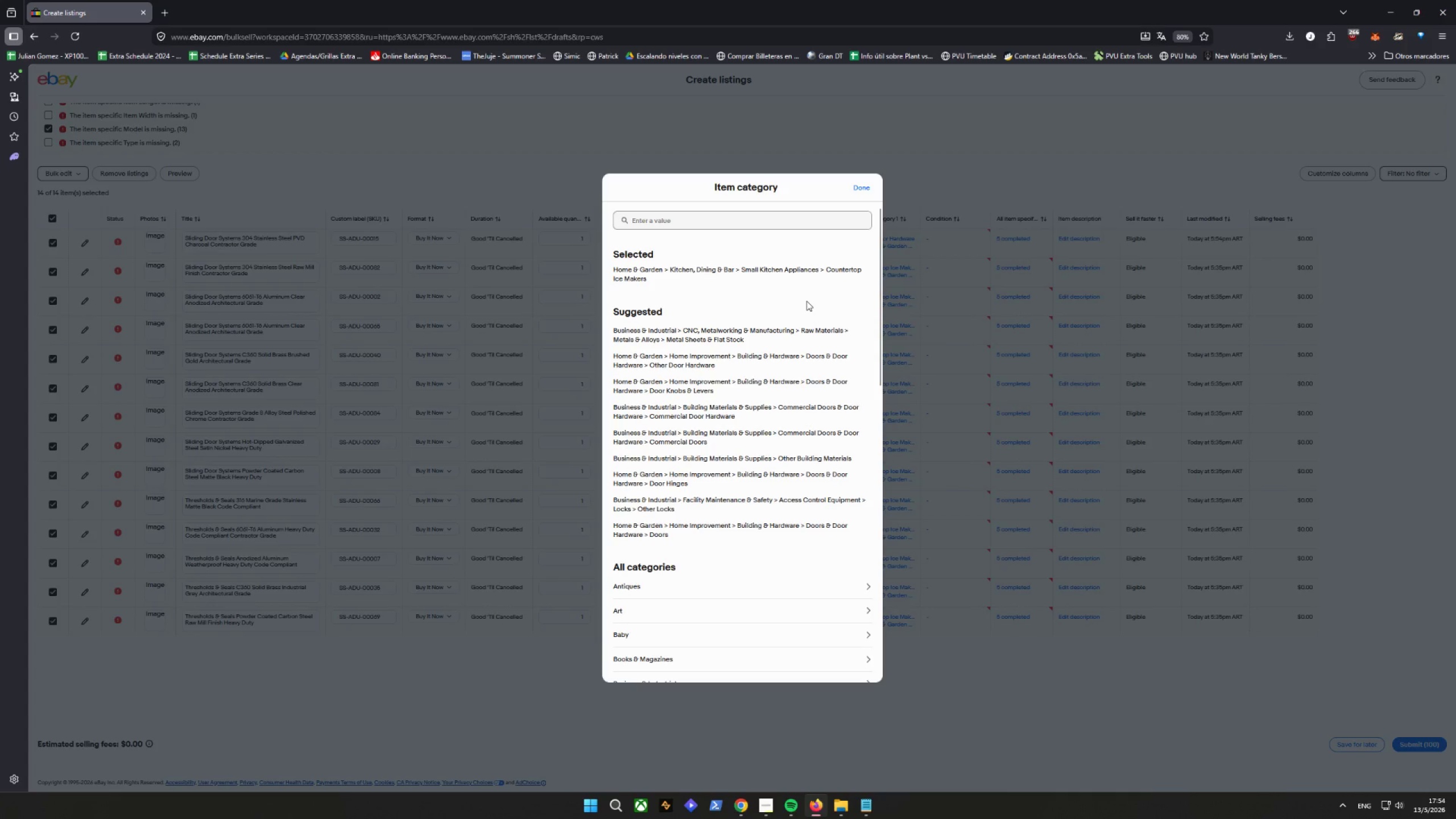 
left_click([694, 361])
 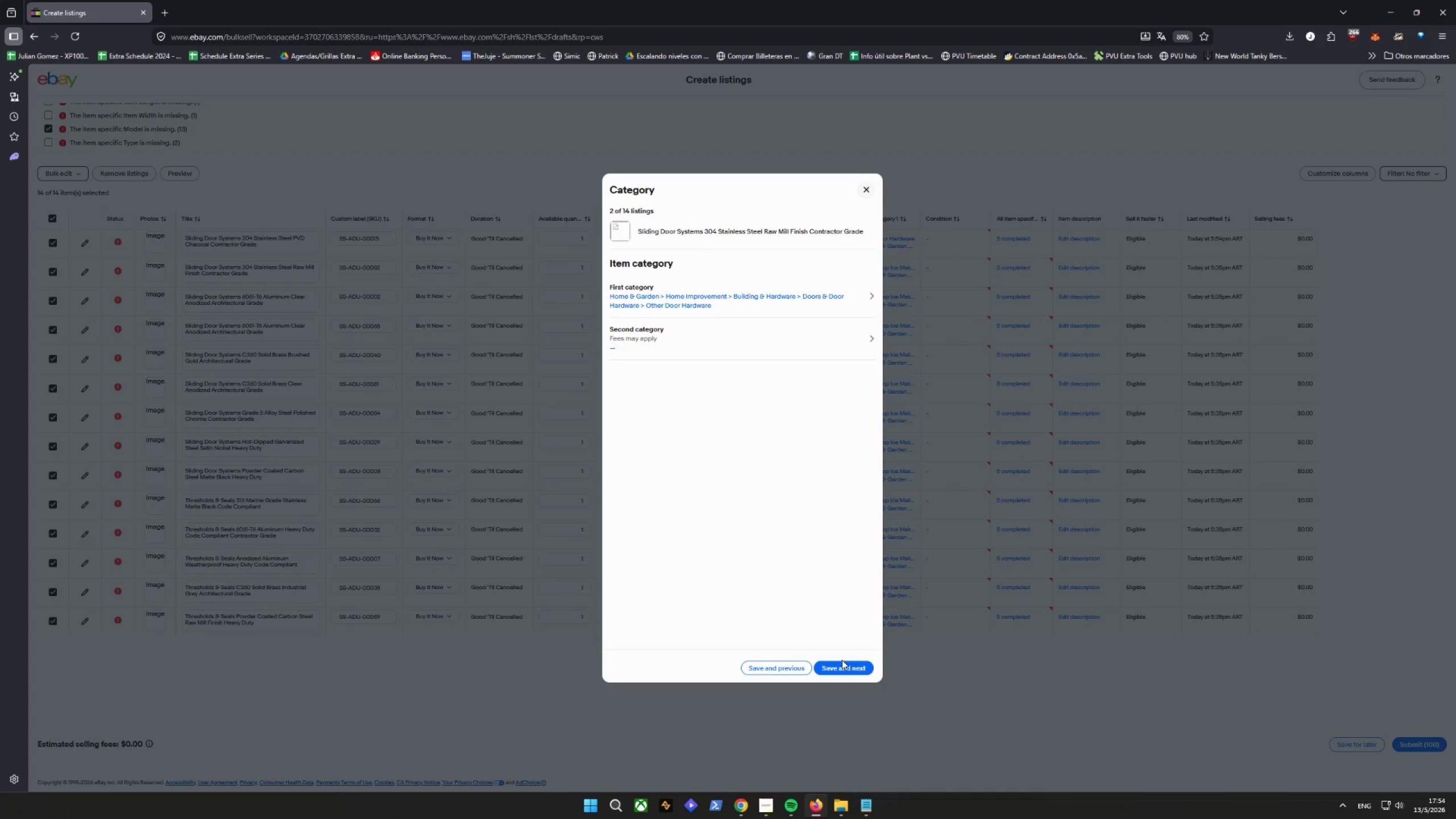 
double_click([846, 672])
 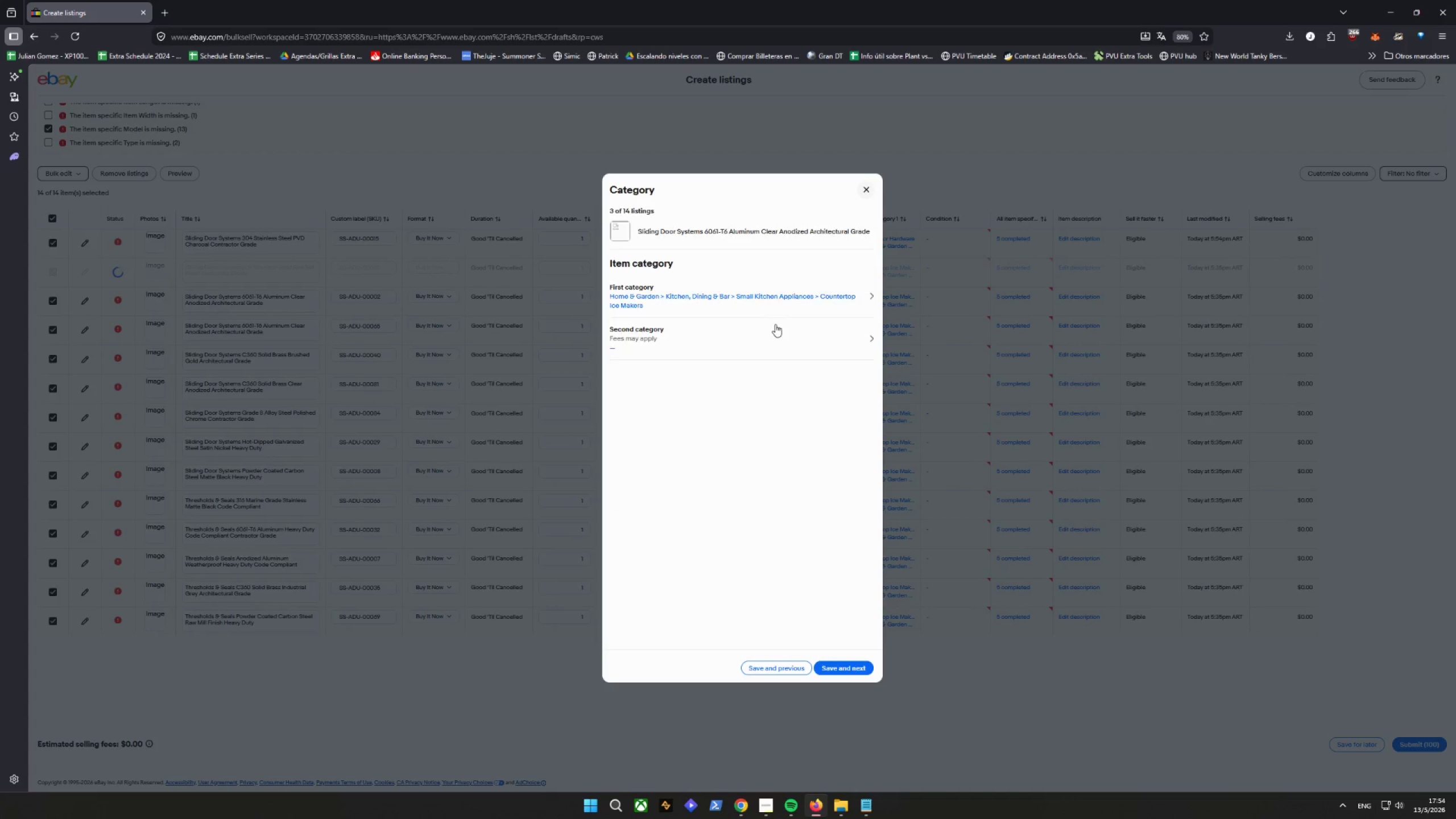 
left_click([747, 306])
 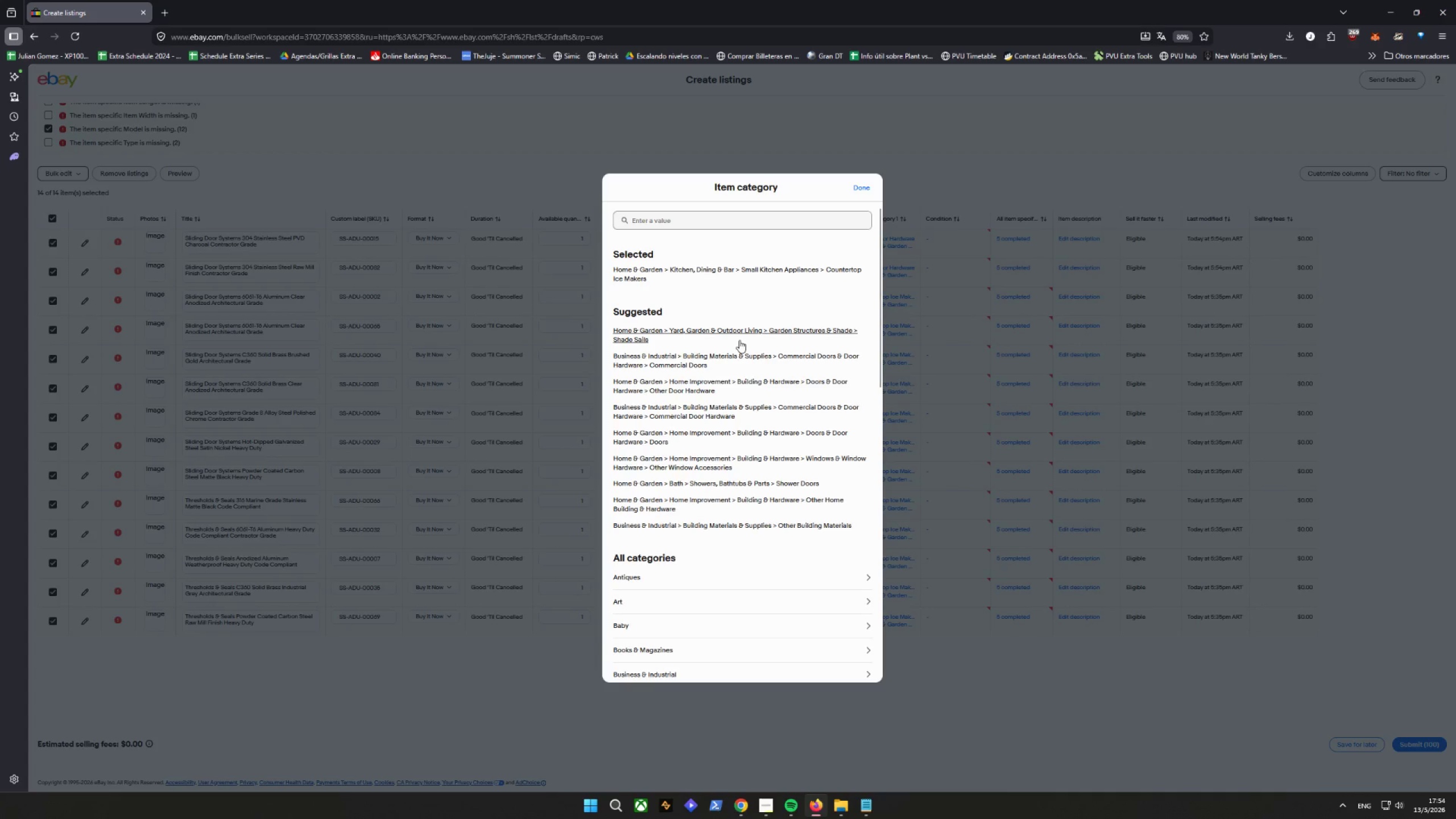 
left_click([727, 386])
 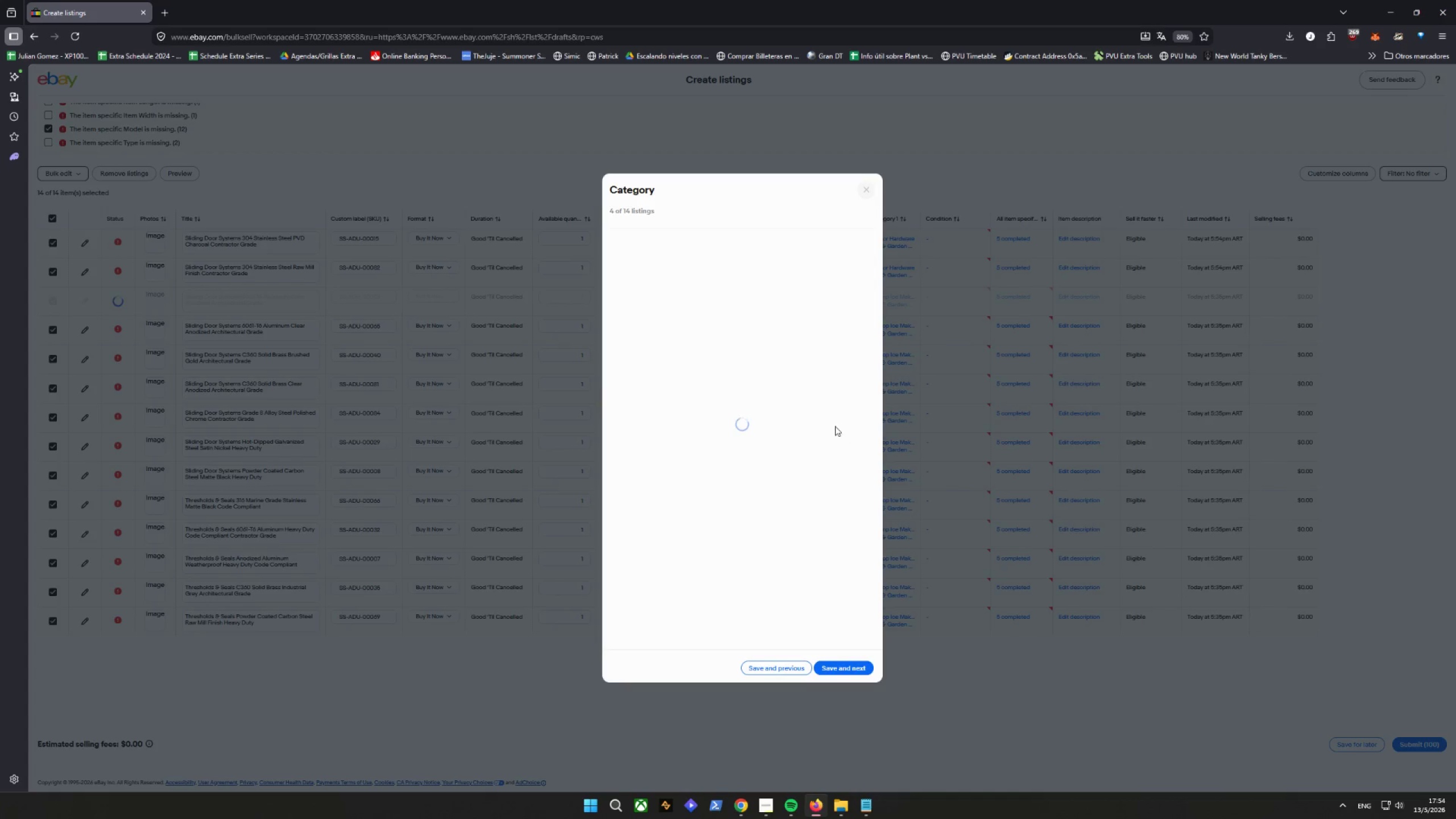 
left_click([751, 301])
 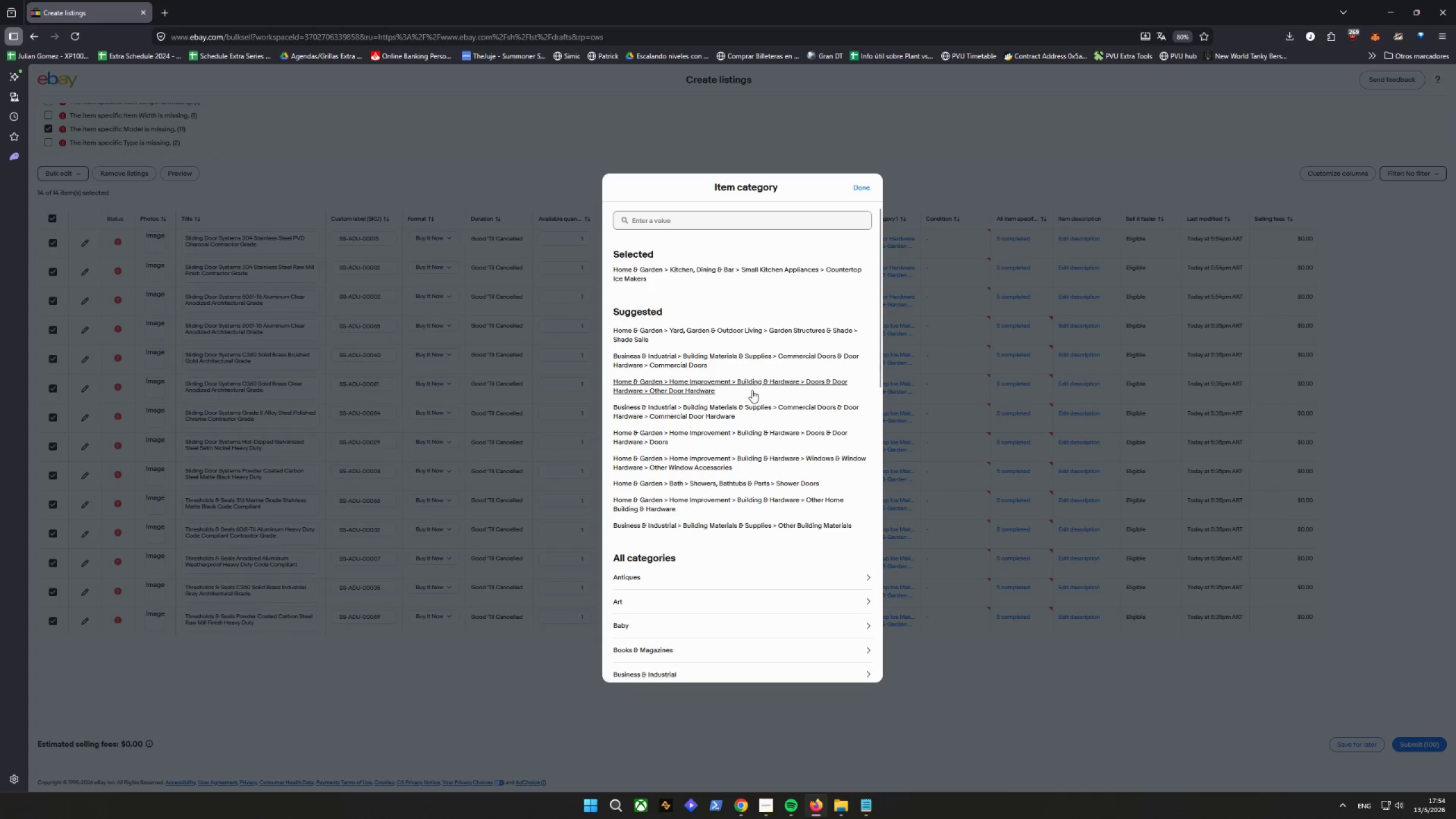 
left_click([752, 390])
 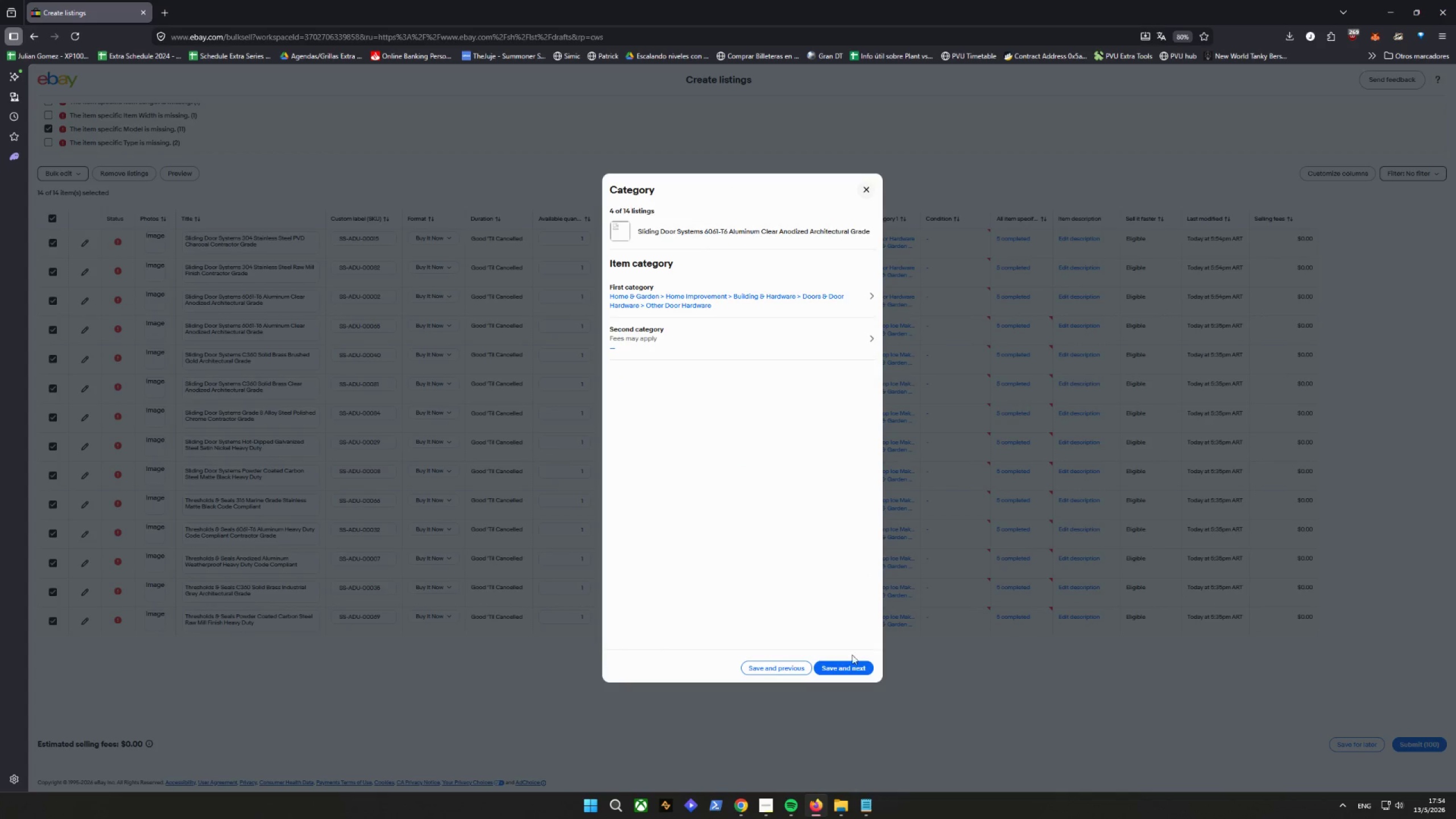 
left_click([861, 669])
 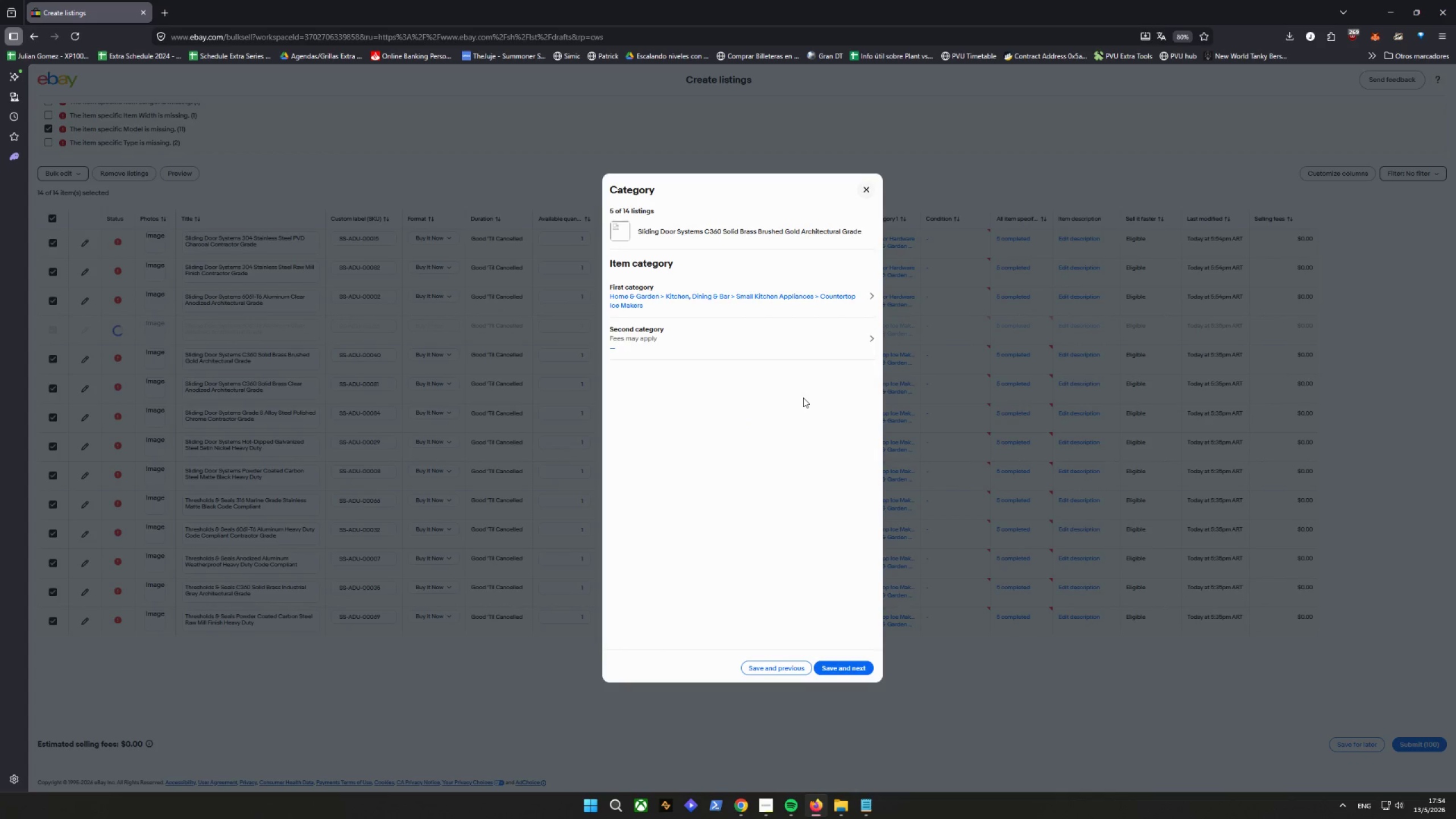 
left_click([749, 299])
 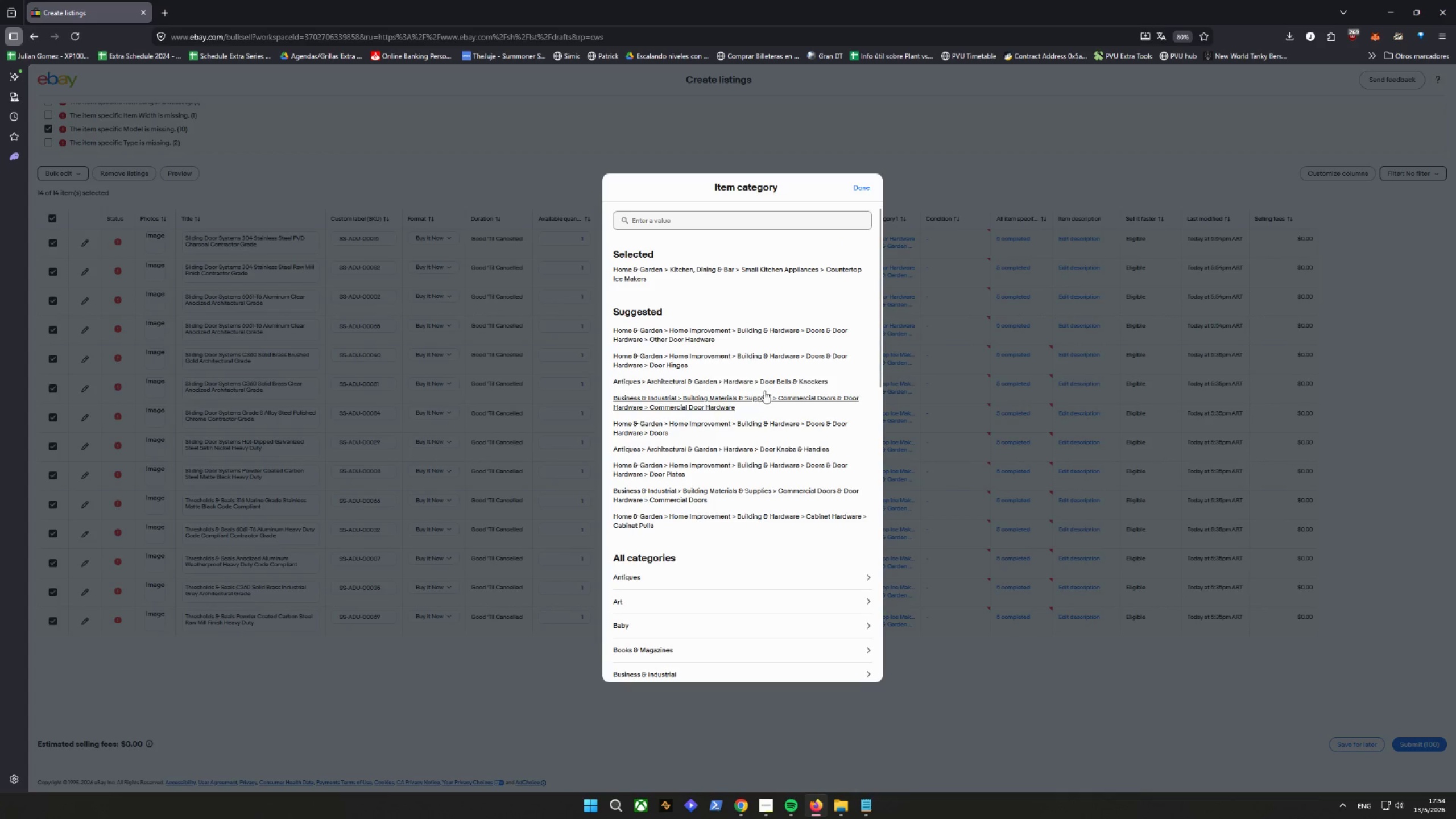 
left_click([722, 332])
 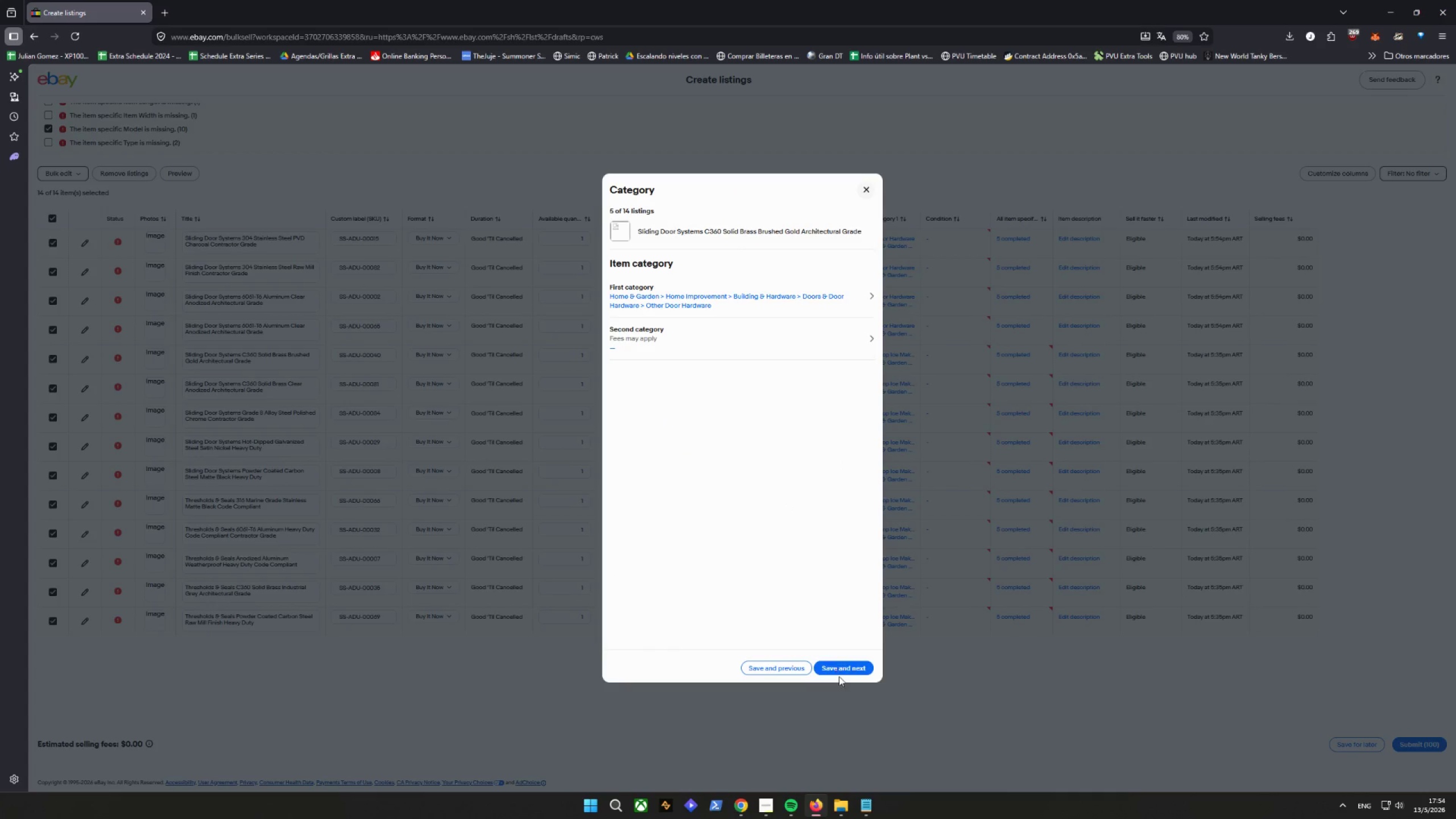 
left_click([838, 667])
 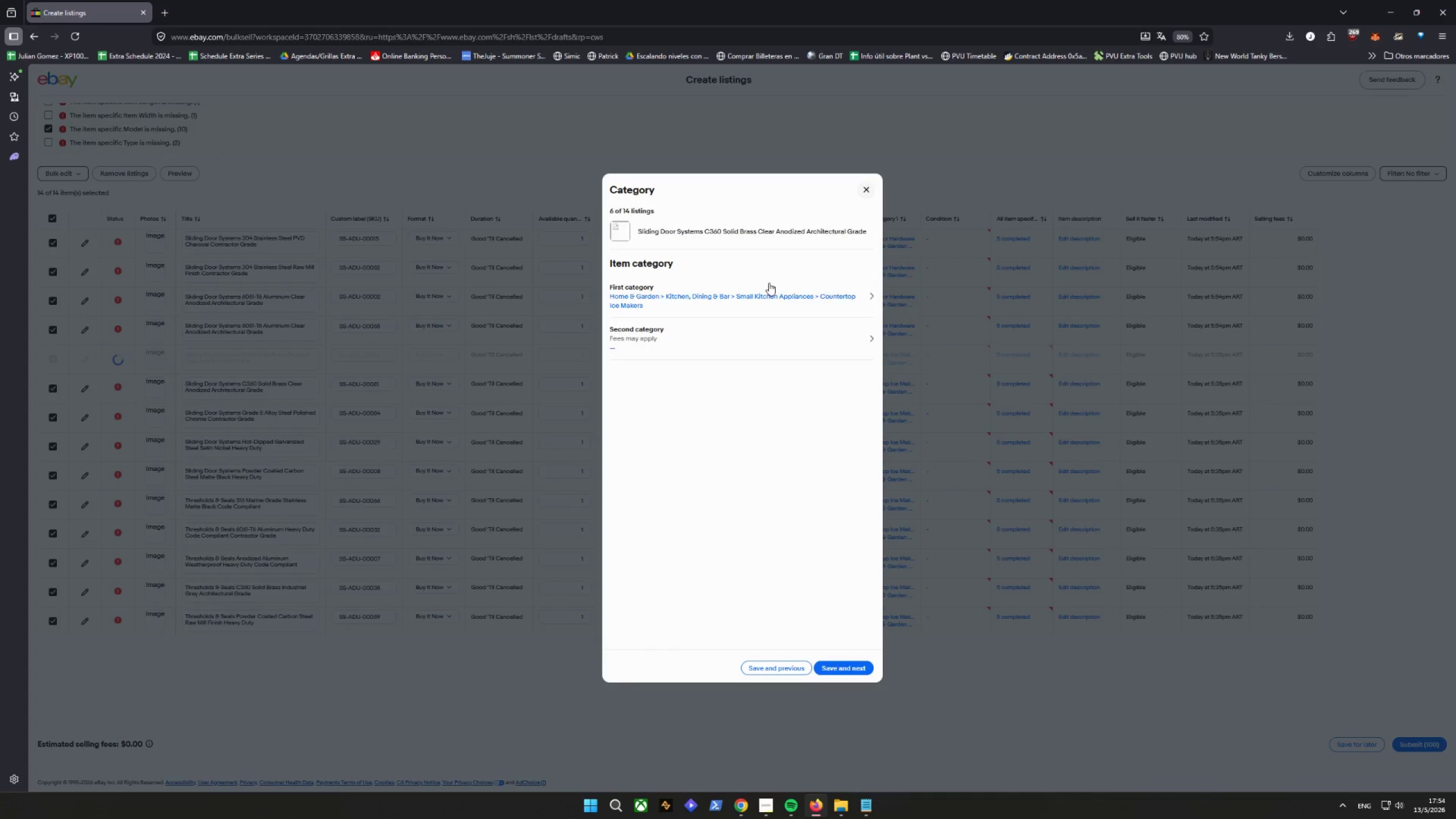 
left_click([757, 297])
 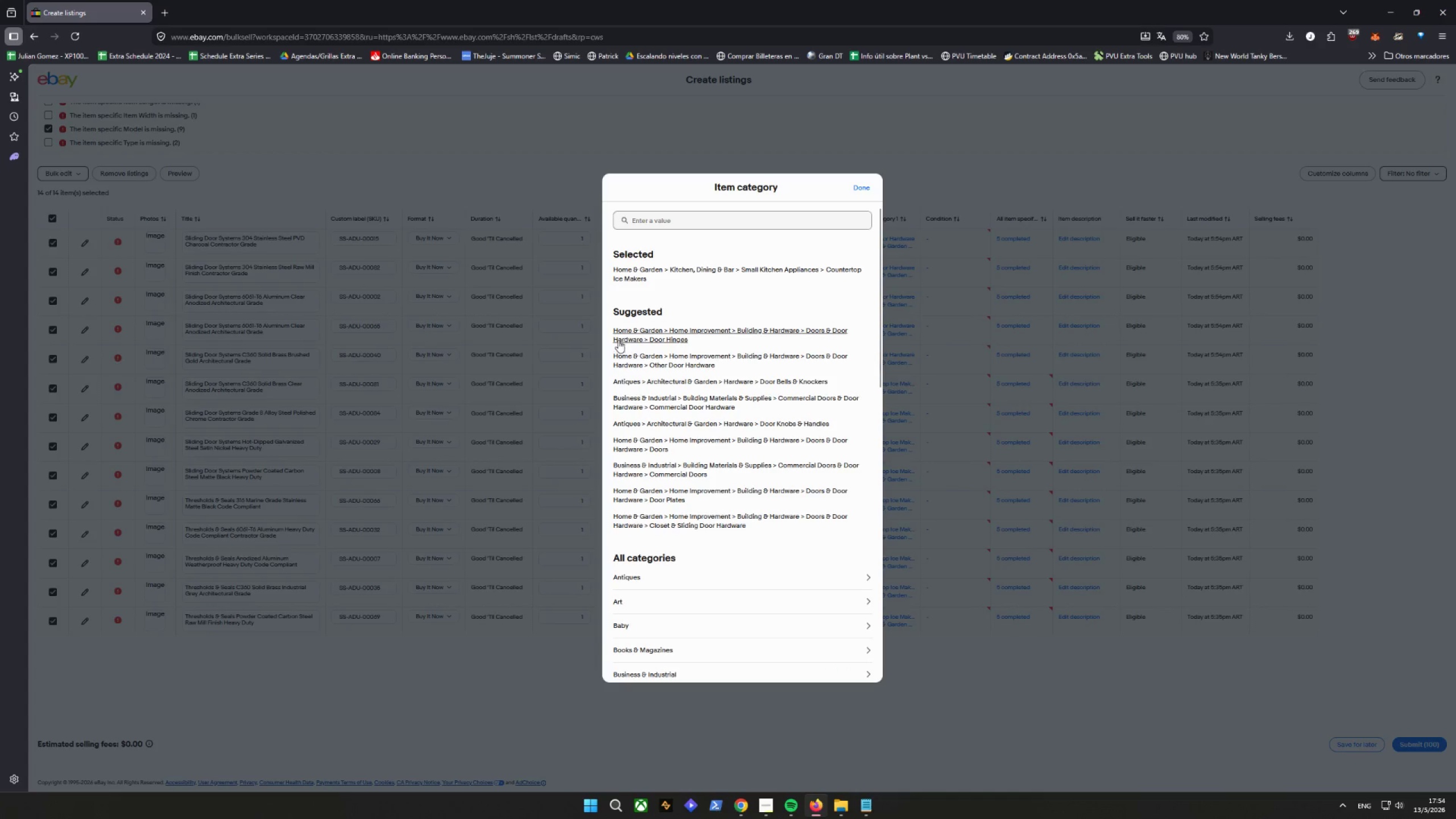 
left_click([624, 361])
 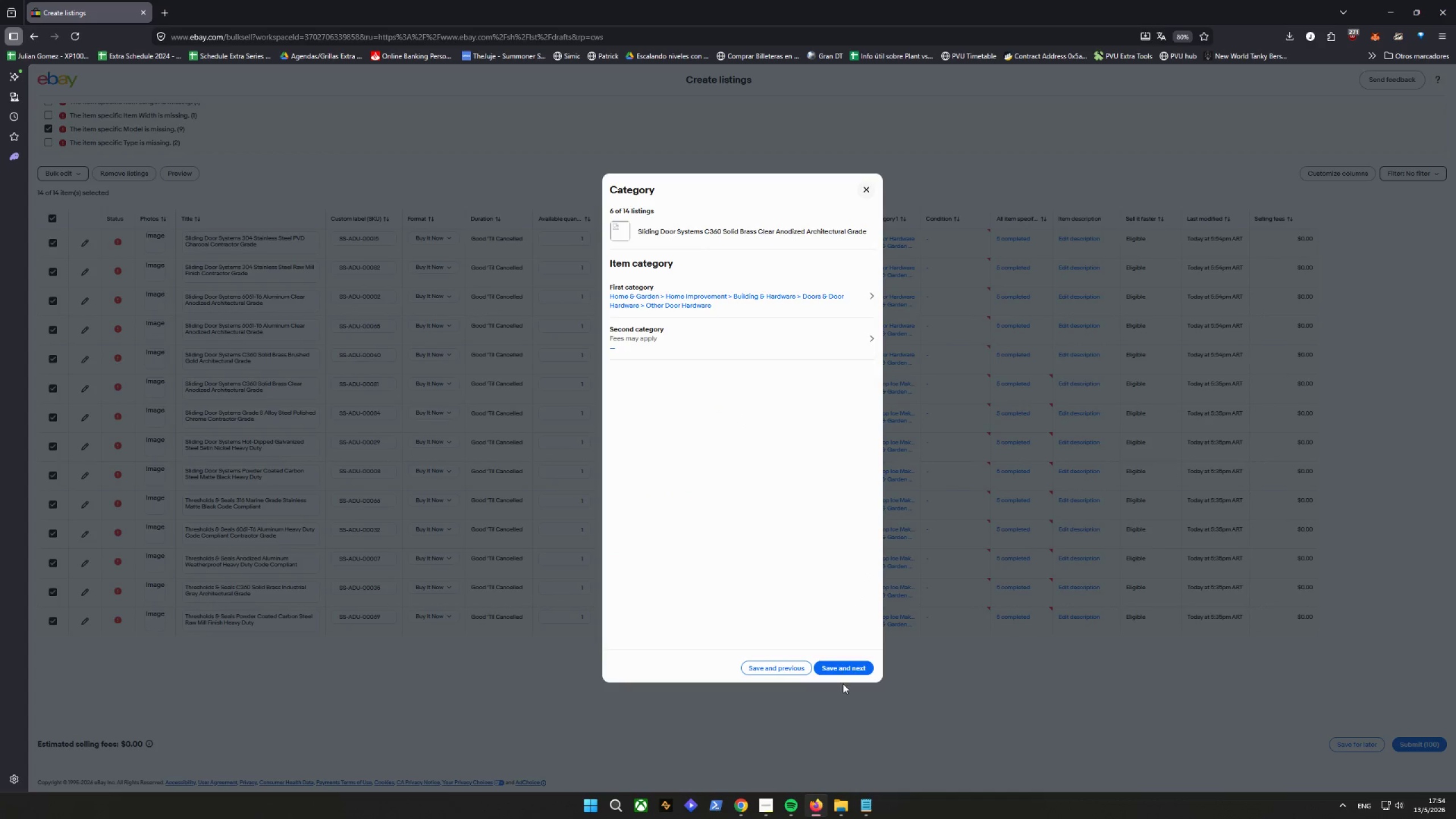 
left_click([830, 668])
 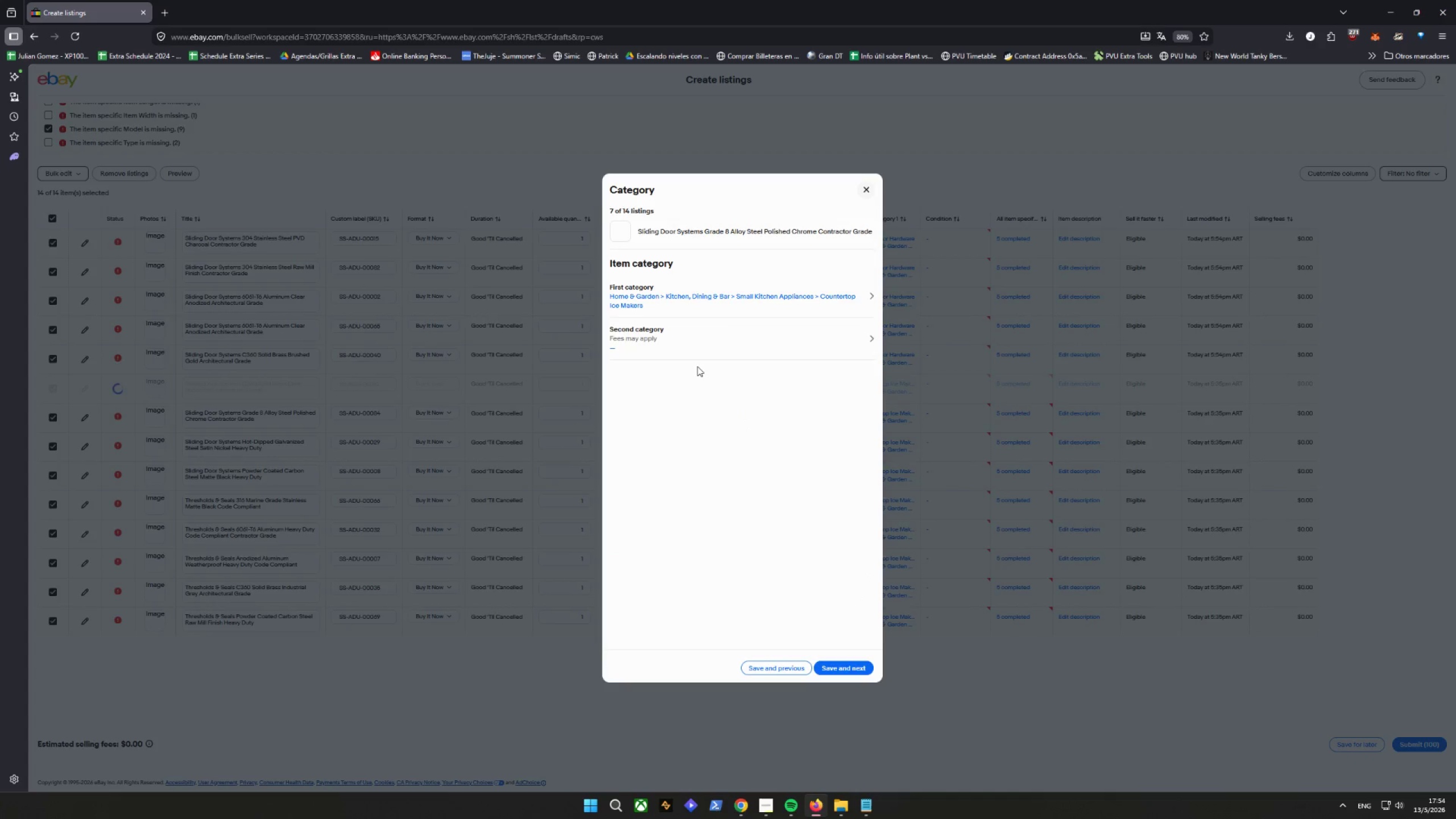 
left_click([703, 304])
 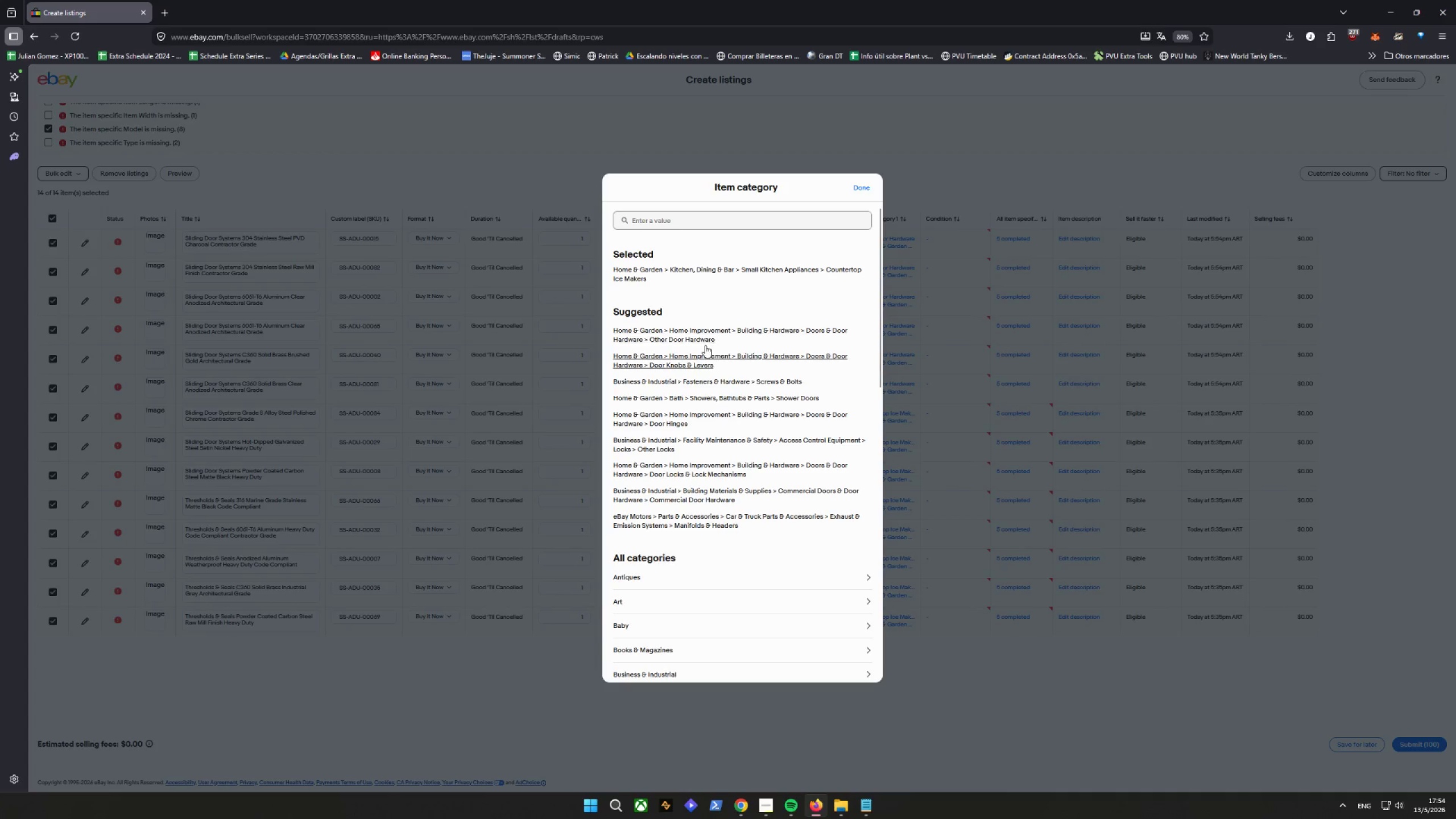 
left_click([706, 339])
 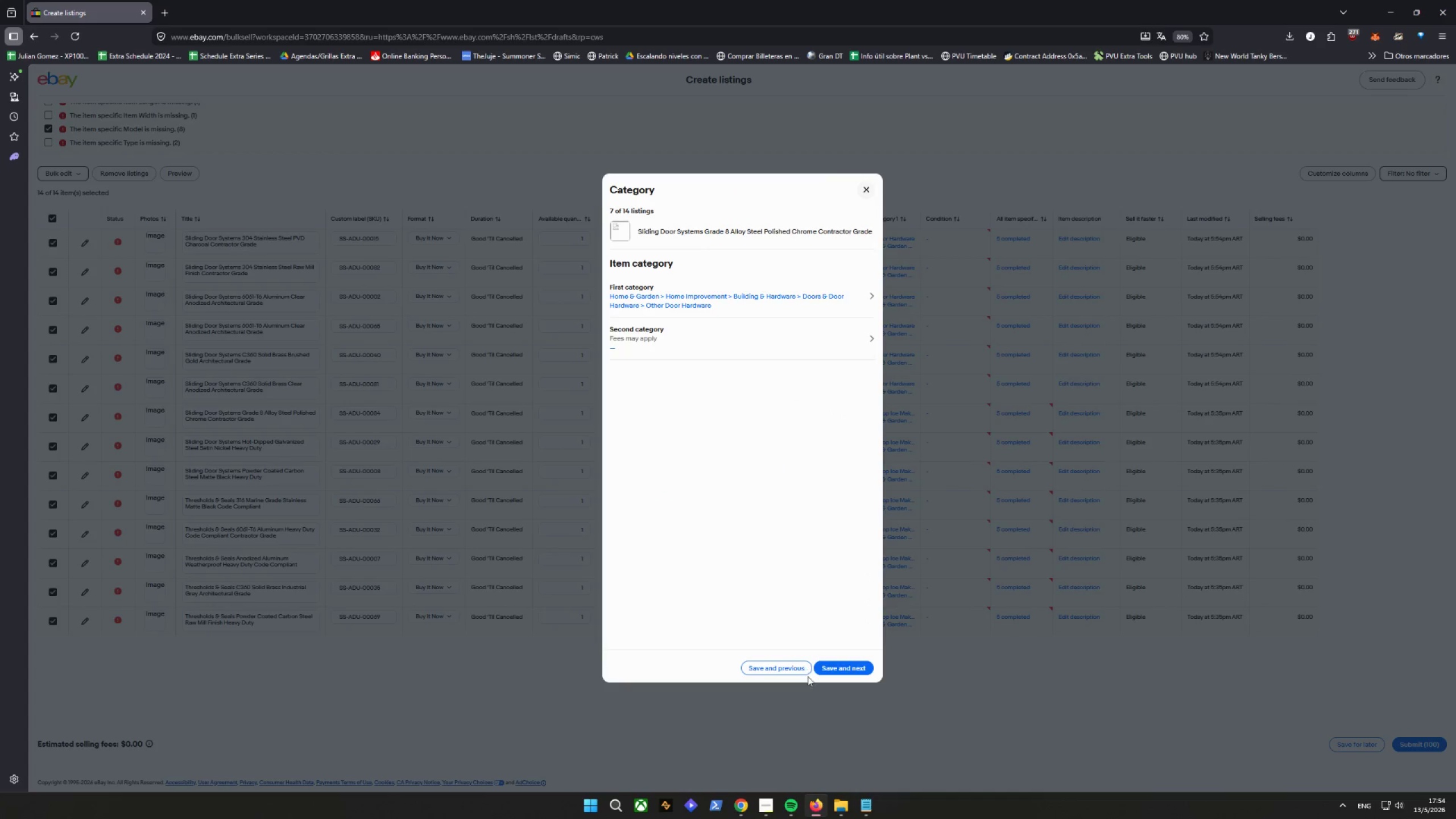 
left_click([827, 661])
 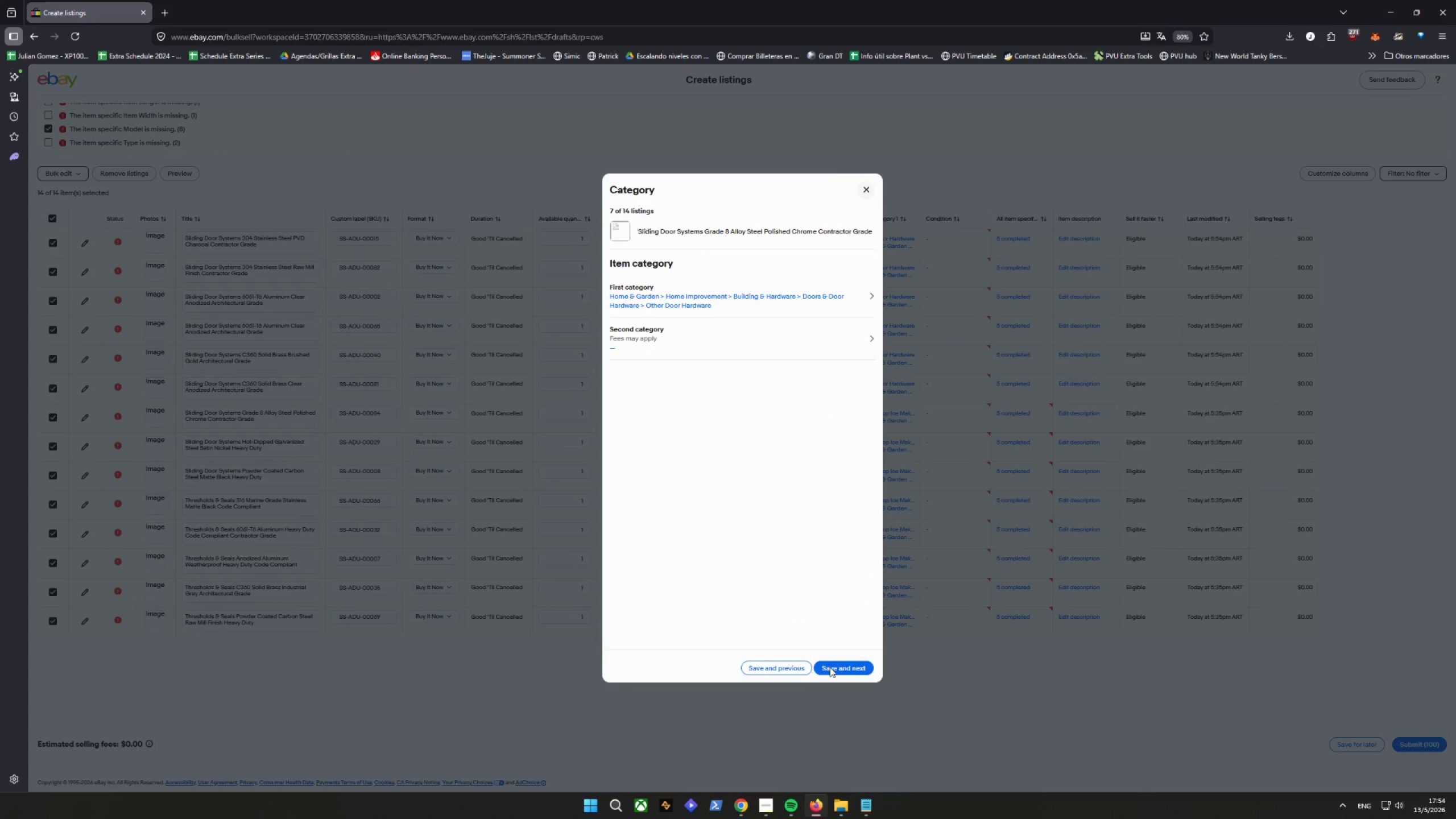 
left_click([830, 667])
 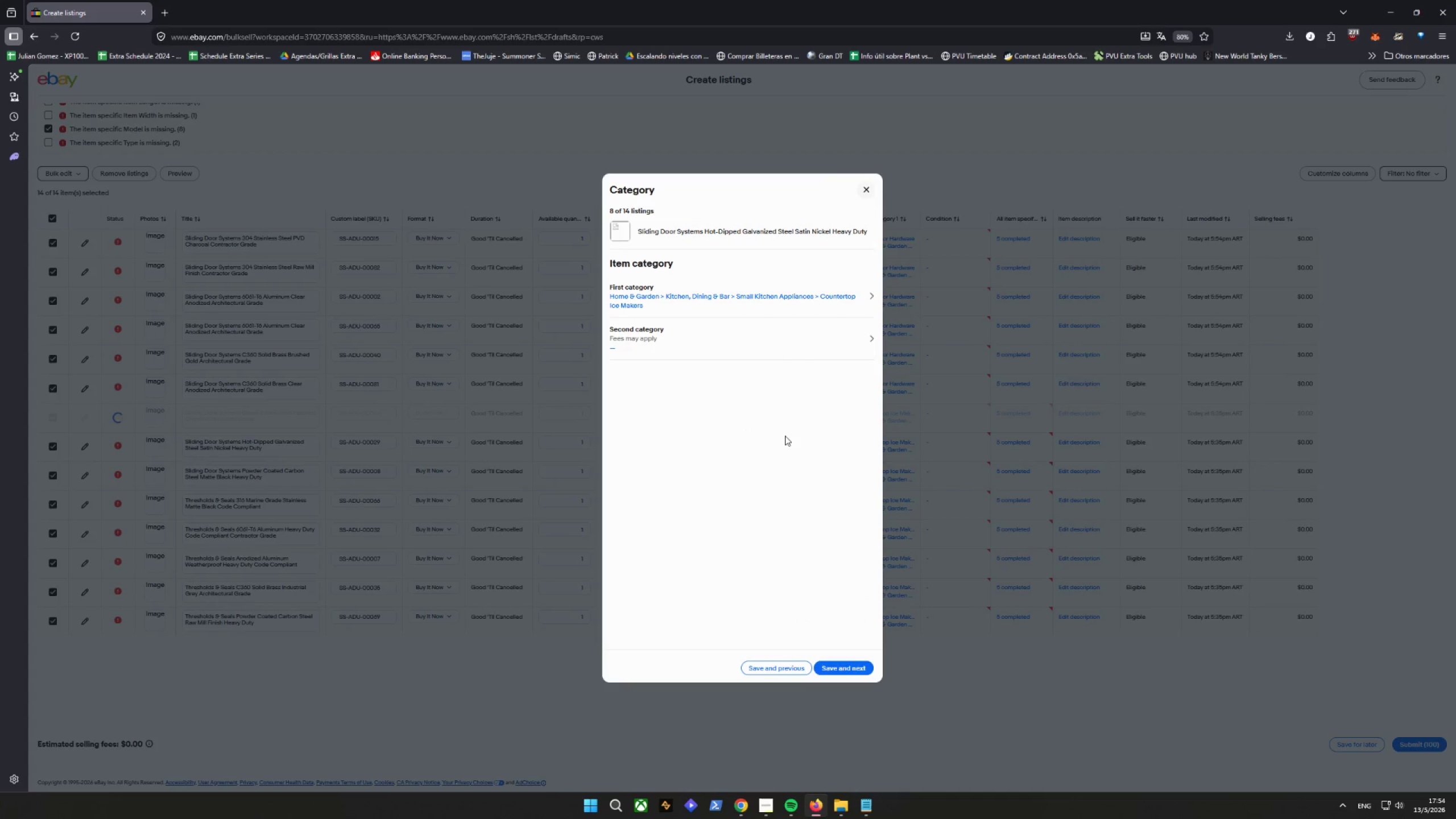 
left_click([743, 309])
 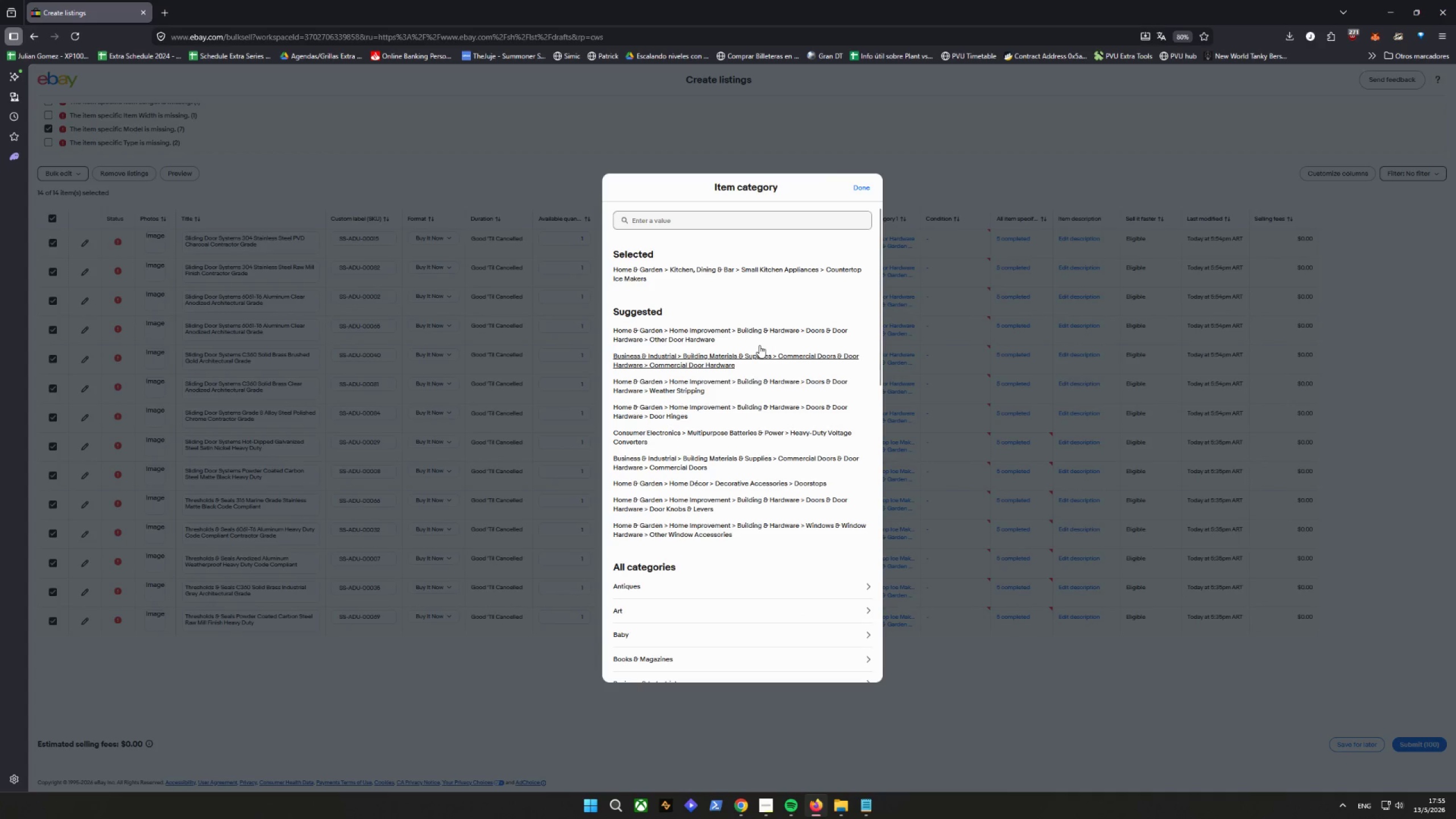 
left_click([759, 333])
 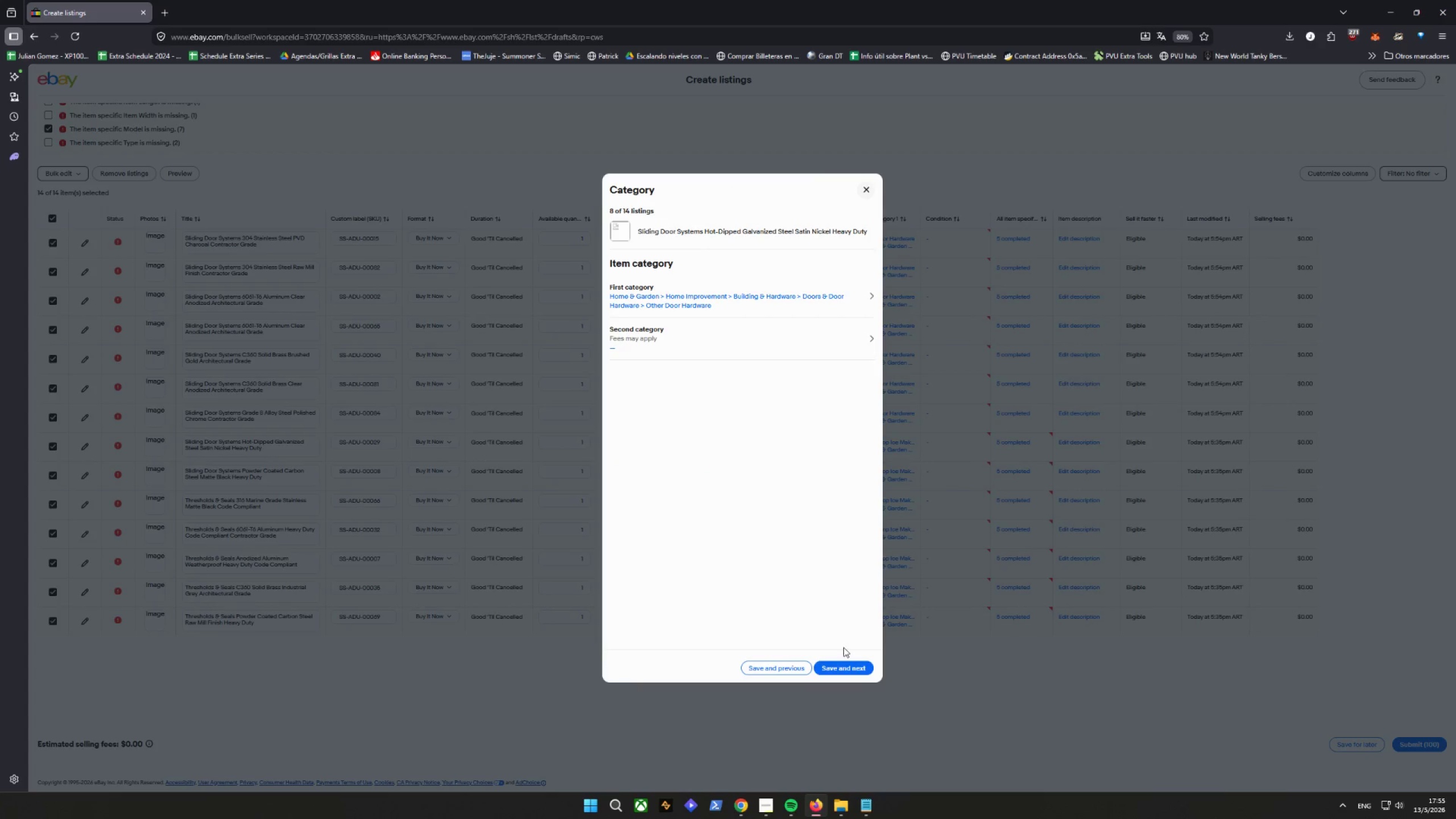 
left_click([843, 667])
 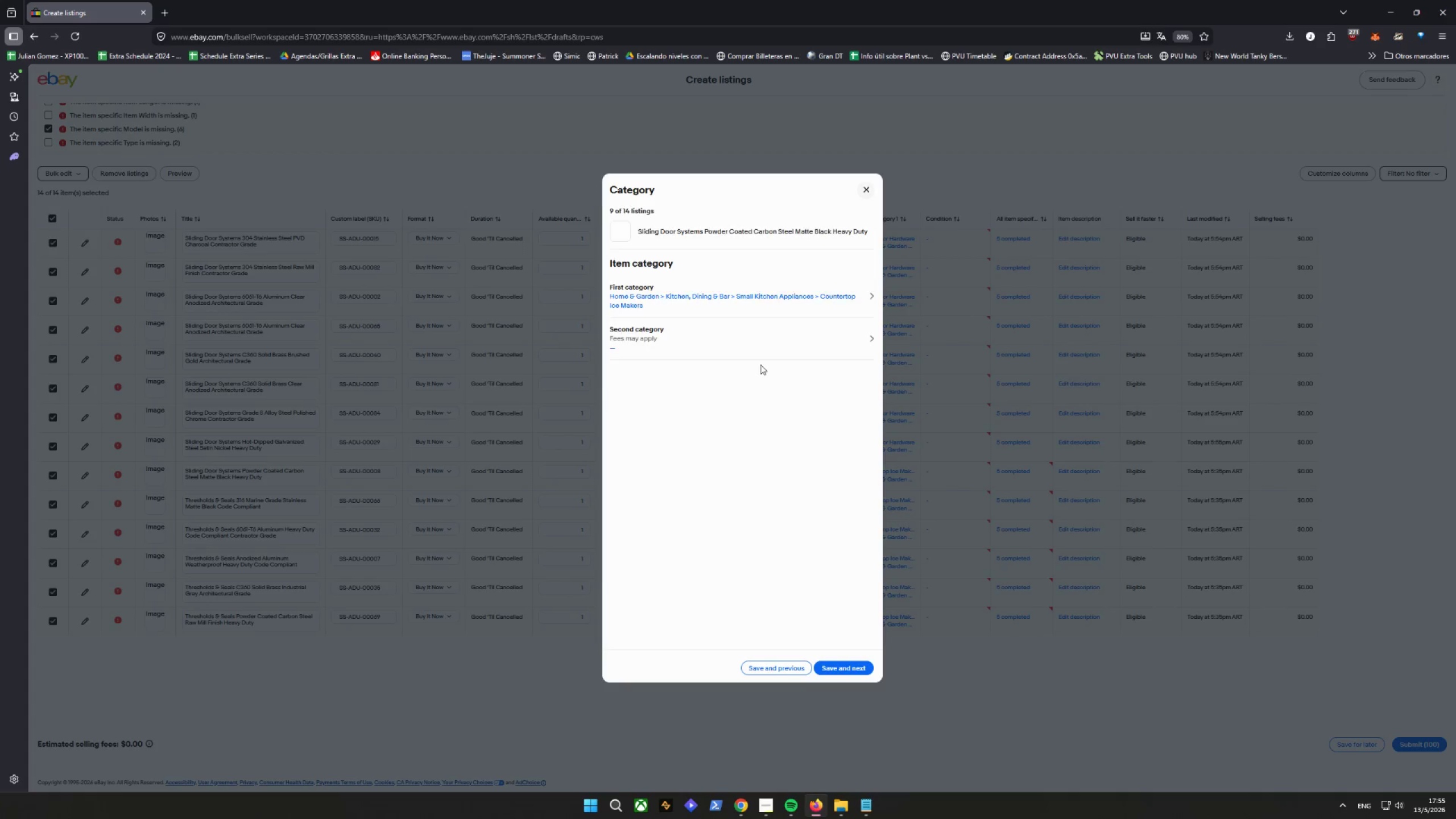 
left_click([732, 289])
 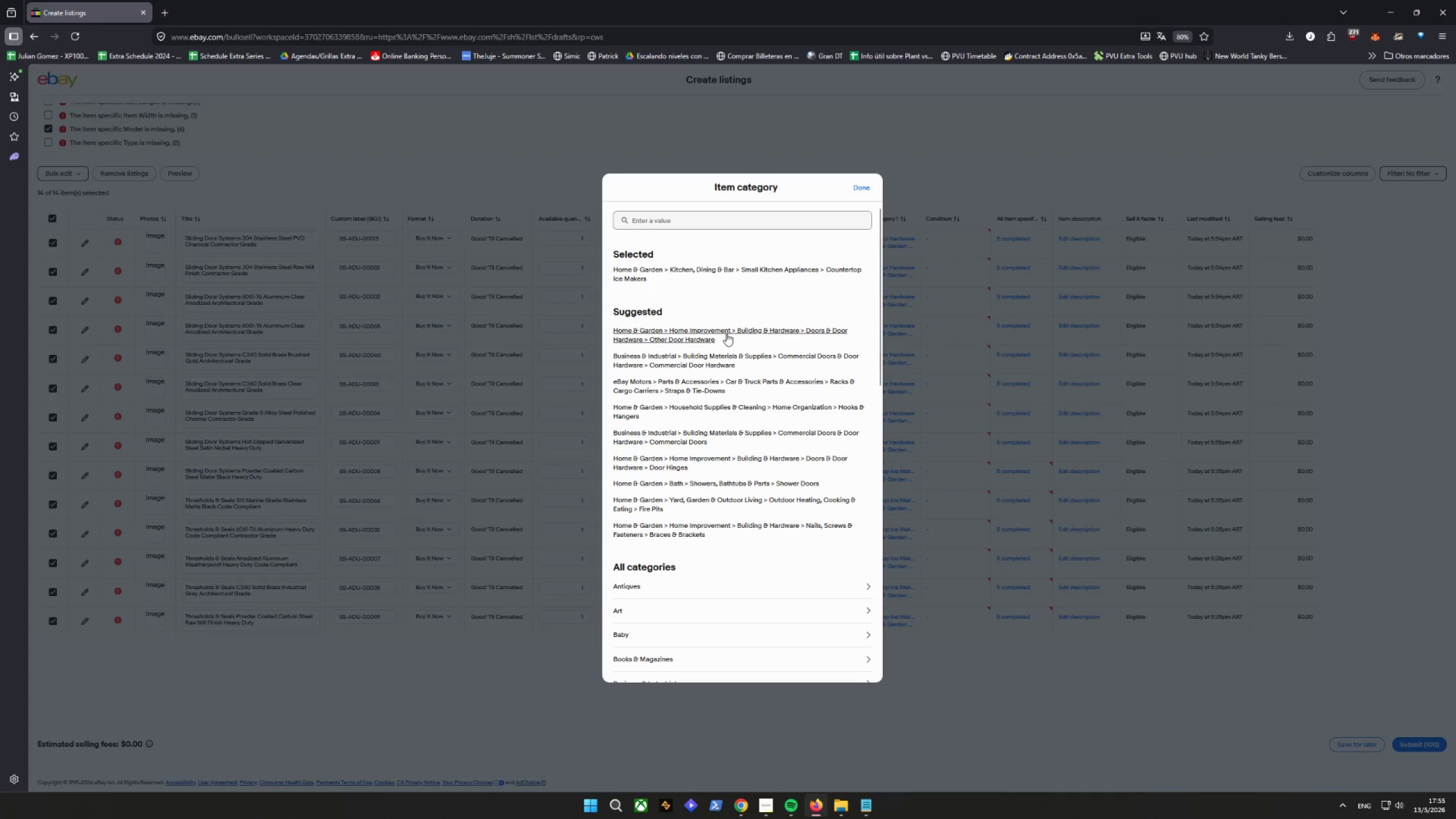 
left_click([726, 337])
 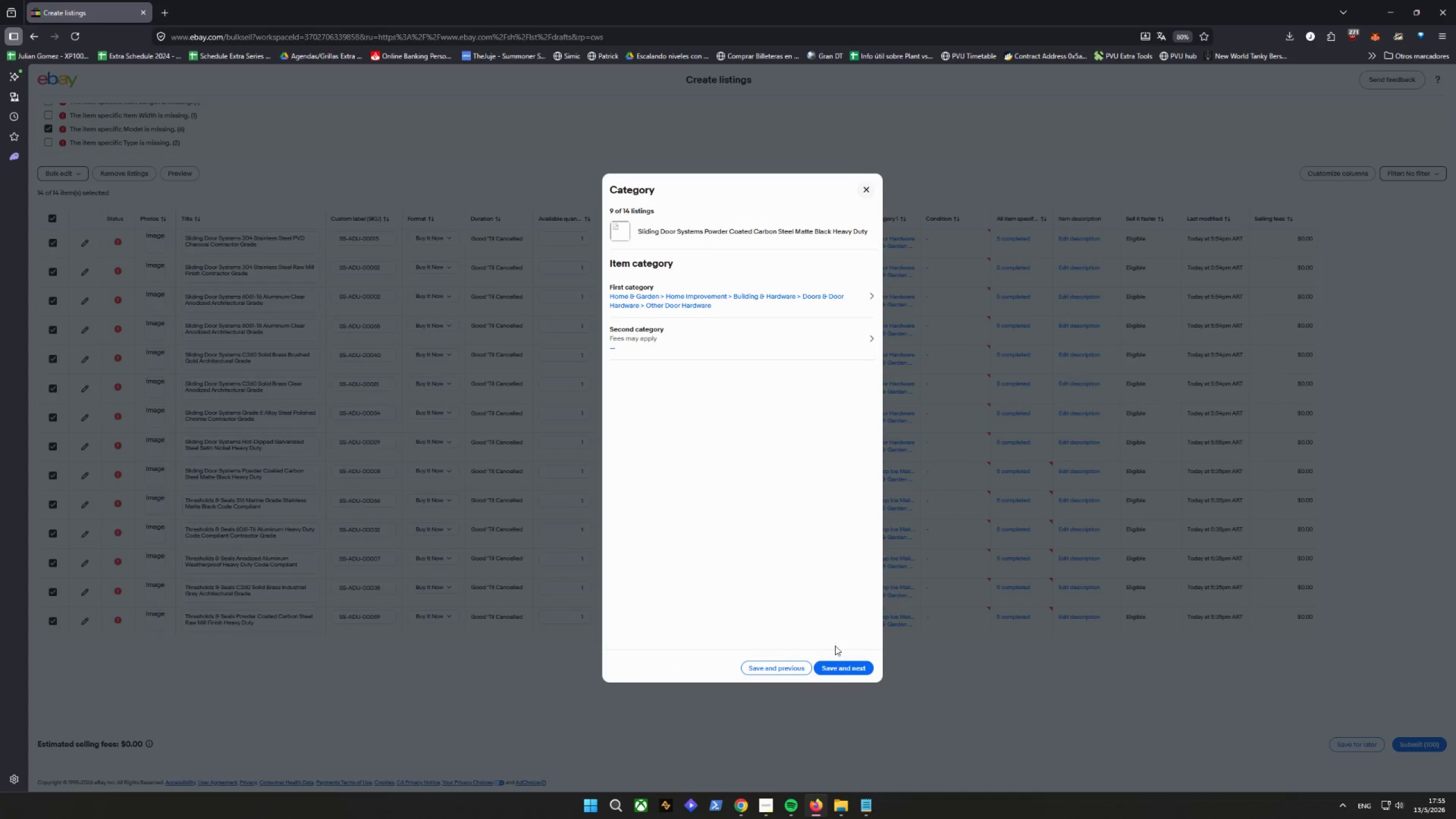 
left_click([837, 661])
 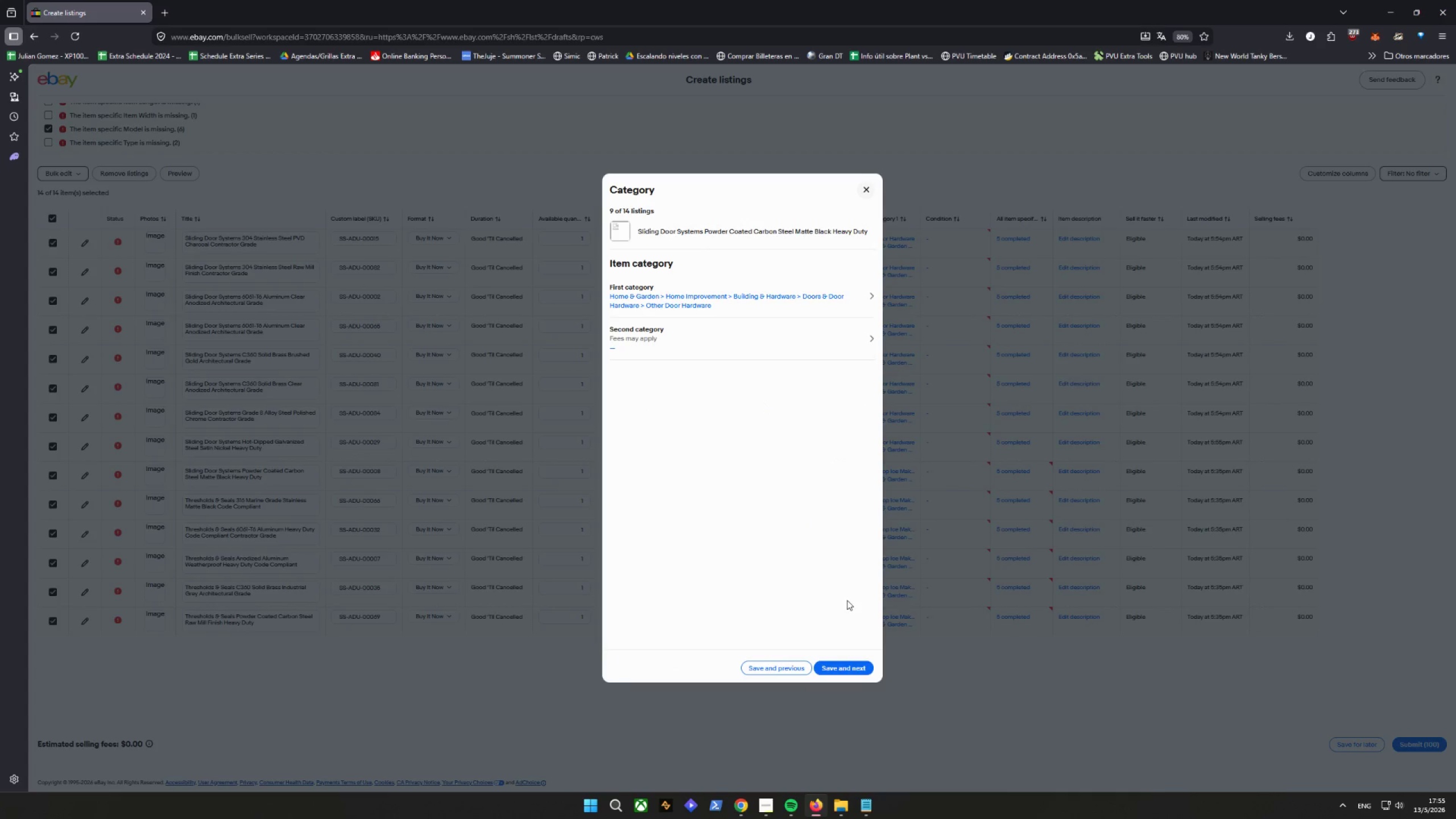 
left_click([845, 672])
 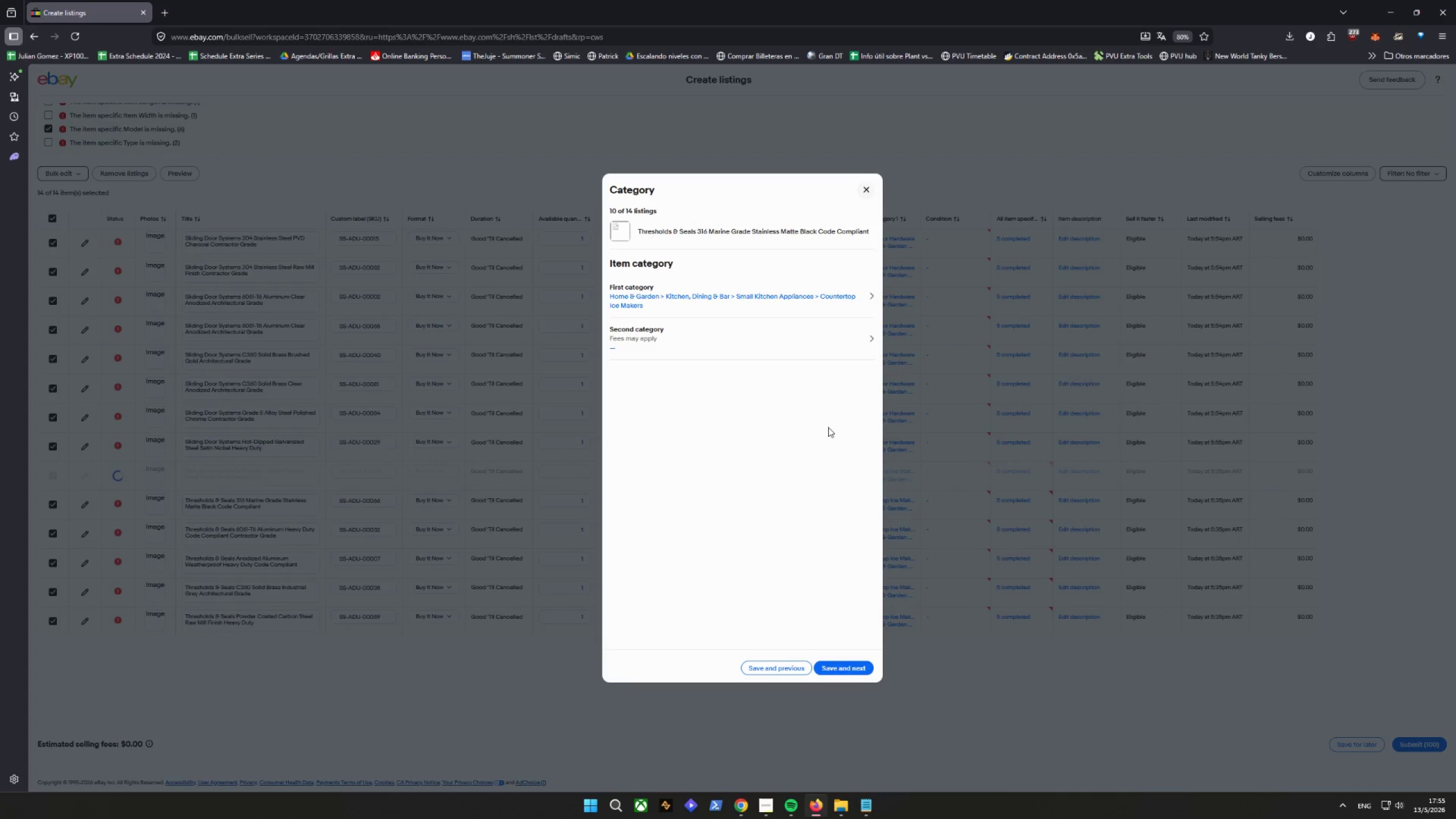 
left_click([752, 307])
 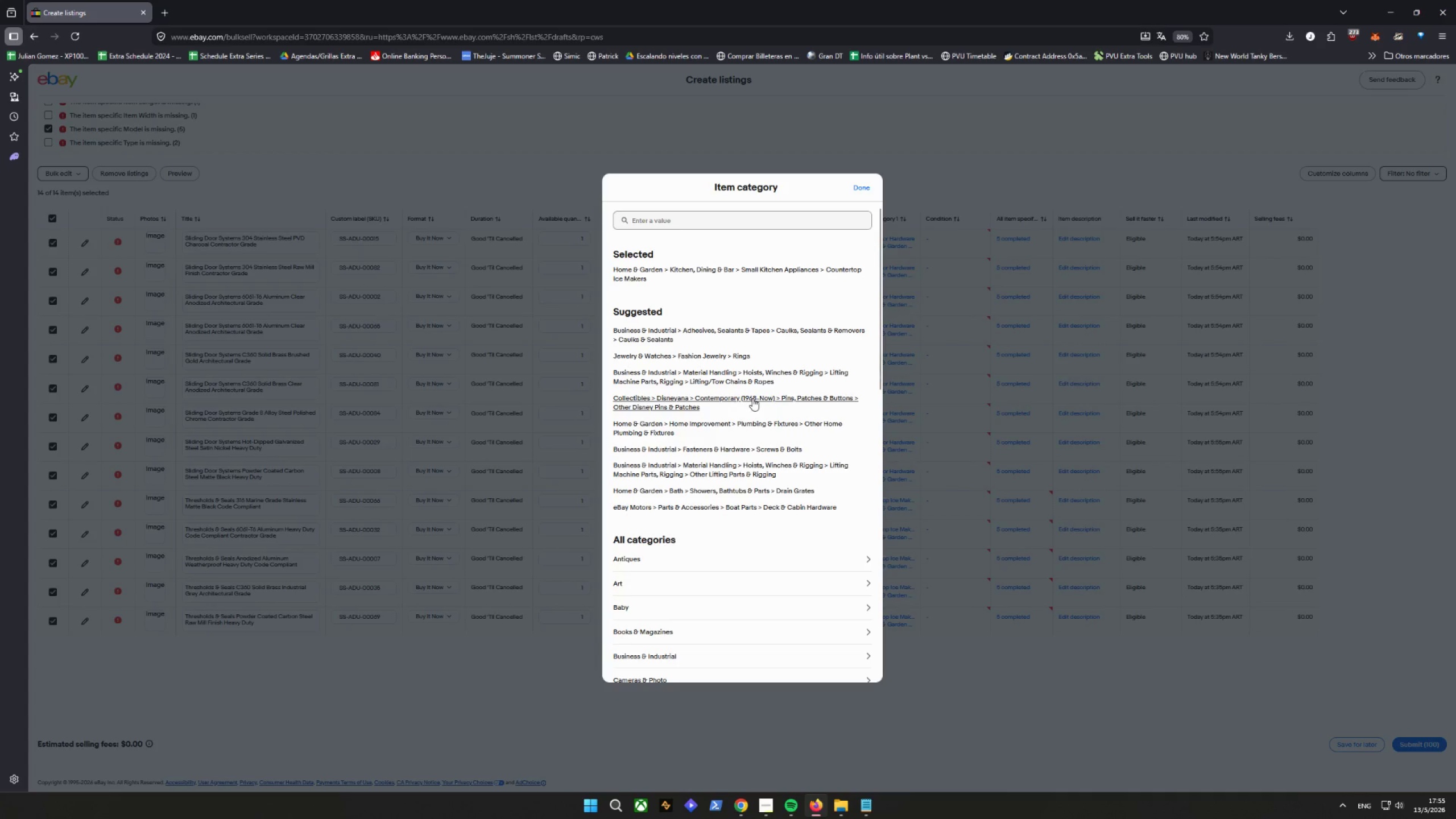 
wait(12.5)
 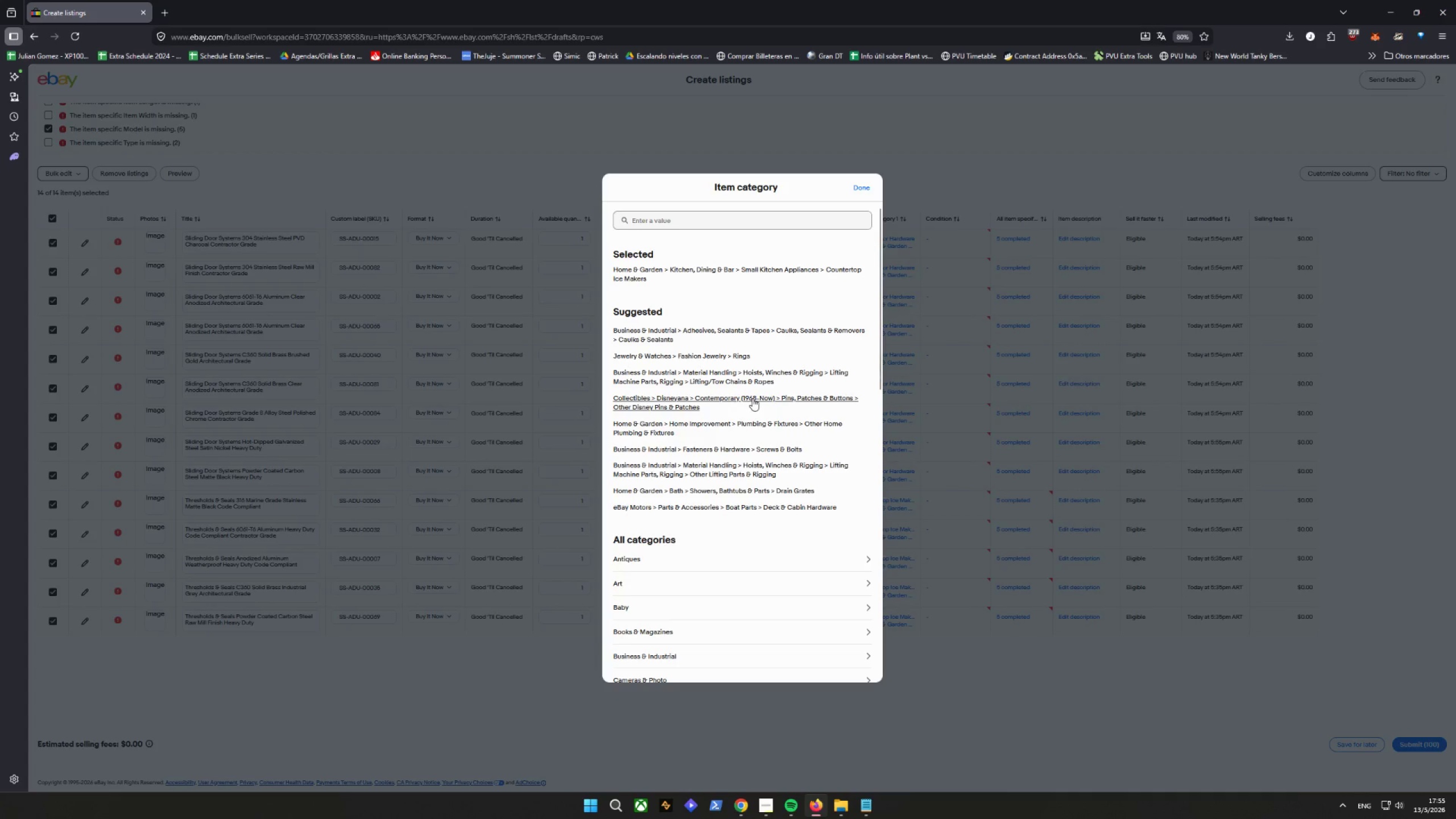 
scroll: coordinate [768, 549], scroll_direction: down, amount: 8.0
 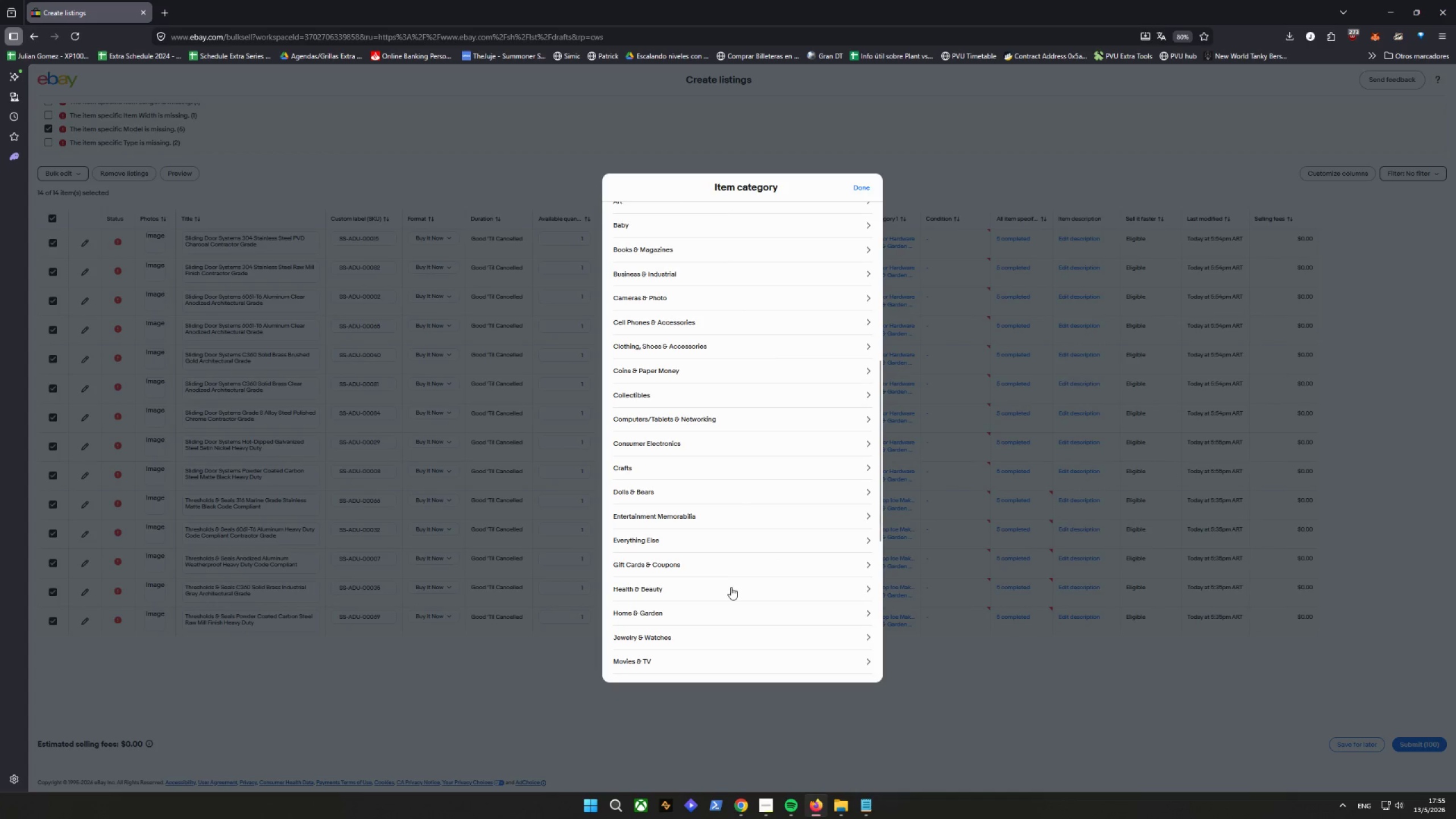 
left_click([719, 216])
 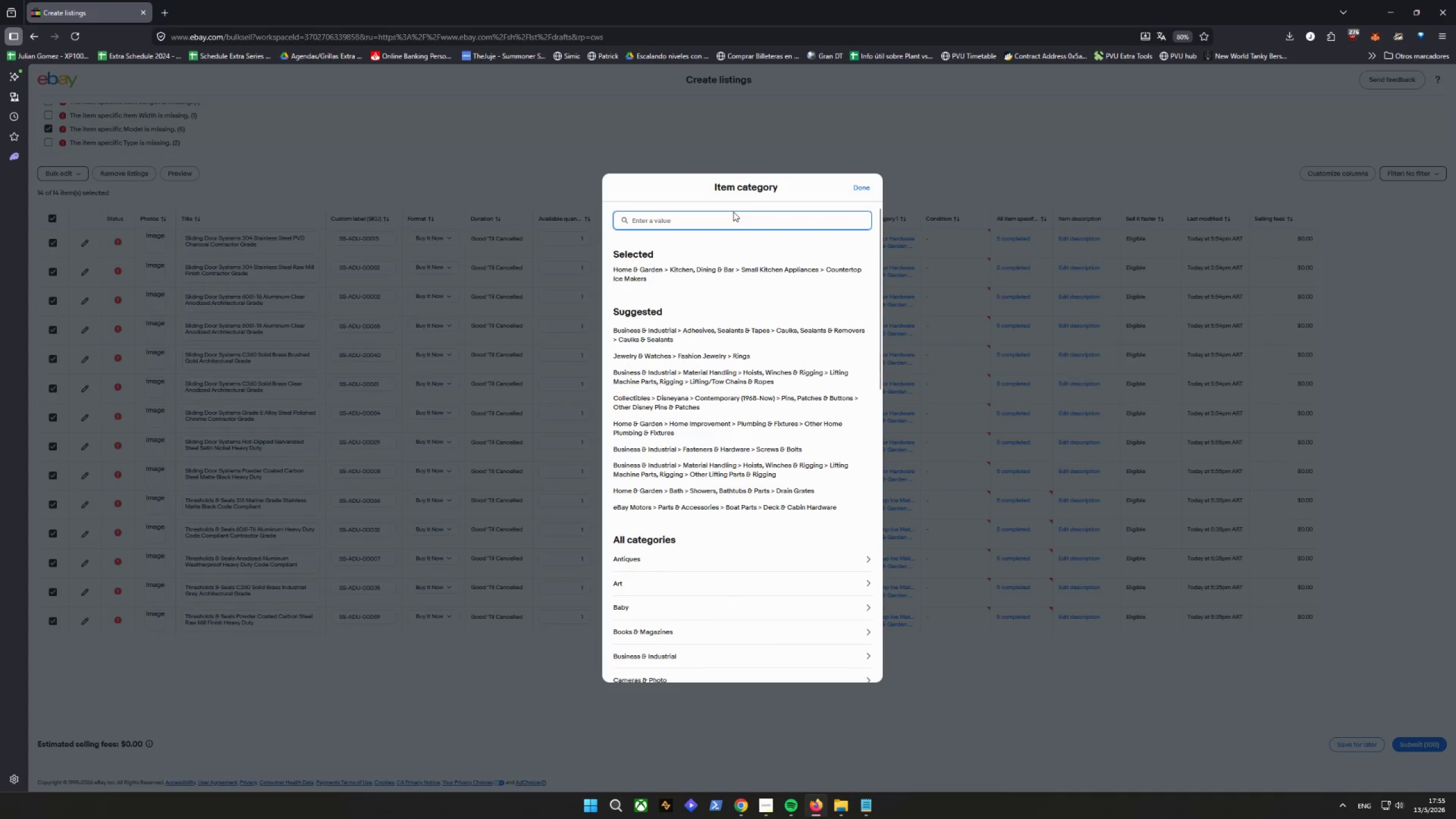 
scroll: coordinate [740, 578], scroll_direction: up, amount: 13.0
 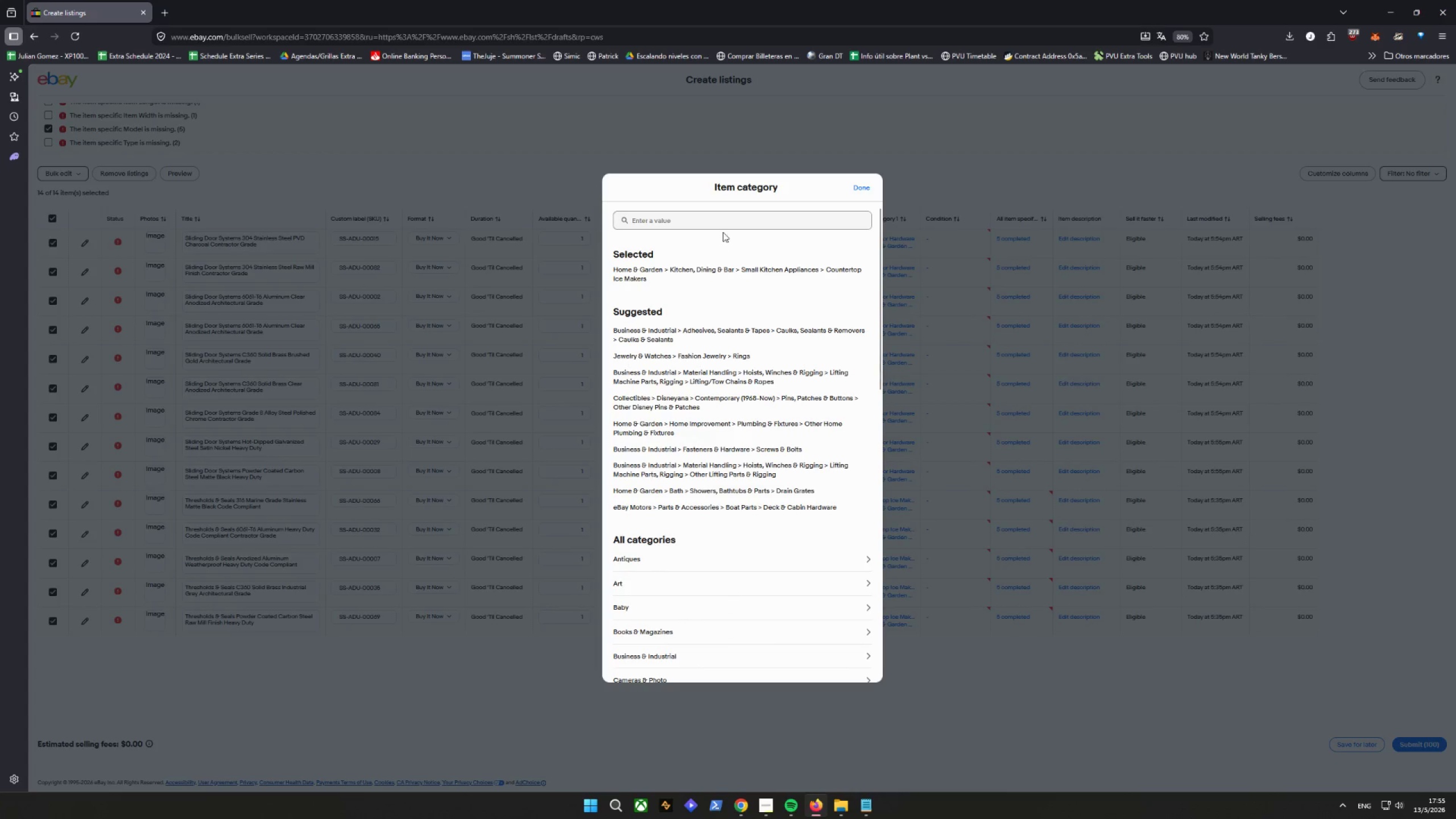 
type(other door)
 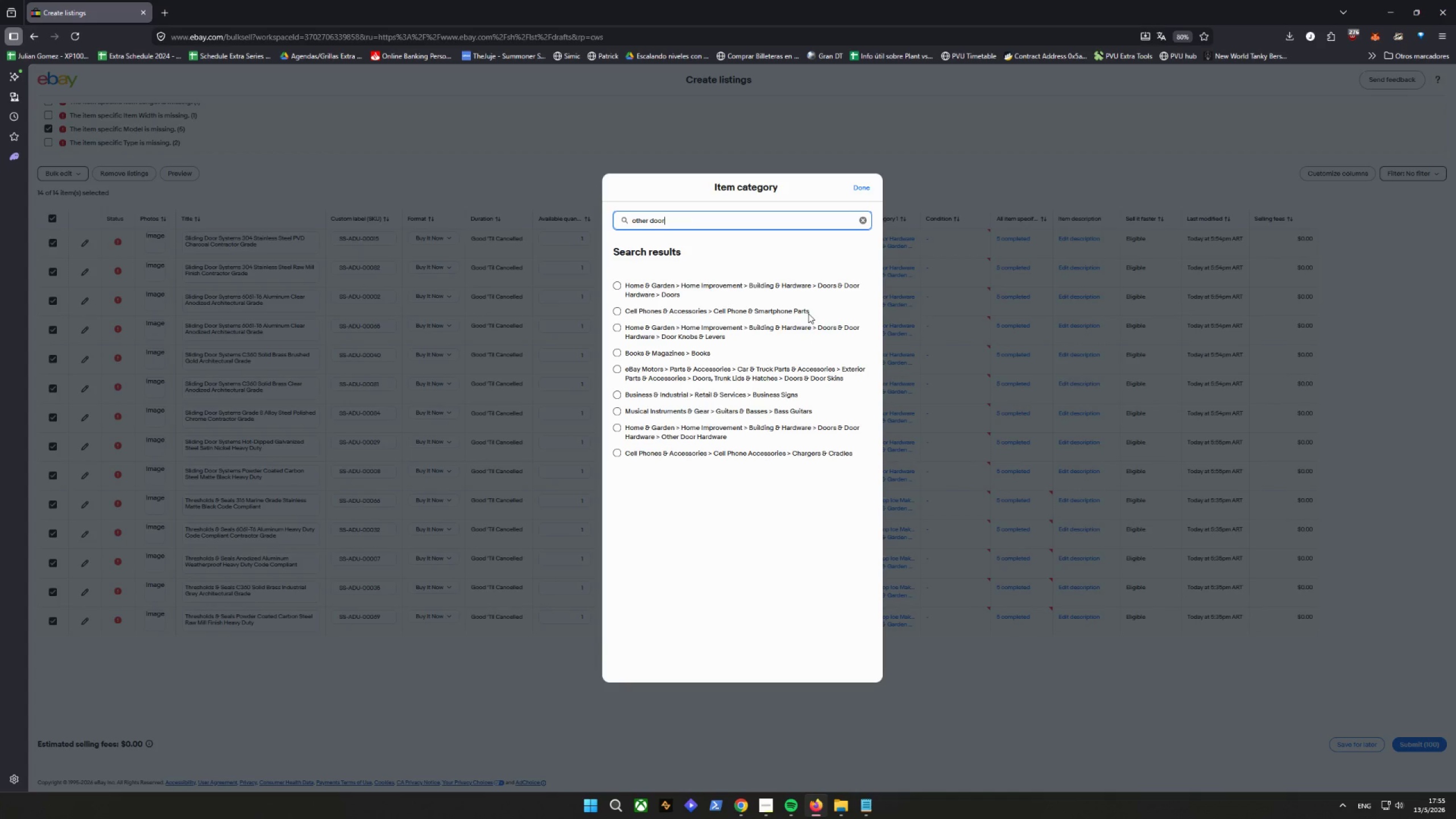 
wait(7.07)
 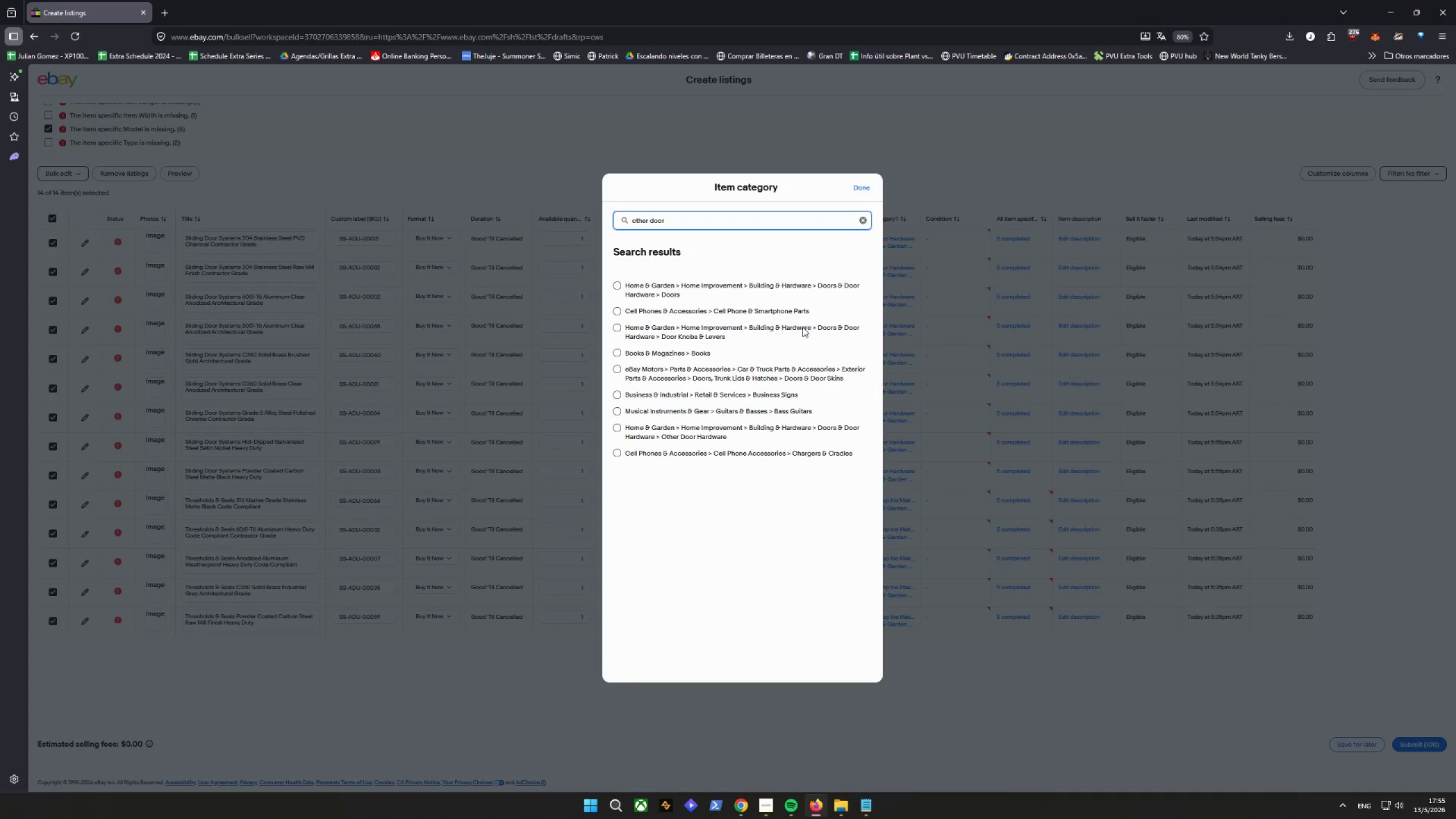 
left_click([697, 434])
 